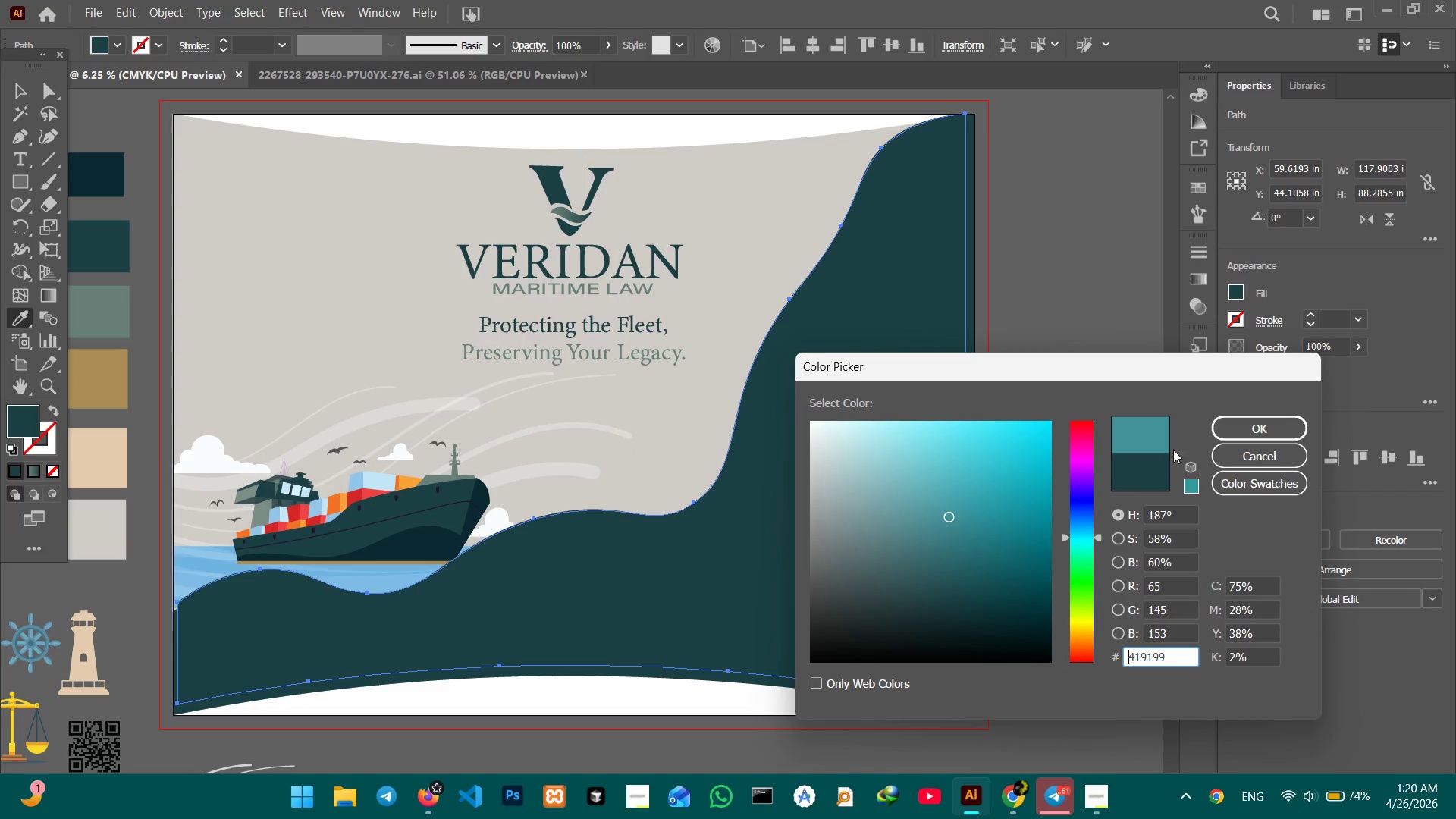 
left_click([1225, 429])
 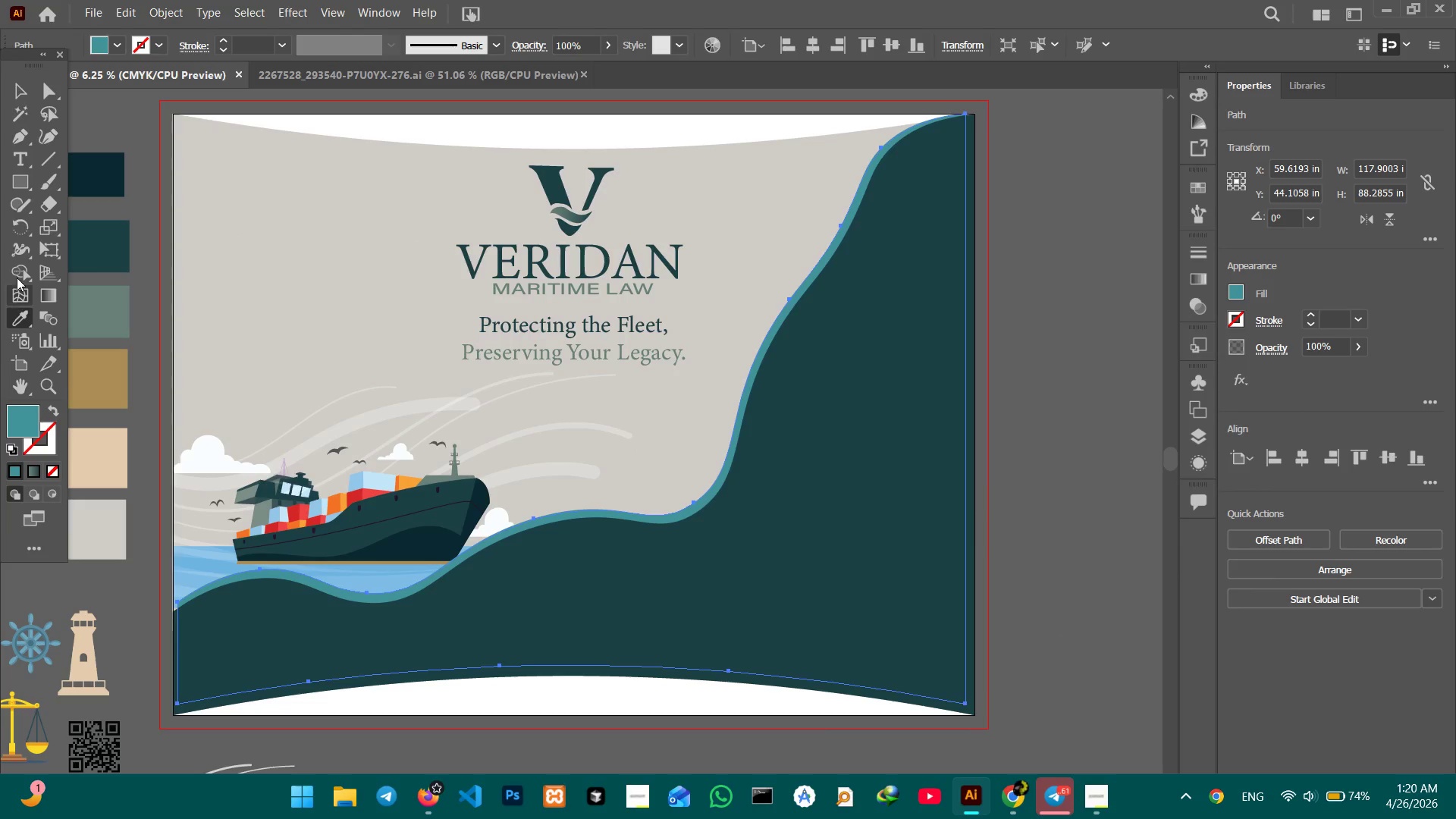 
left_click([105, 314])
 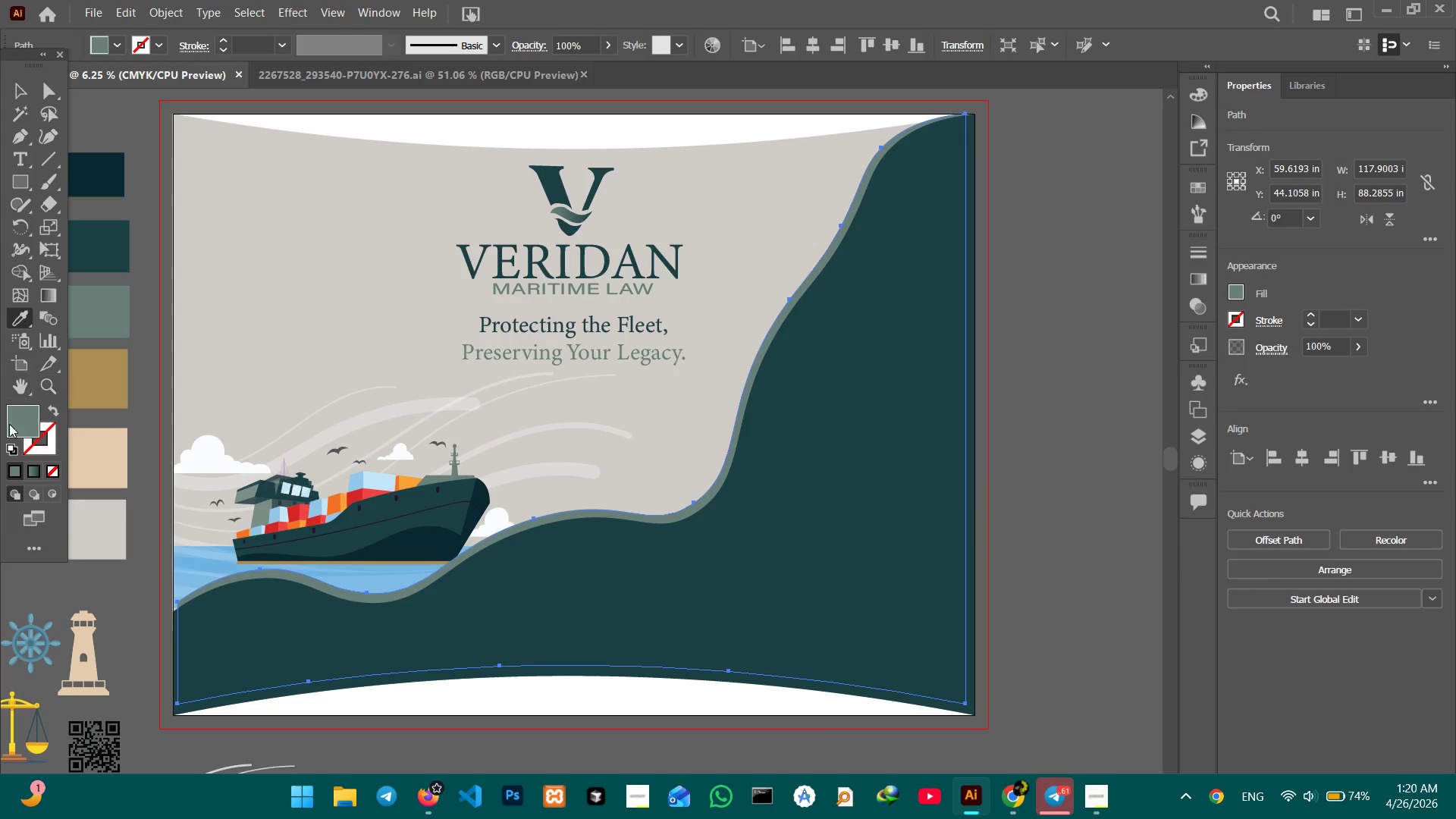 
double_click([11, 424])
 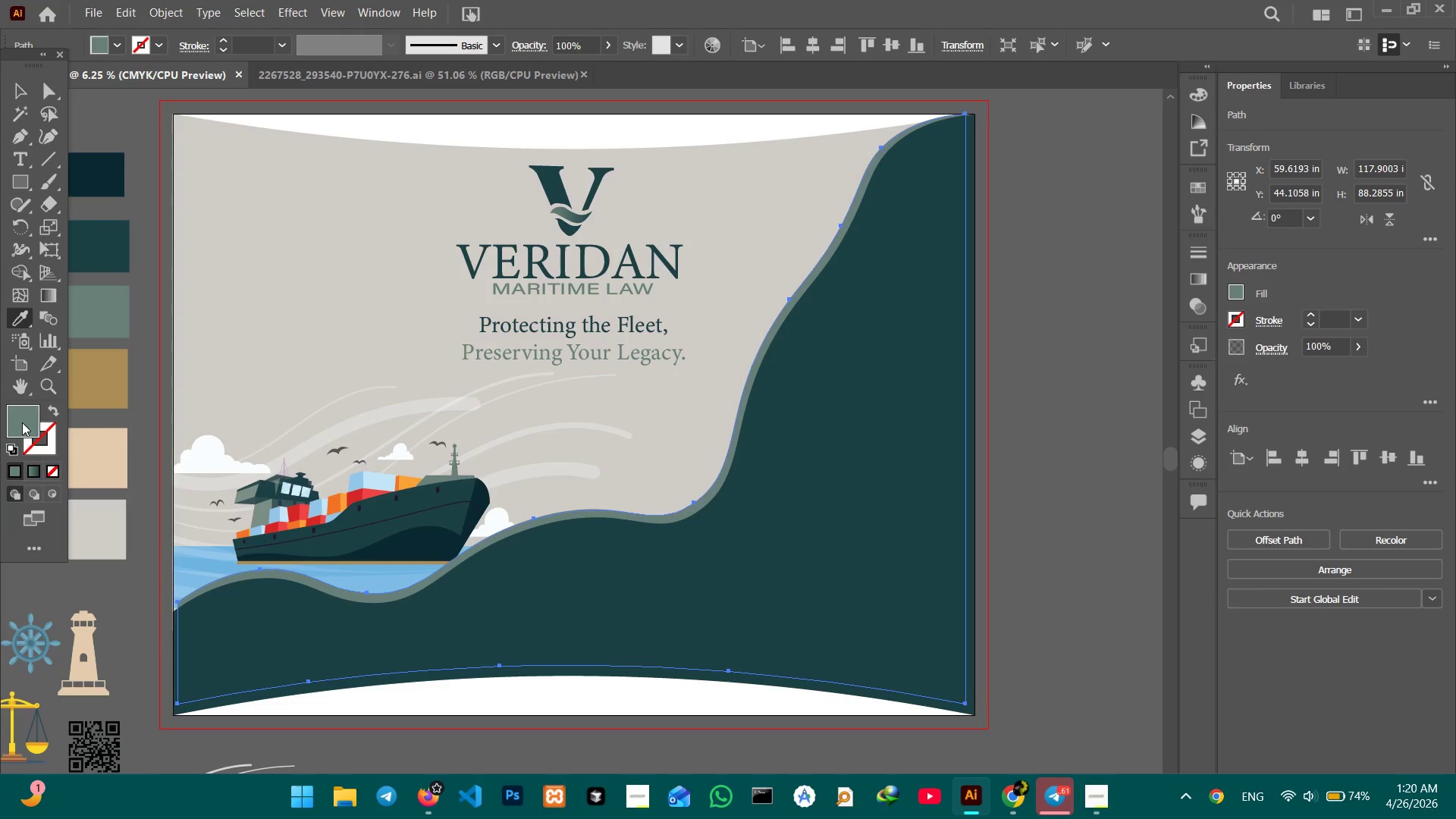 
double_click([22, 419])
 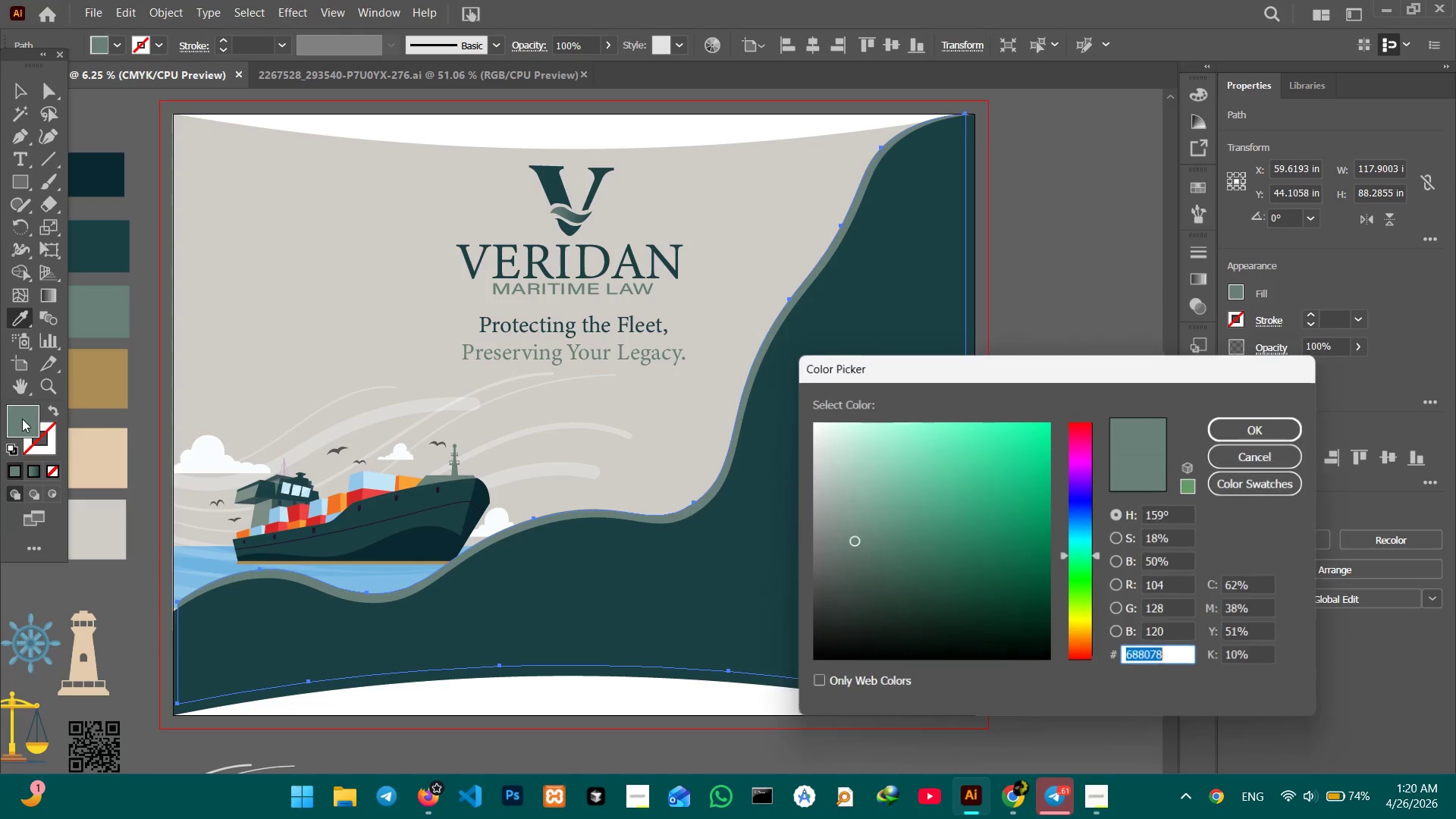 
triple_click([22, 419])
 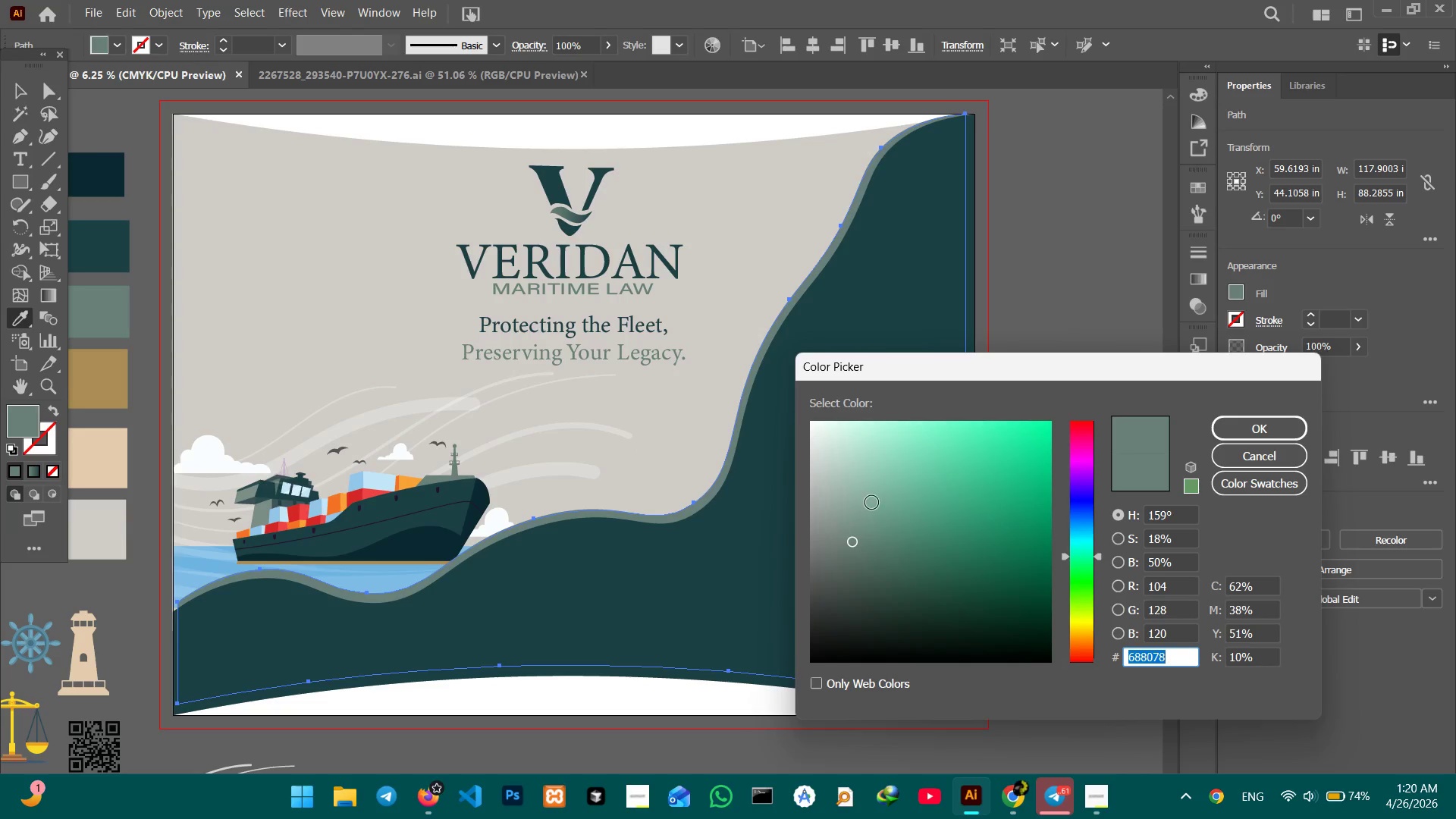 
left_click([857, 503])
 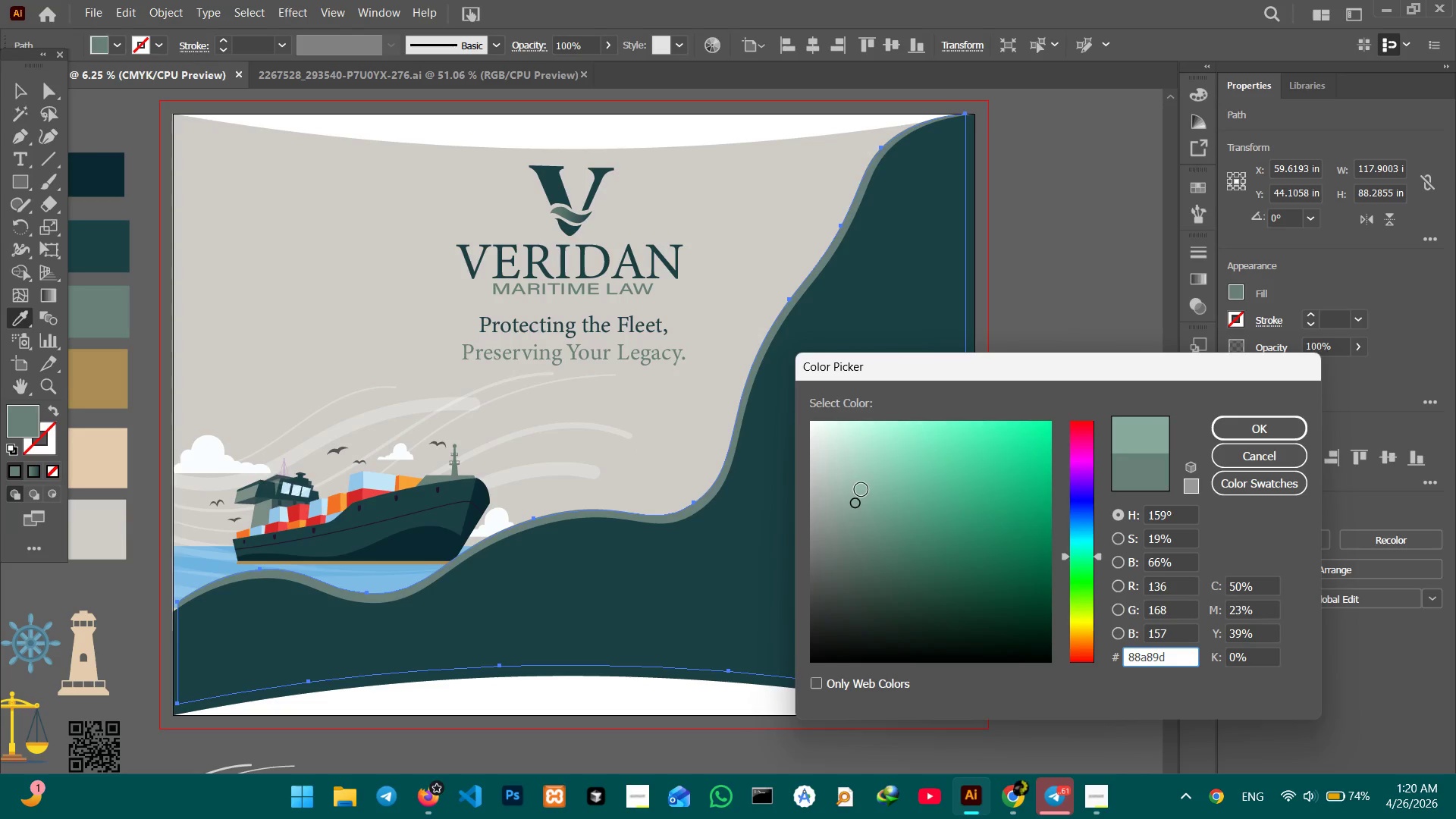 
left_click([872, 490])
 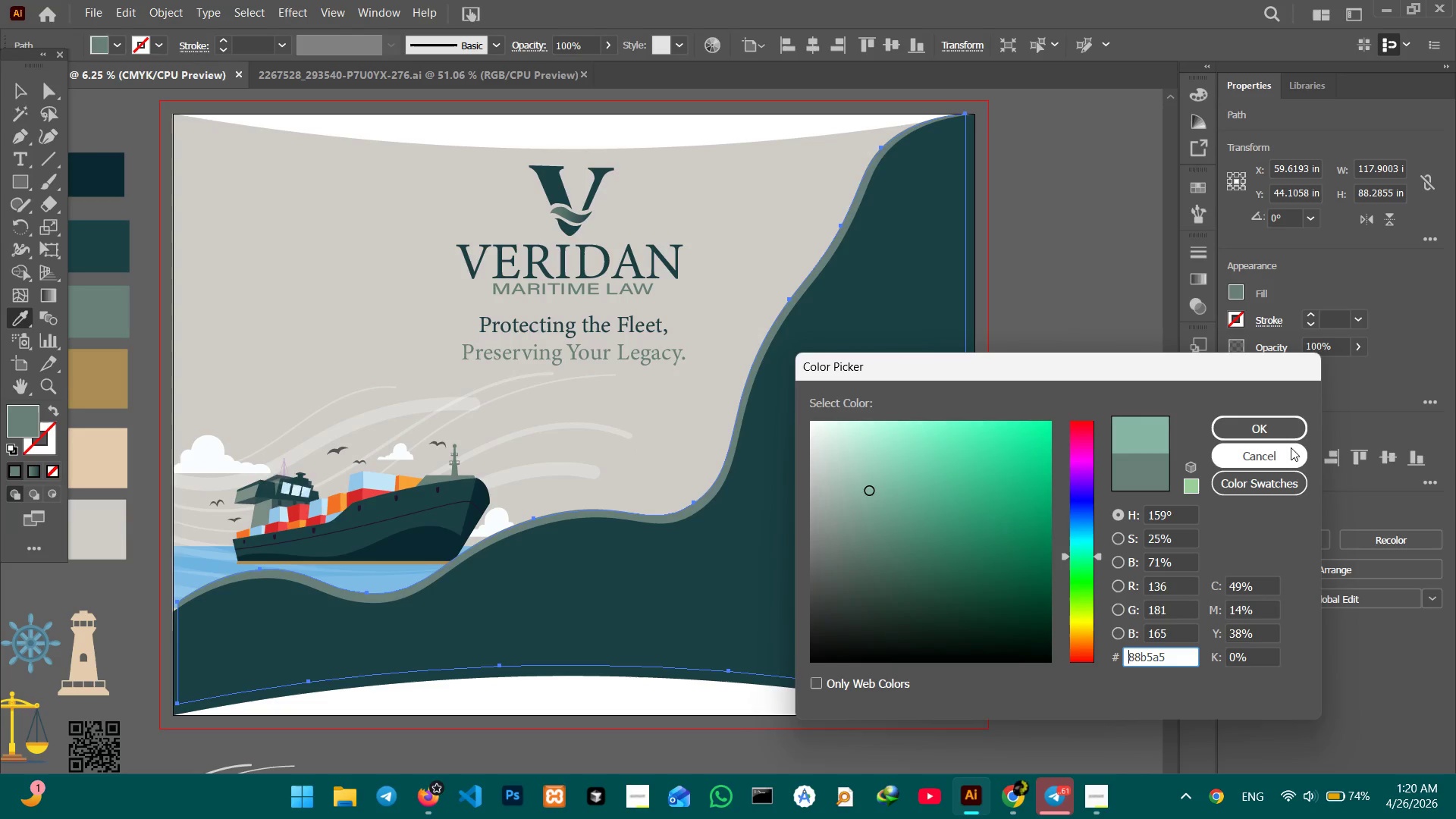 
left_click([1280, 435])
 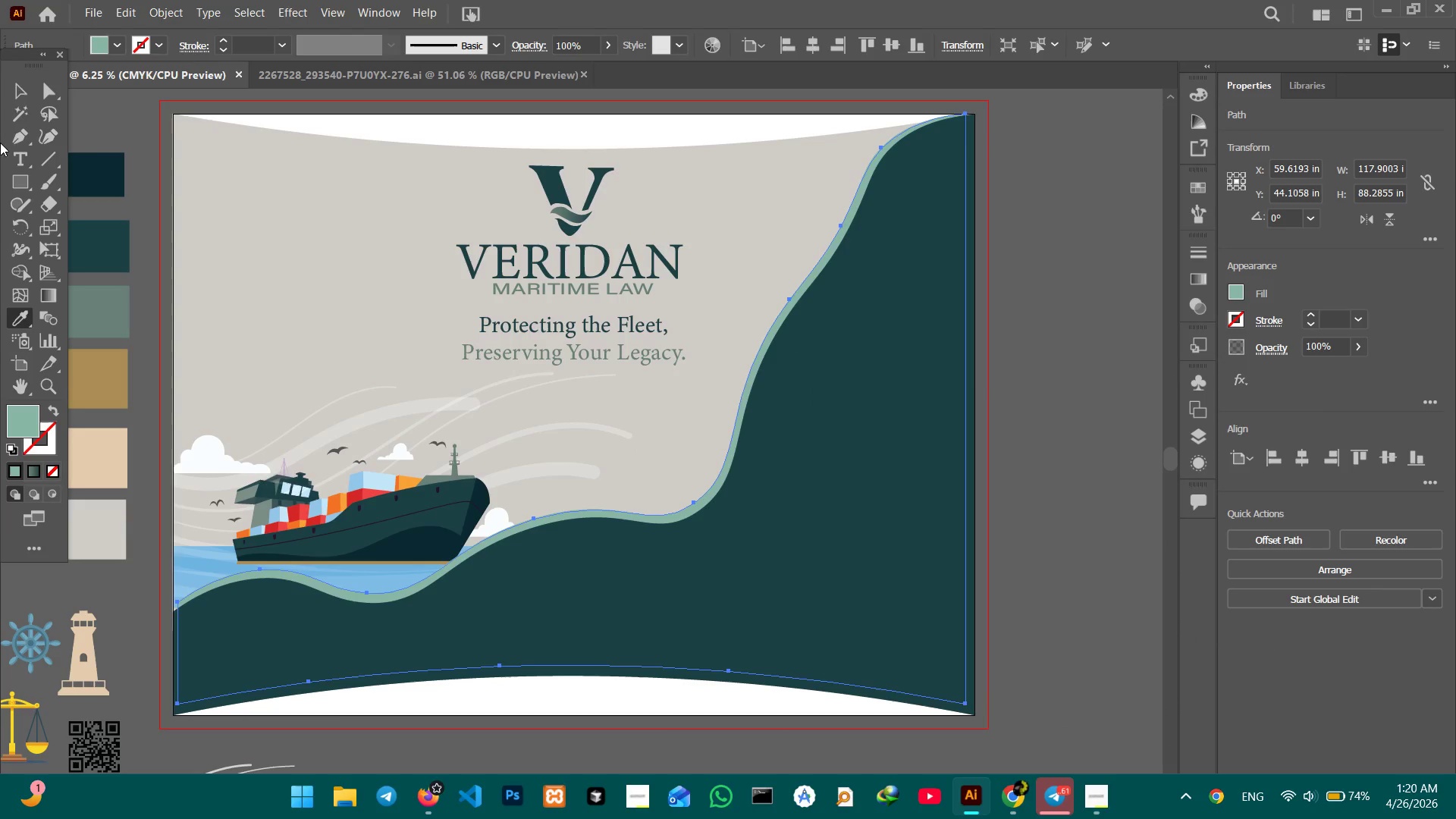 
left_click([14, 98])
 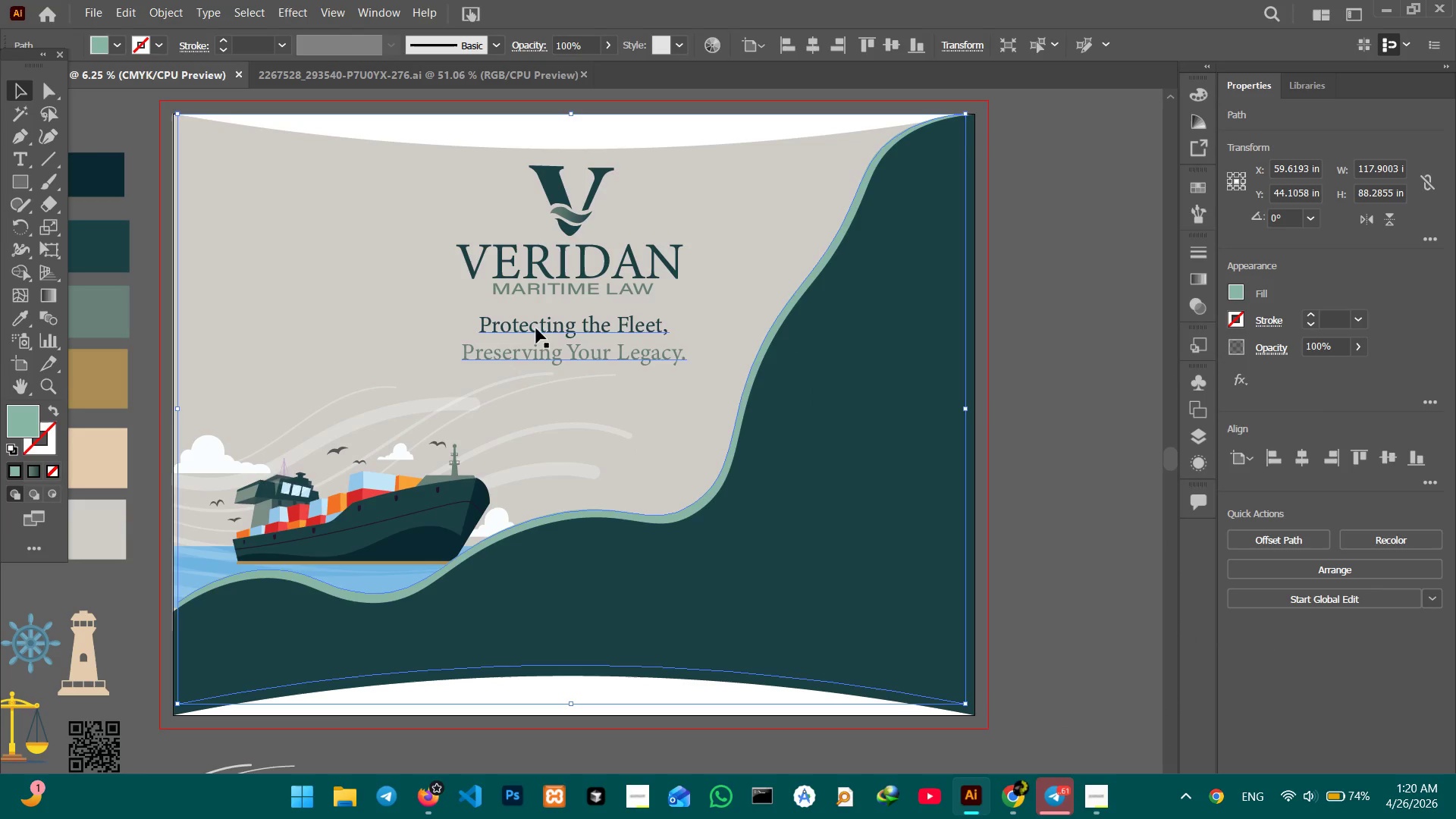 
left_click([584, 285])
 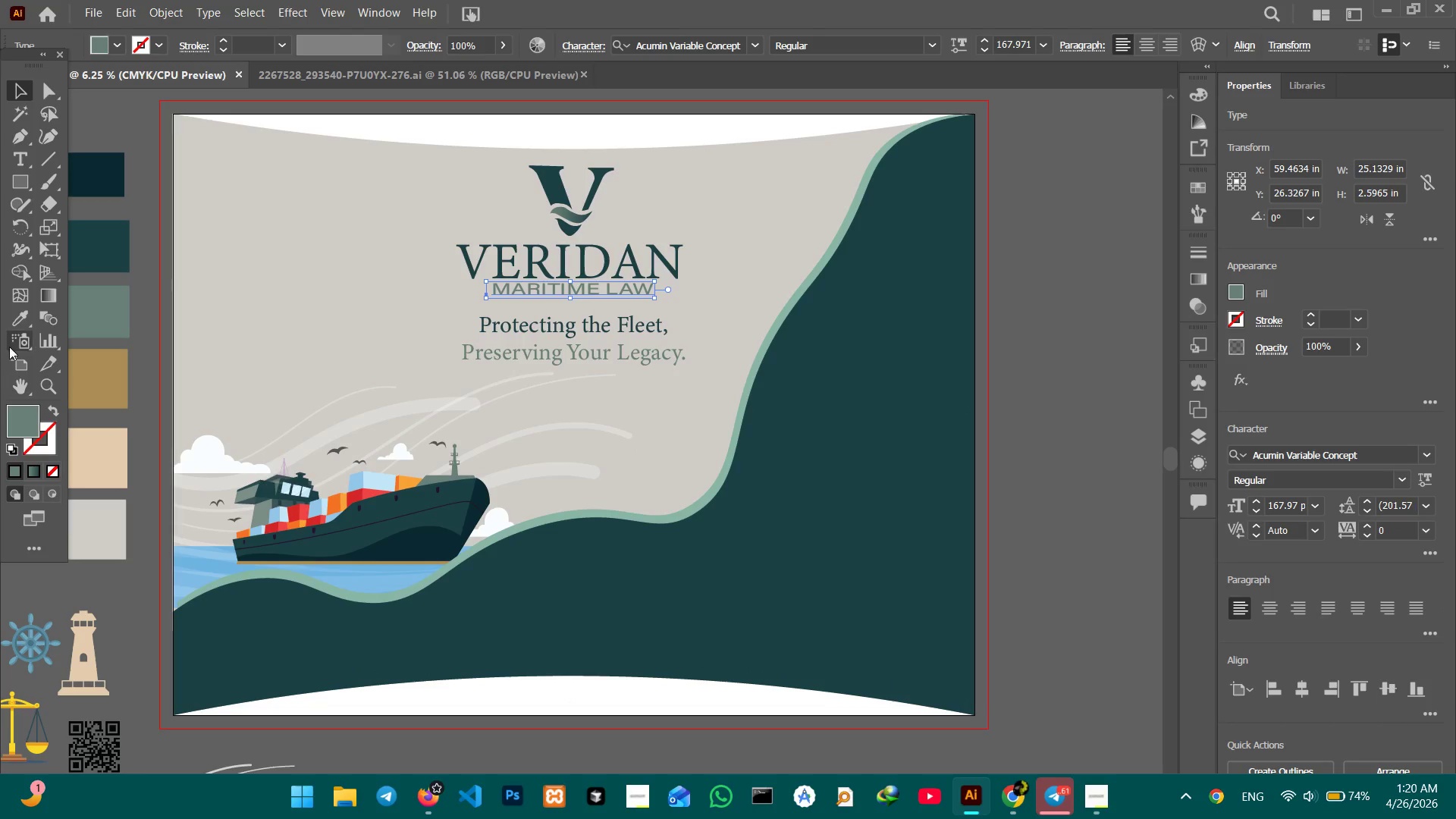 
left_click([17, 323])
 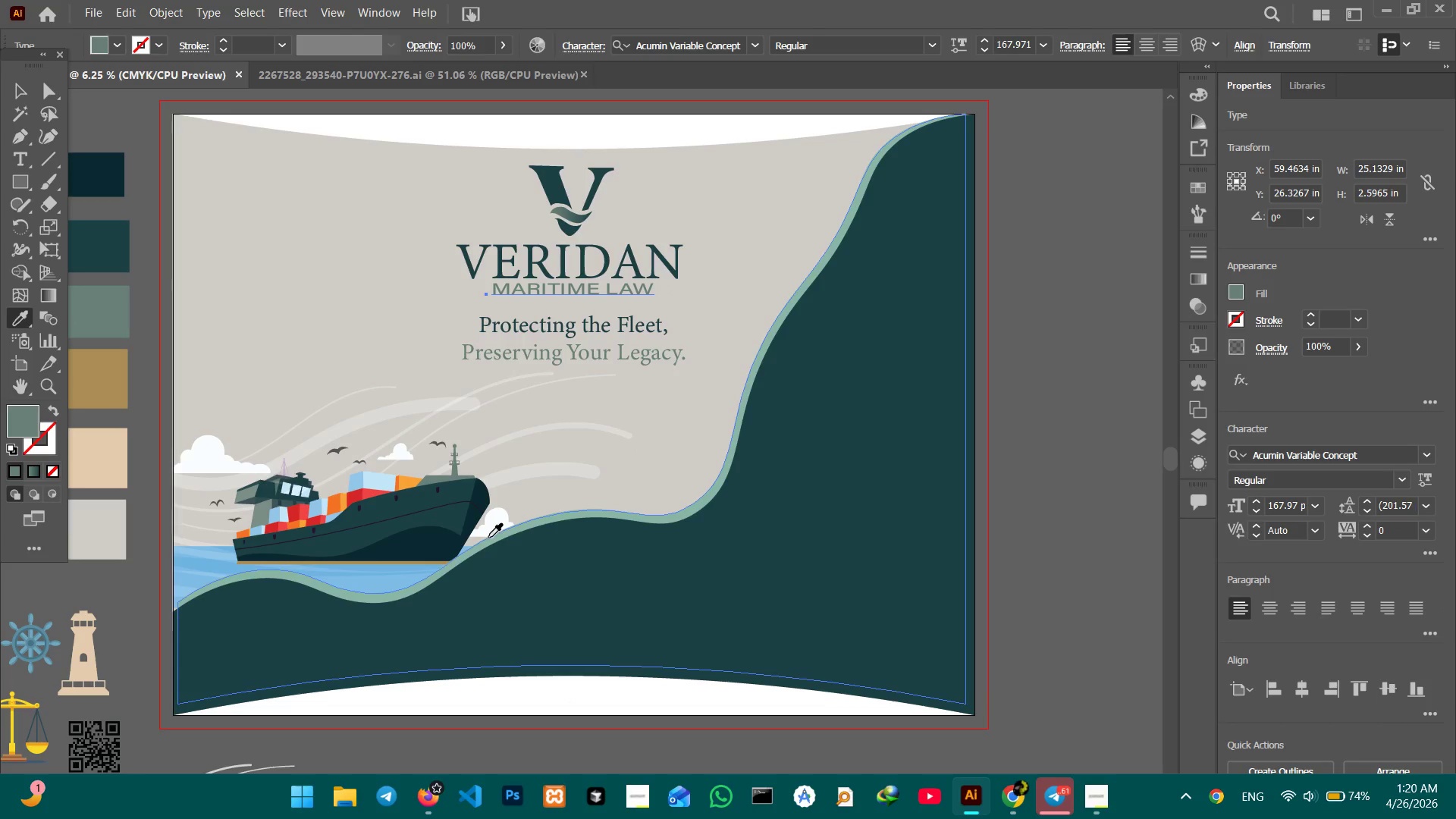 
left_click([490, 540])
 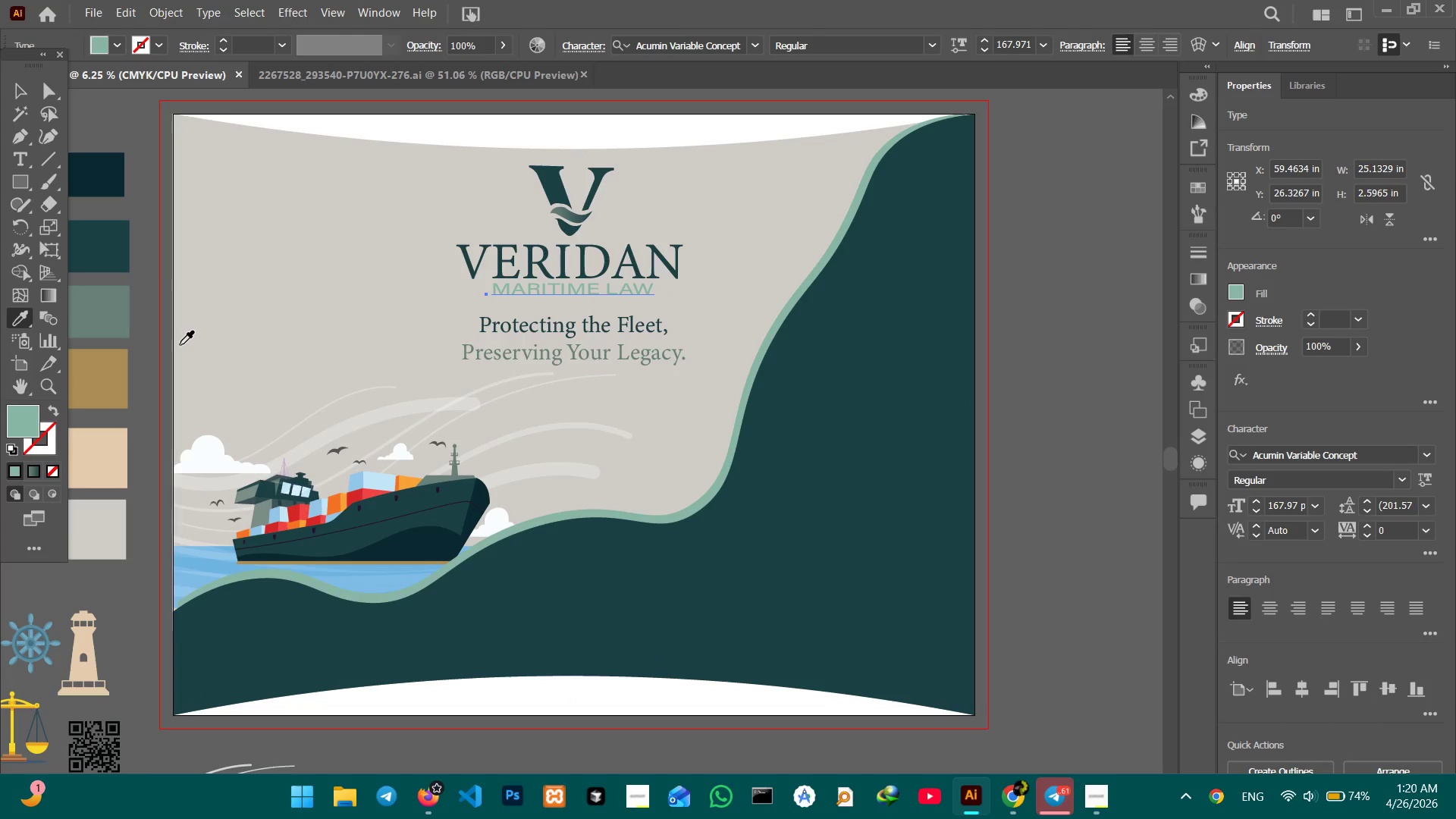 
key(Control+Z)
 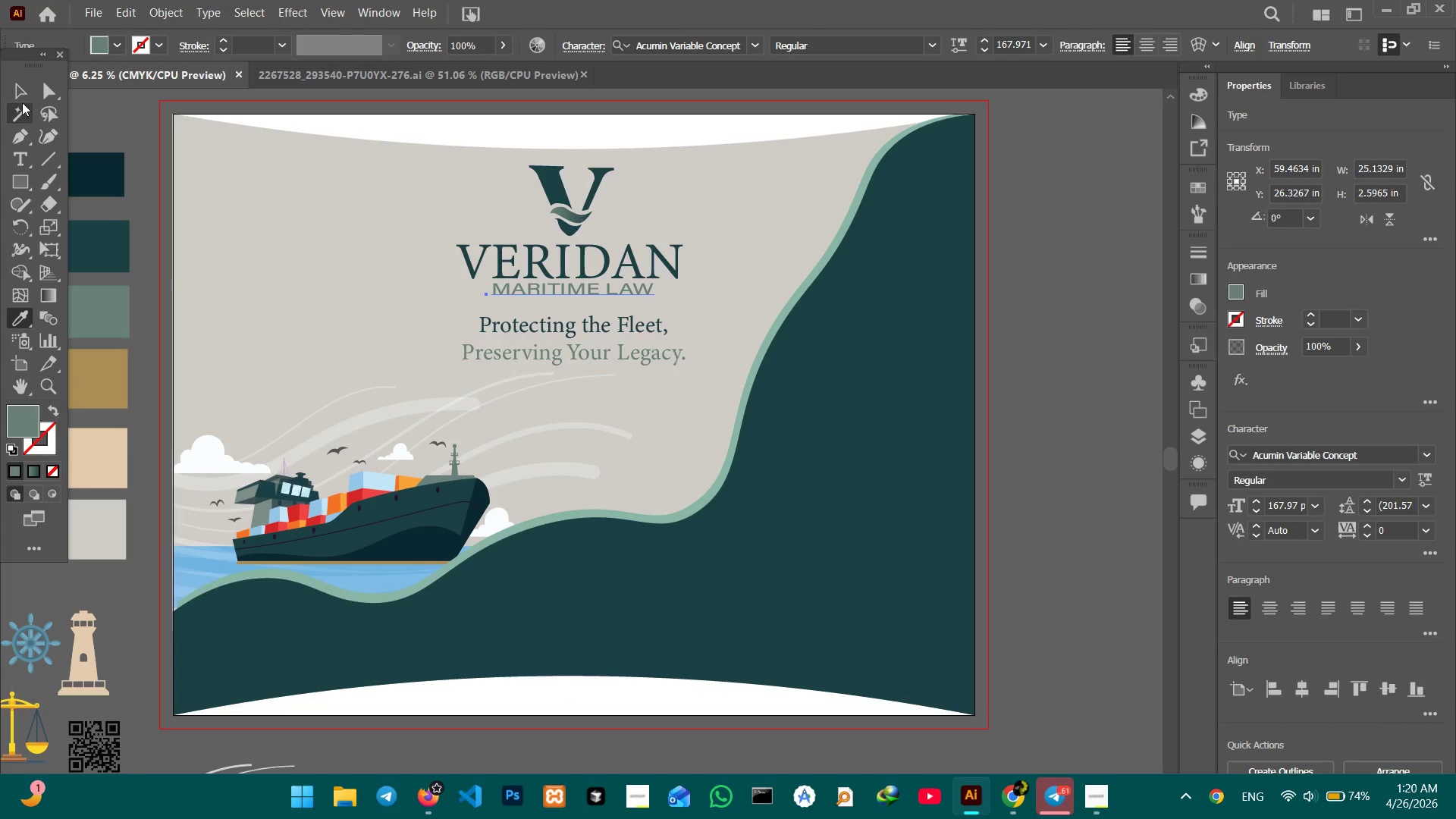 
double_click([69, 128])
 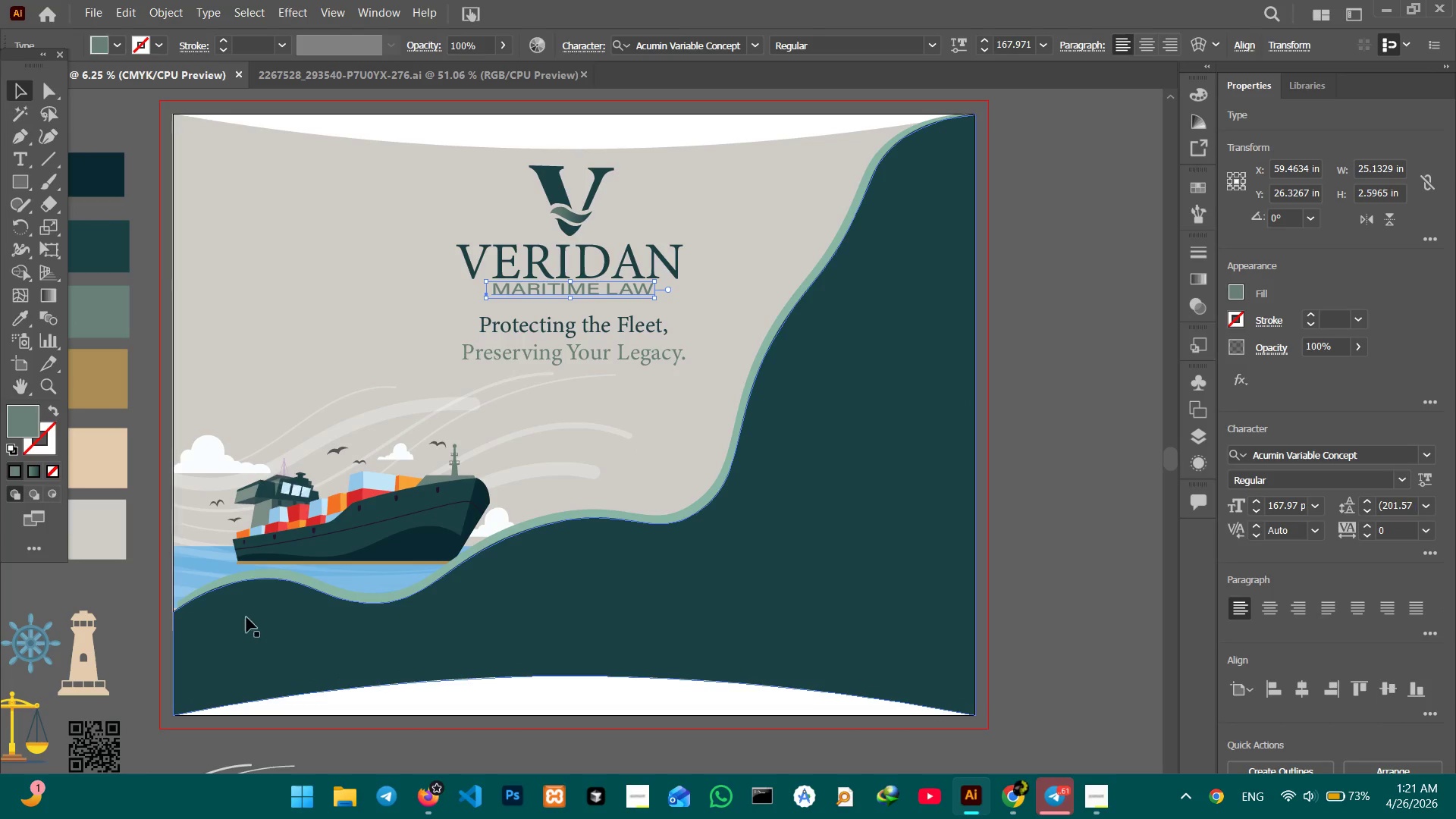 
left_click([246, 578])
 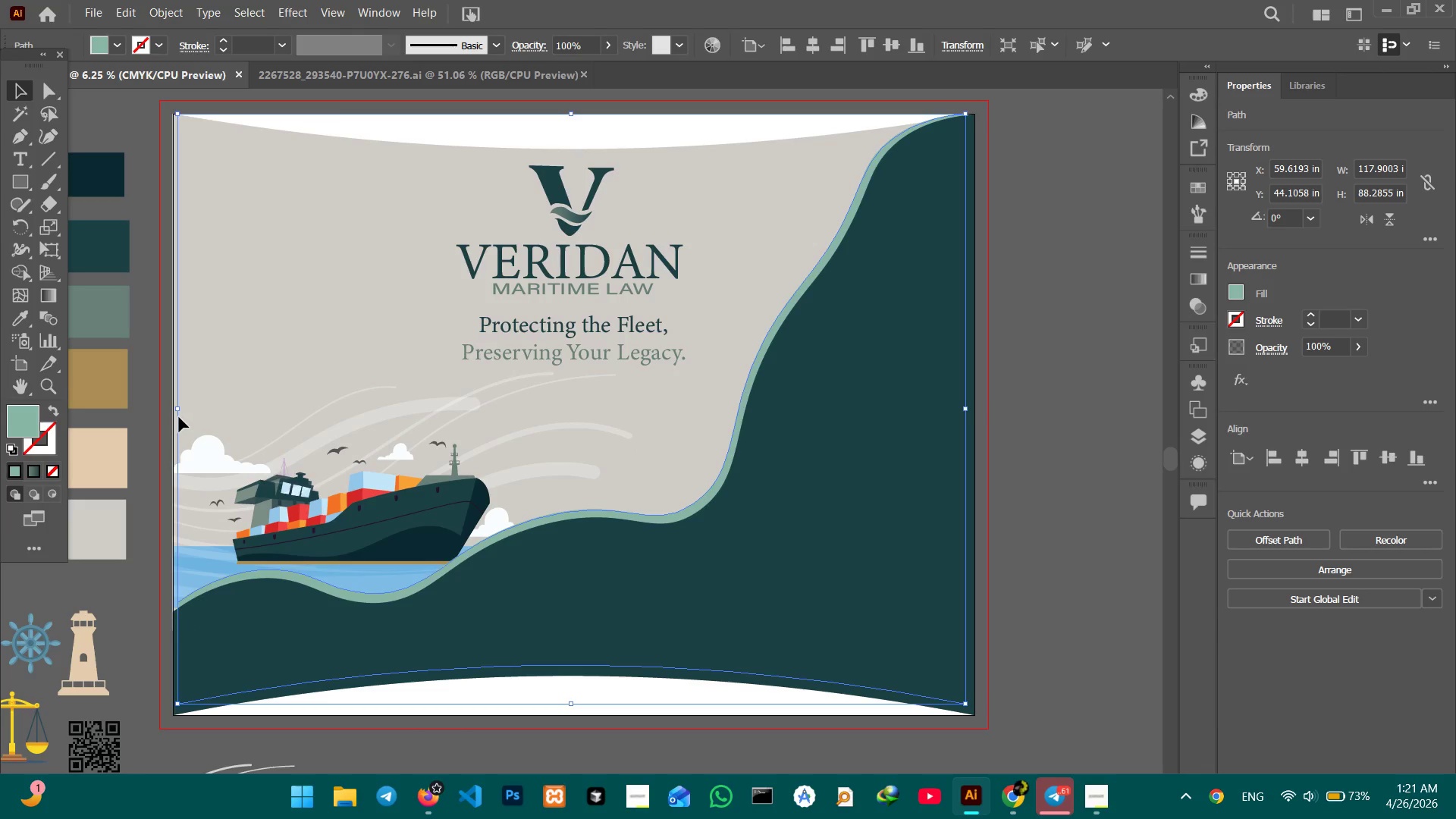 
left_click_drag(start_coordinate=[177, 412], to_coordinate=[171, 412])
 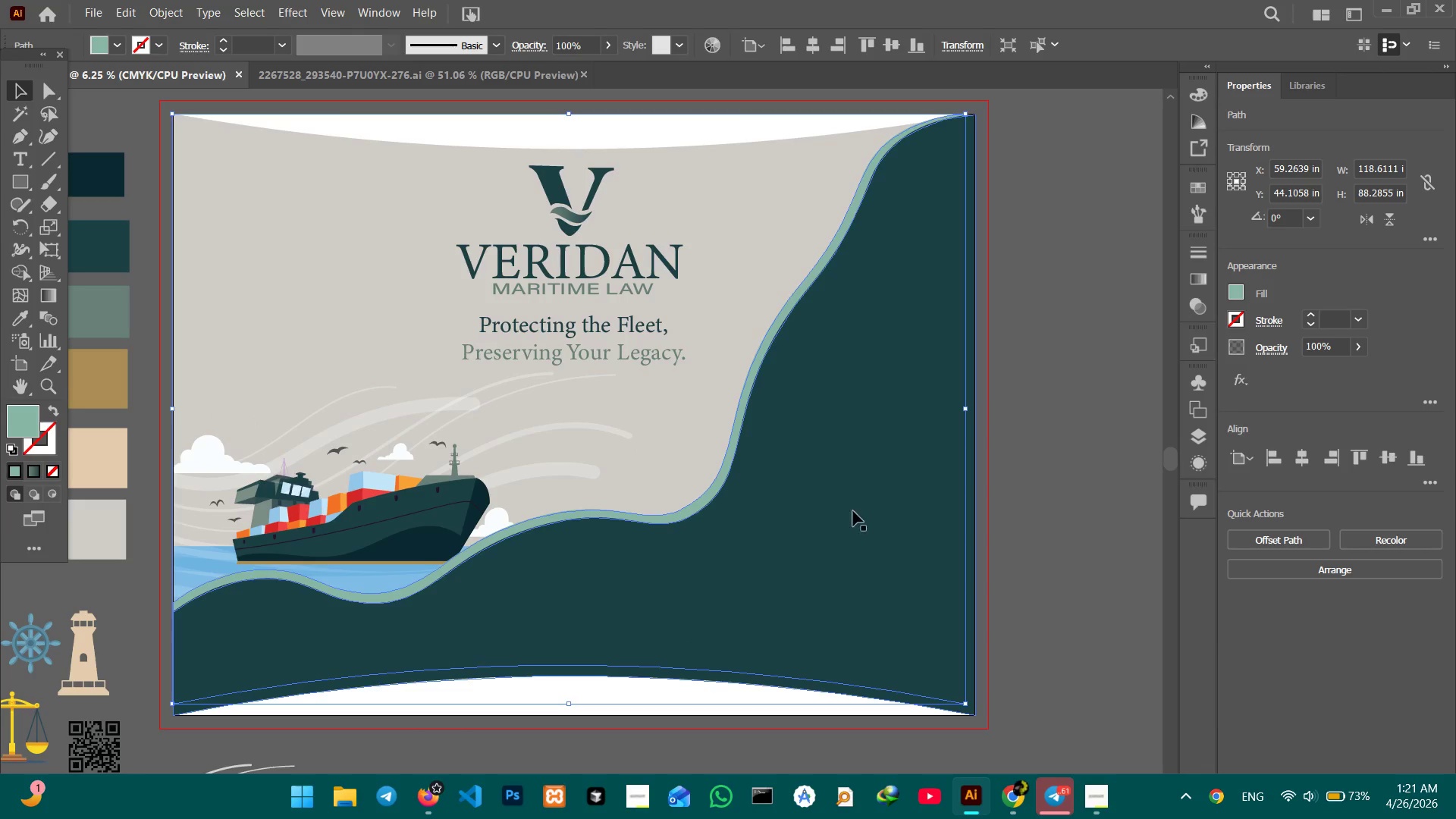 
left_click([1012, 522])
 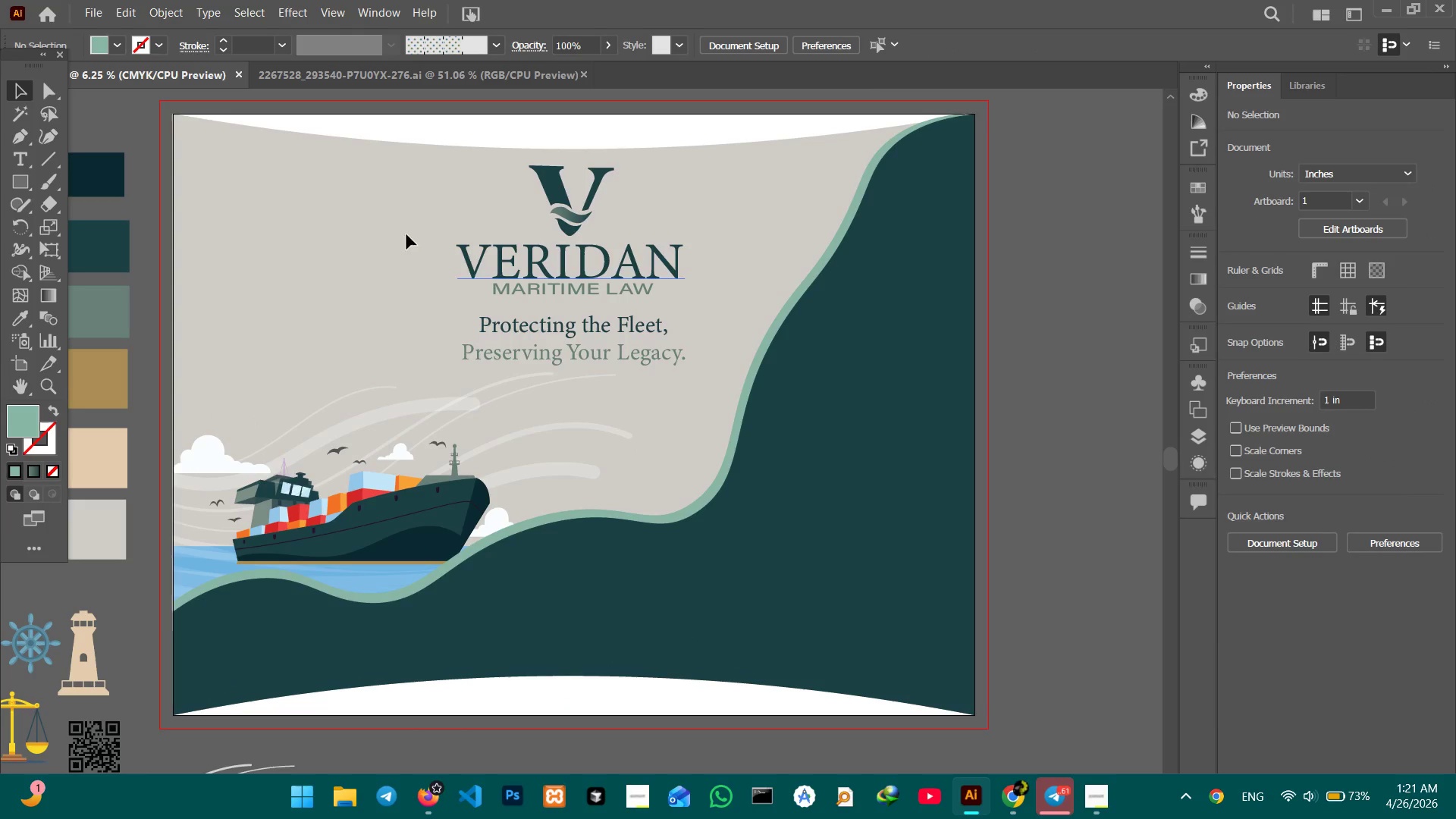 
left_click([17, 138])
 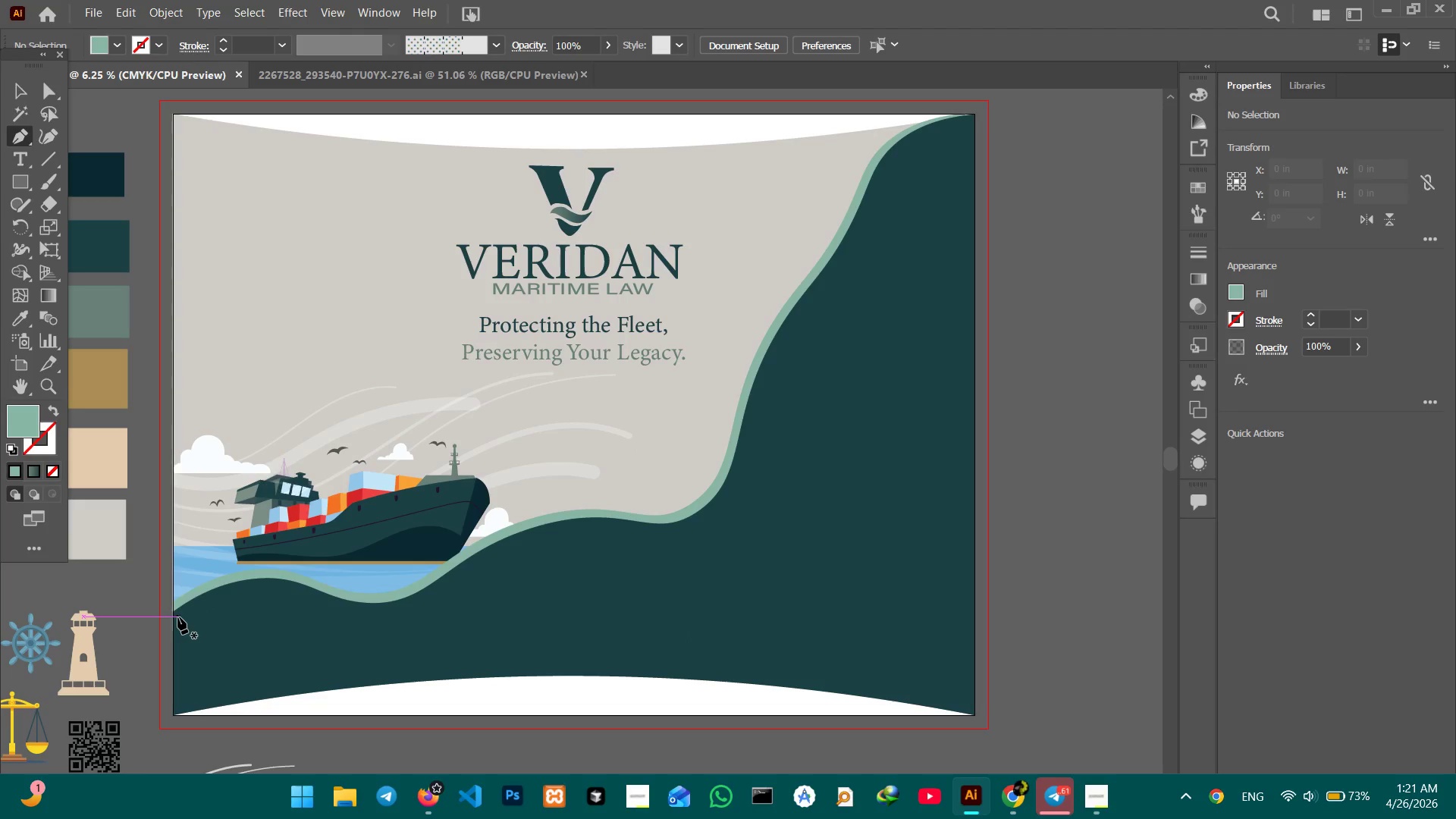 
left_click([177, 619])
 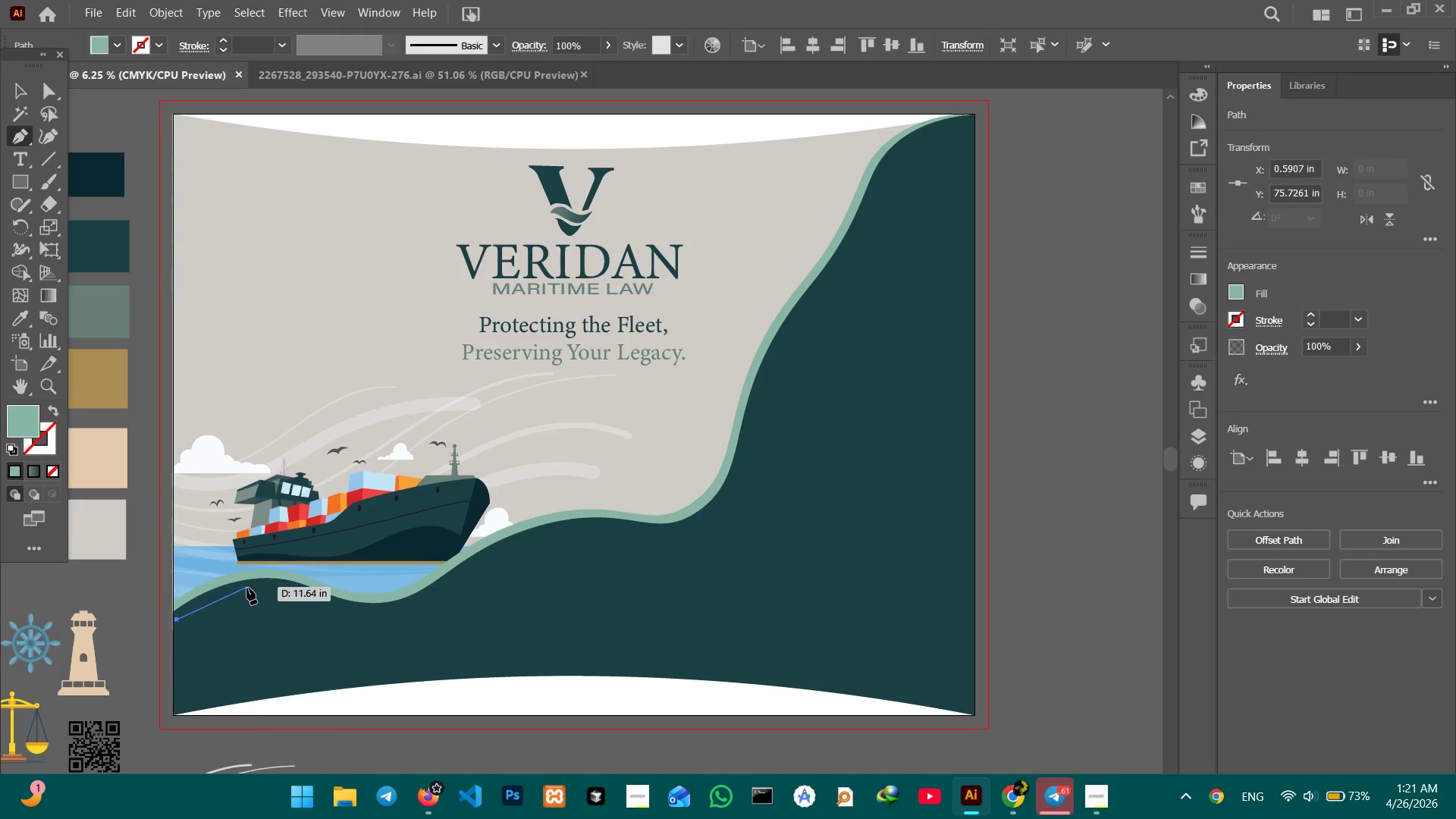 
left_click([247, 588])
 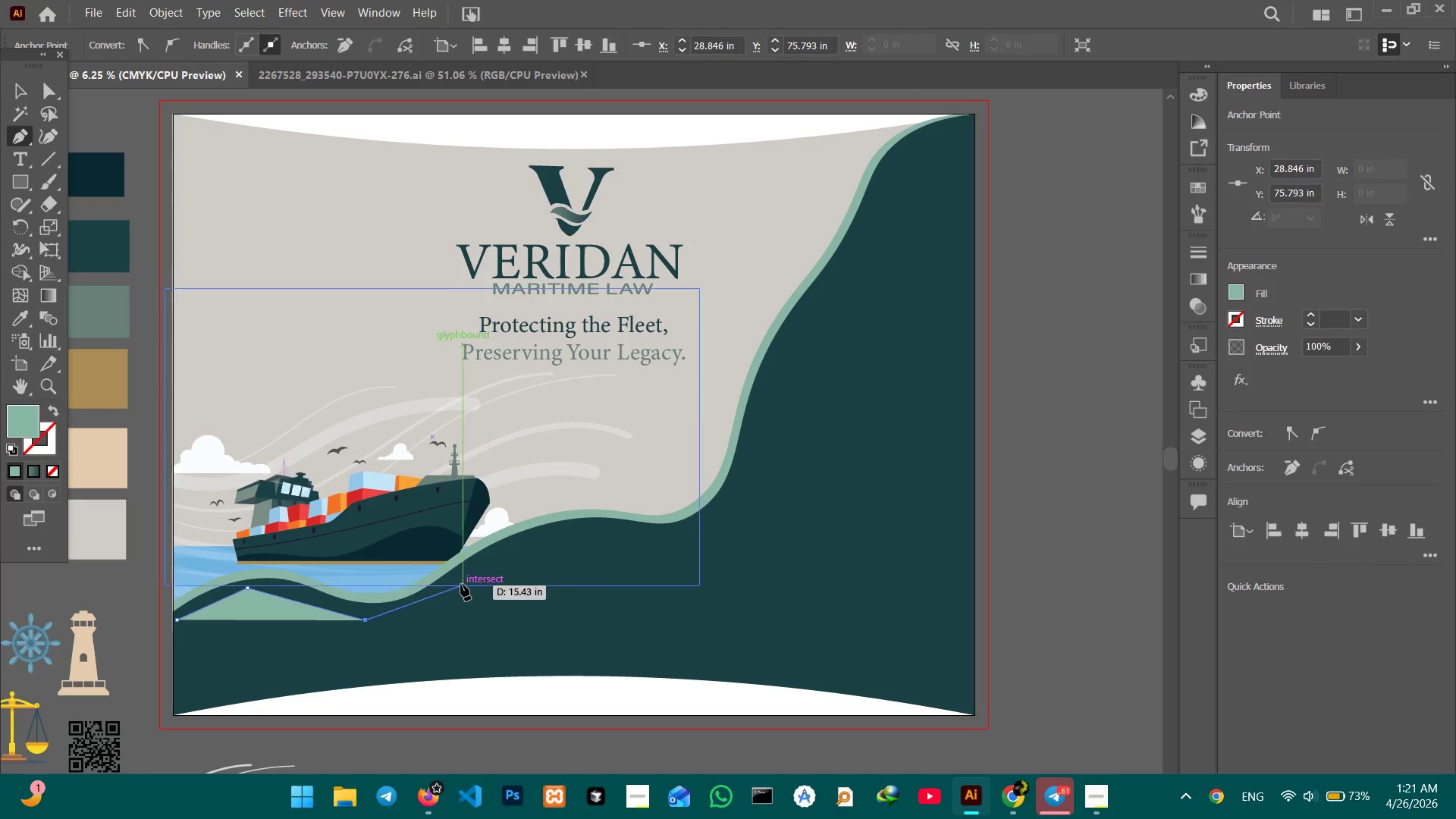 
left_click([469, 573])
 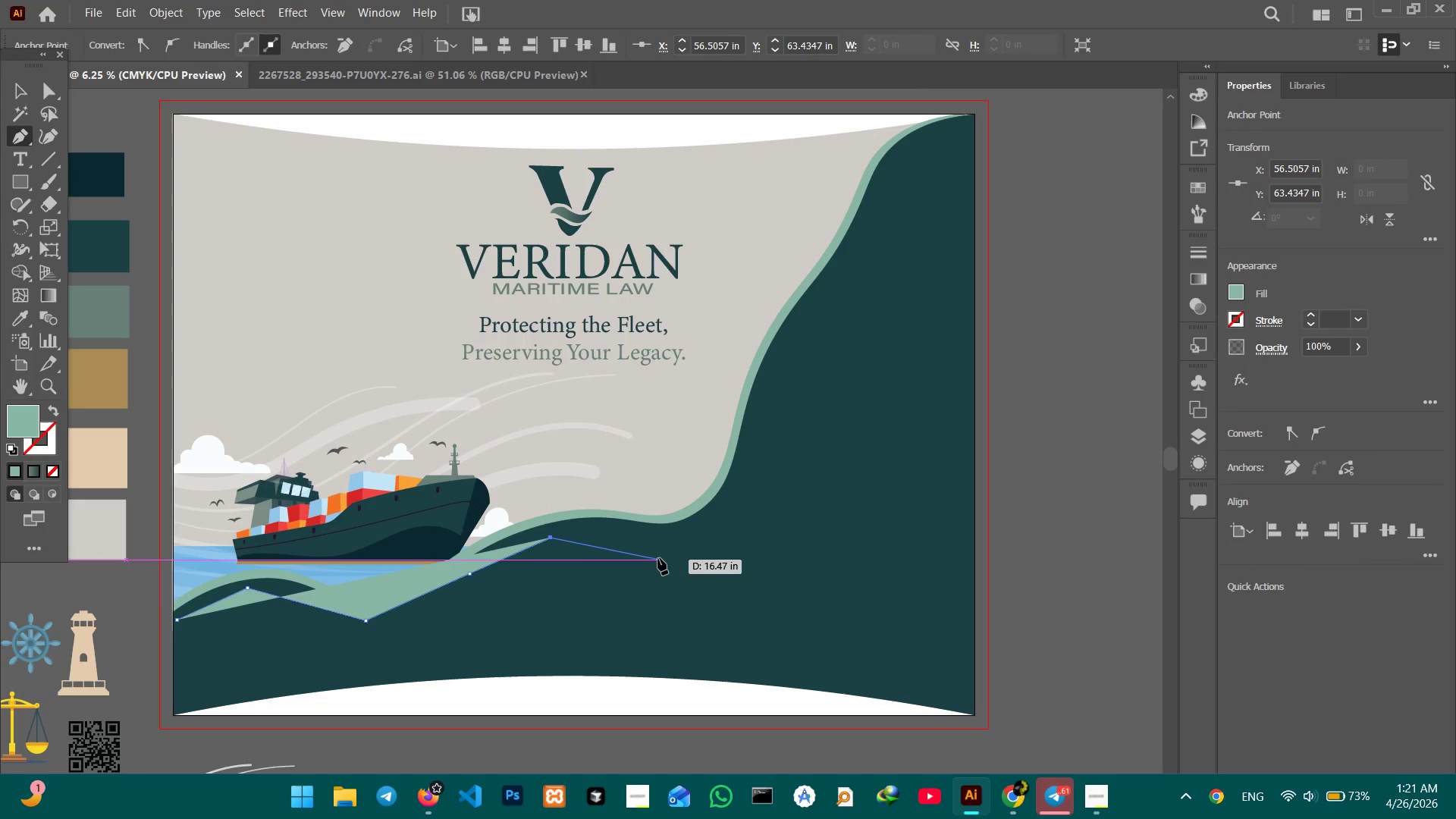 
left_click([658, 559])
 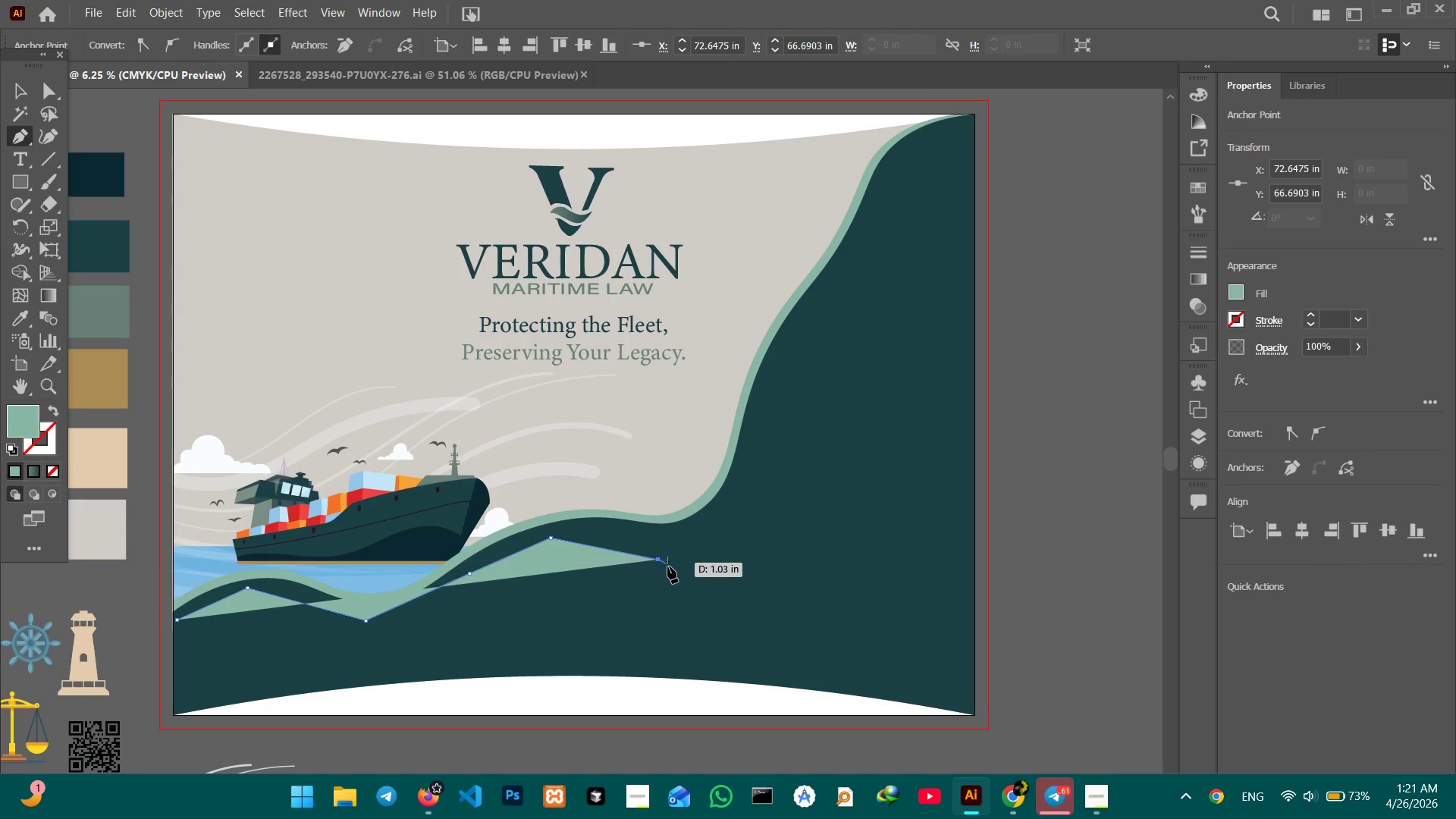 
left_click([686, 575])
 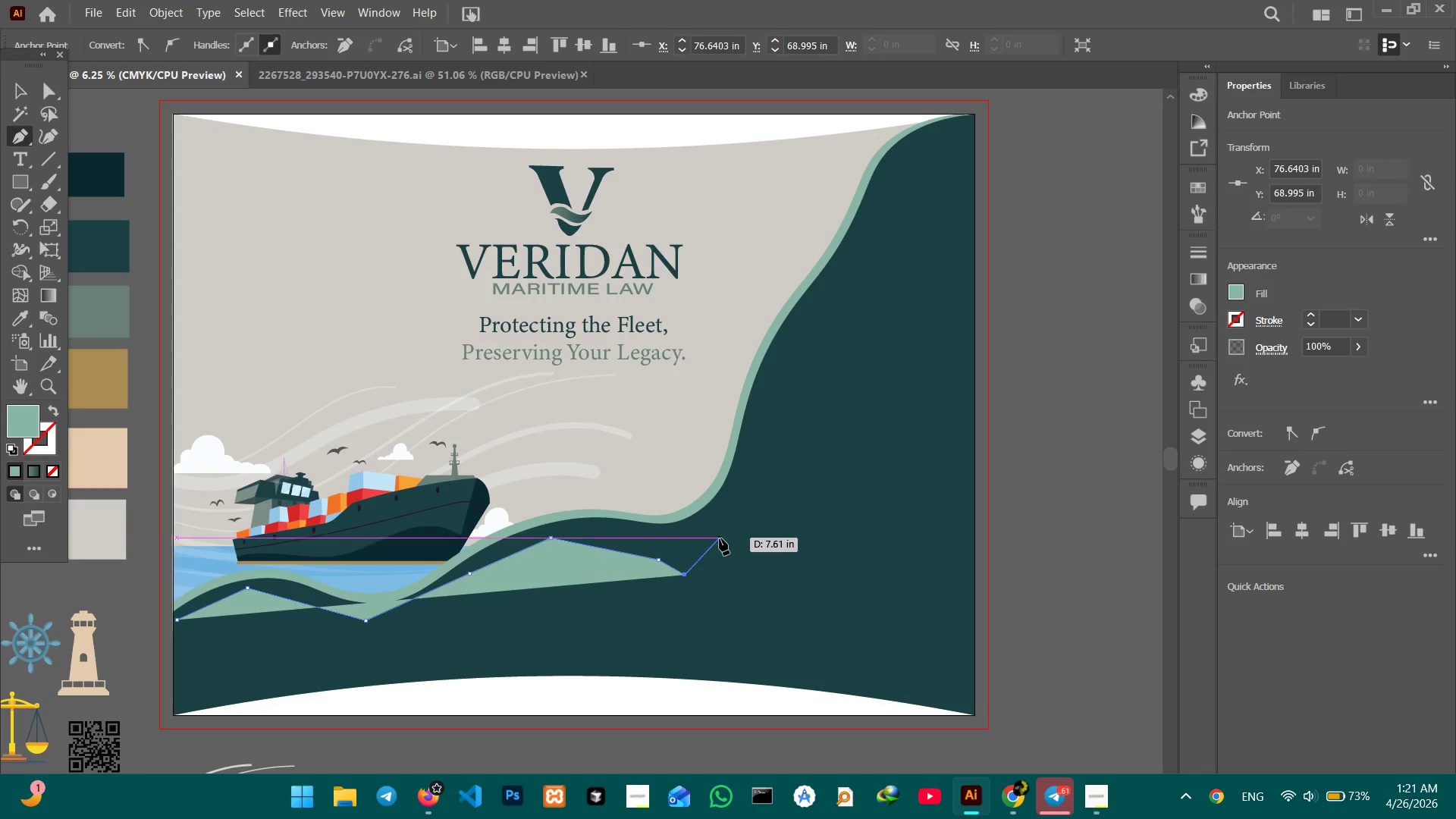 
left_click([714, 545])
 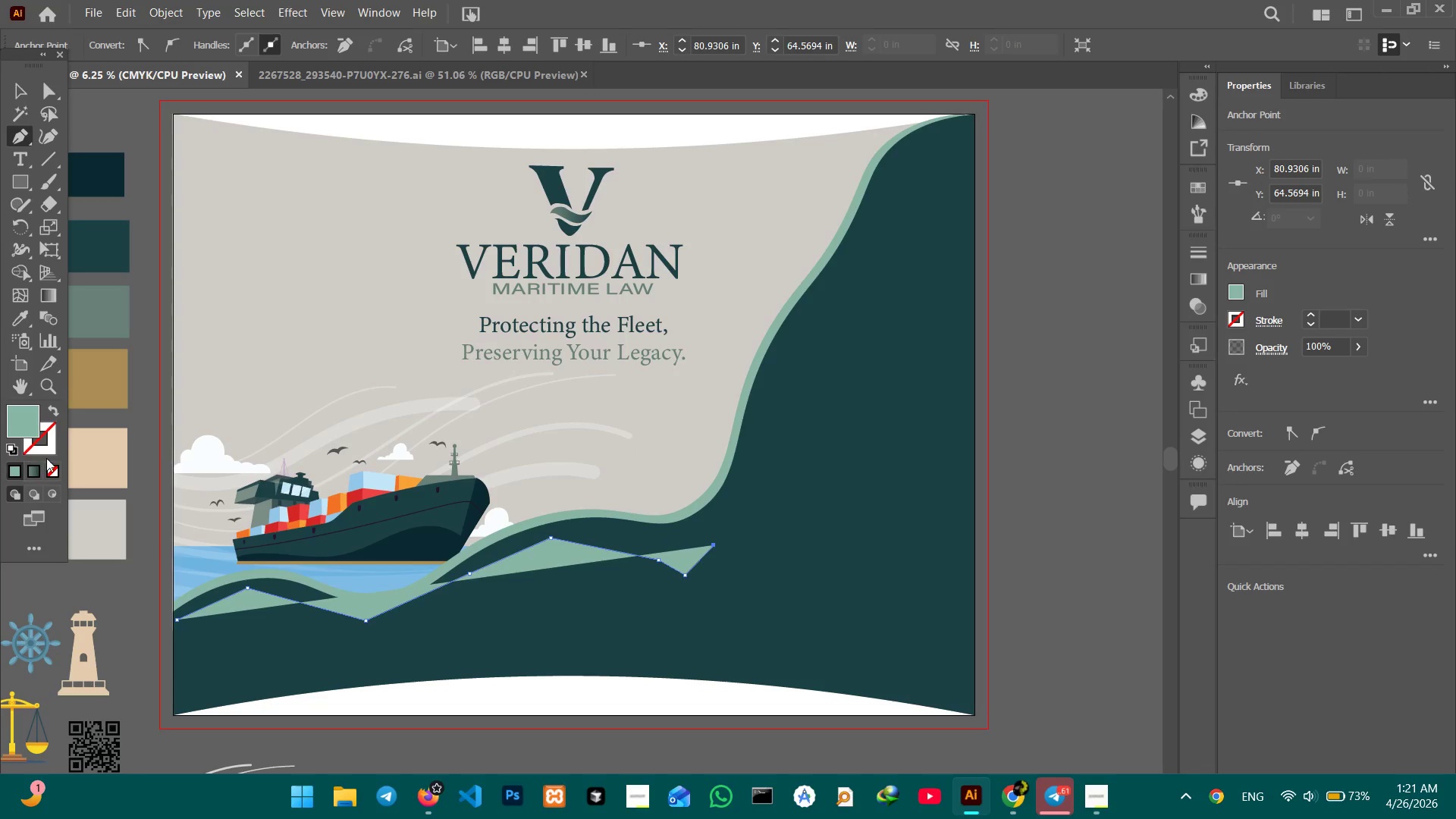 
left_click([49, 453])
 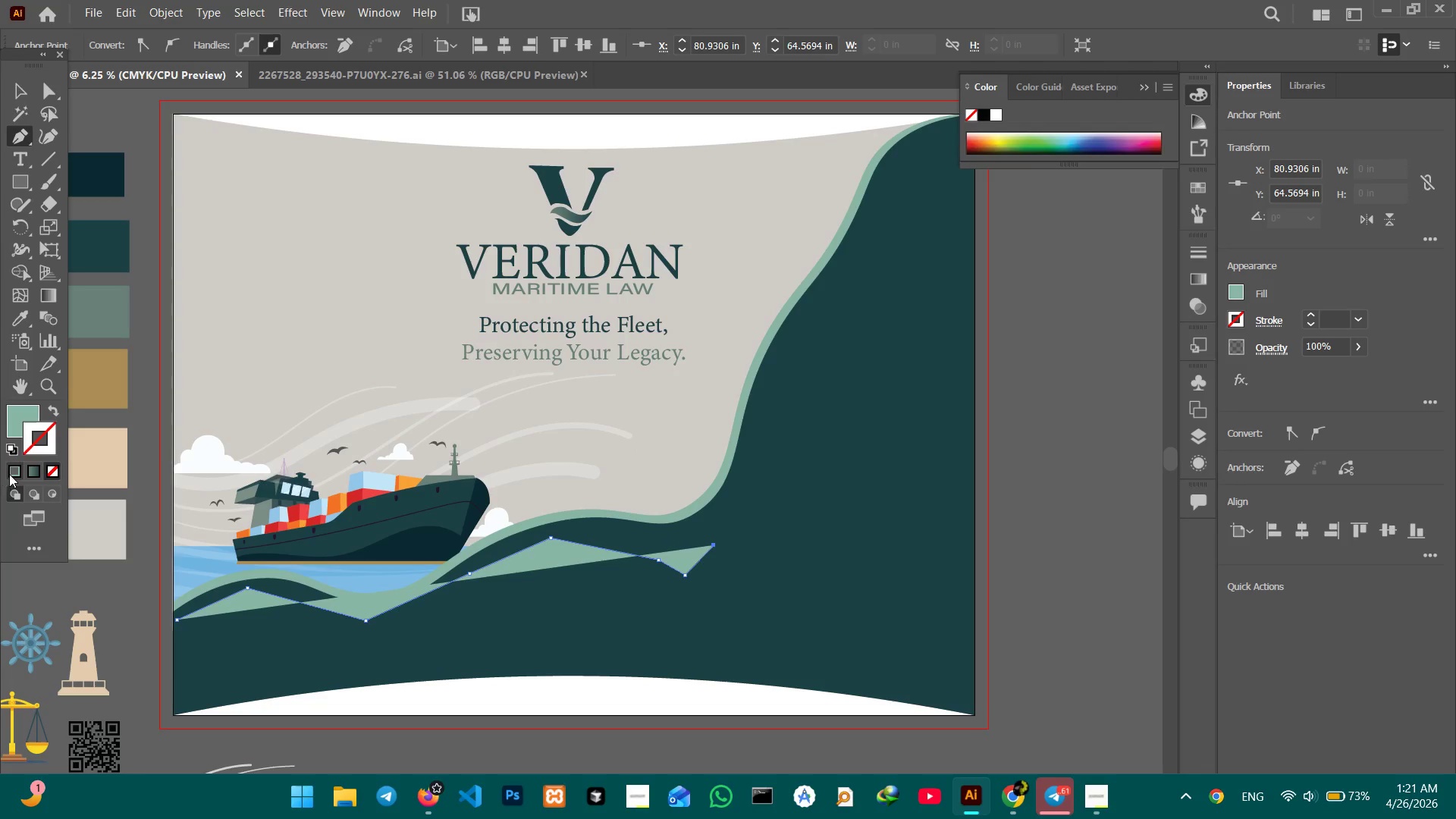 
left_click([11, 472])
 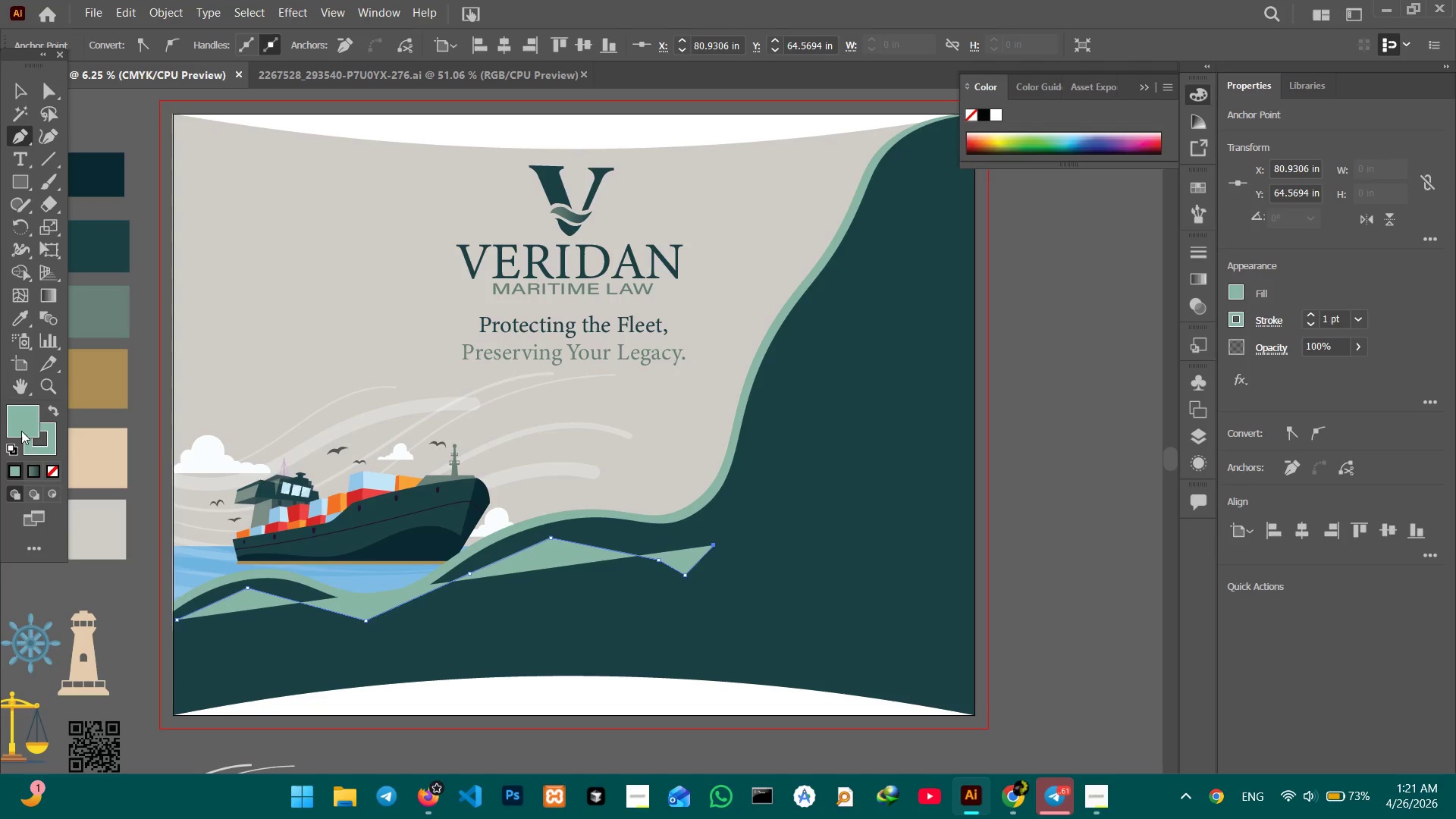 
left_click([56, 472])
 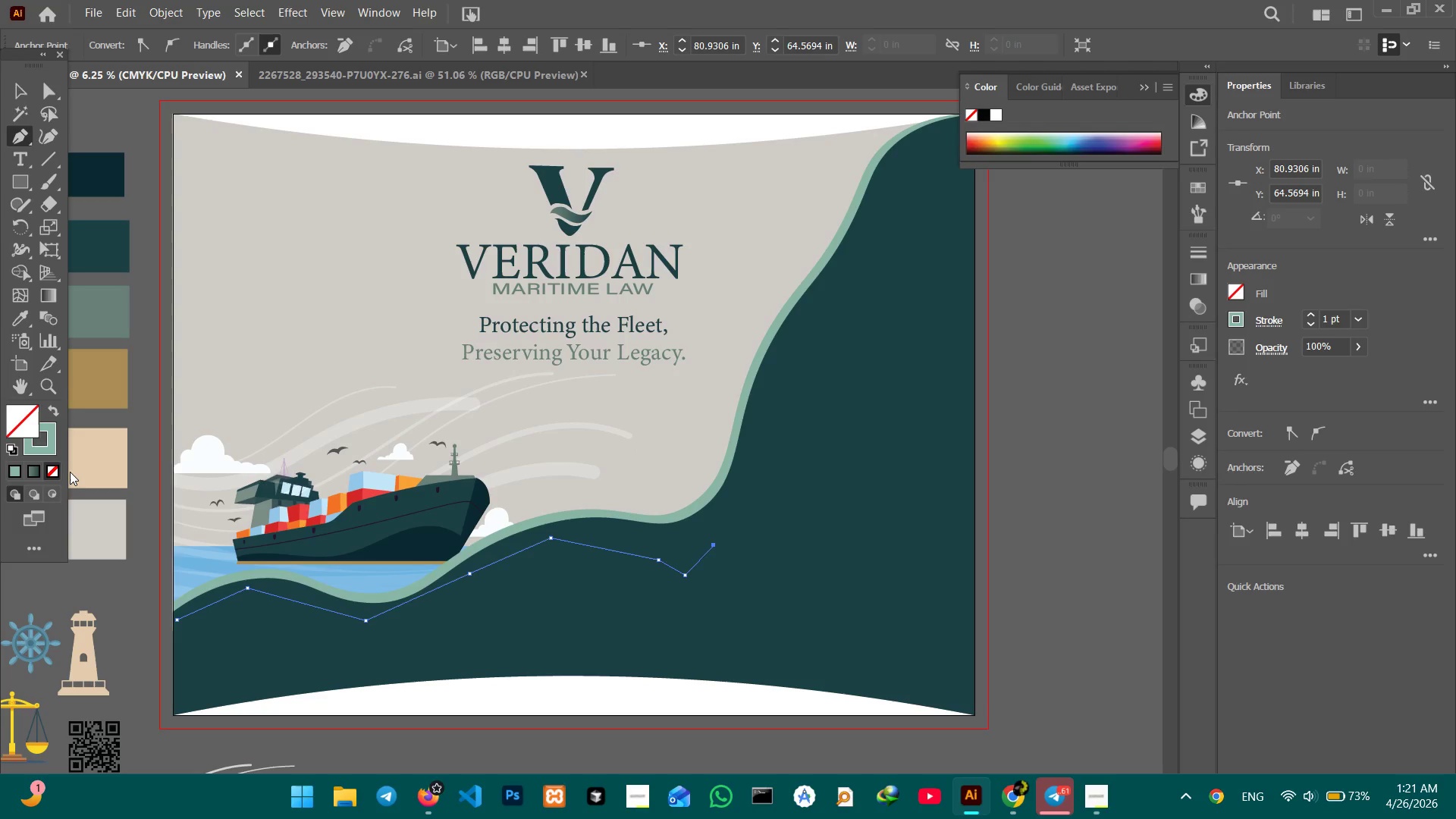 
key(Control+Equal)
 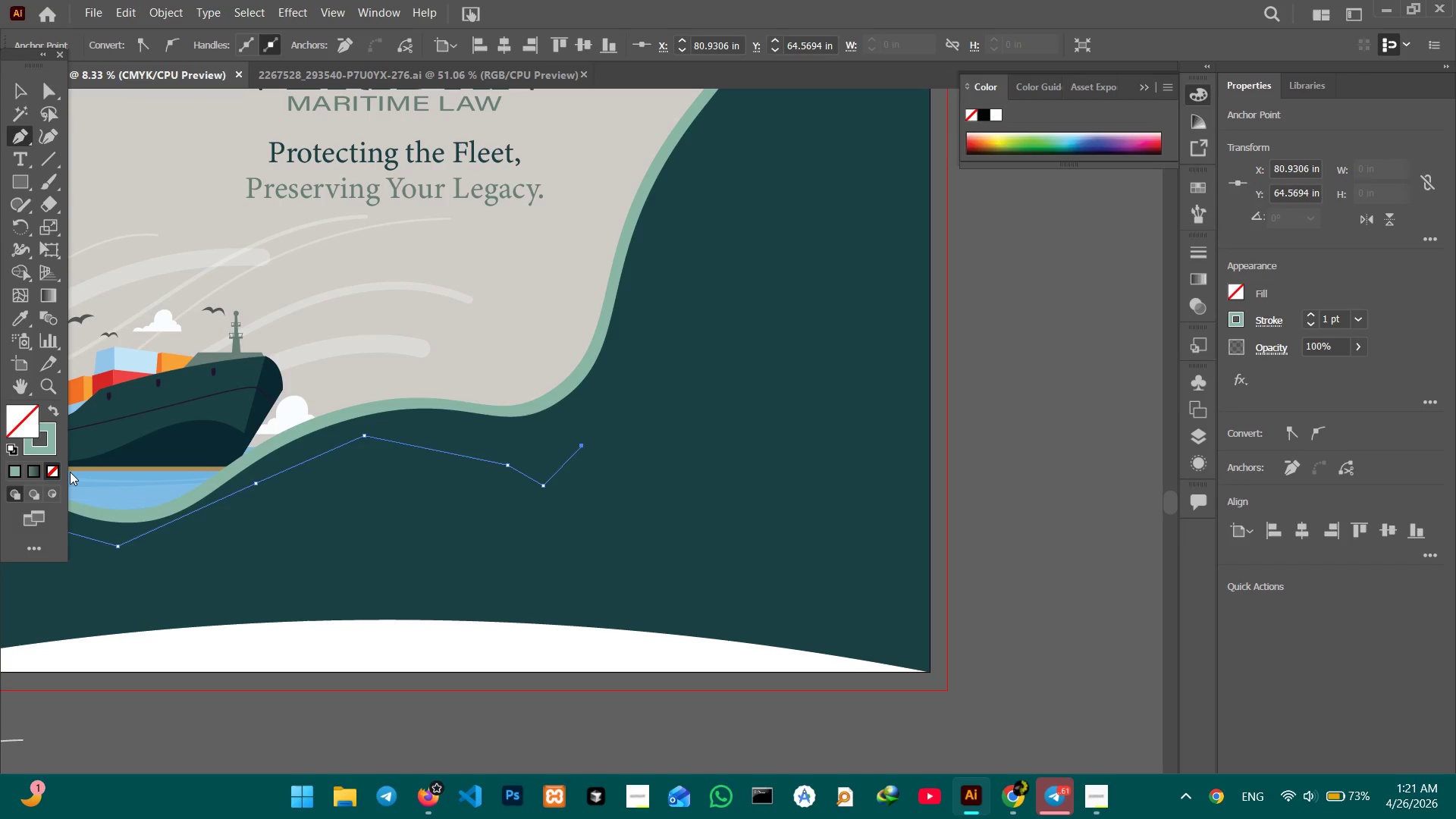 
key(Control+Equal)
 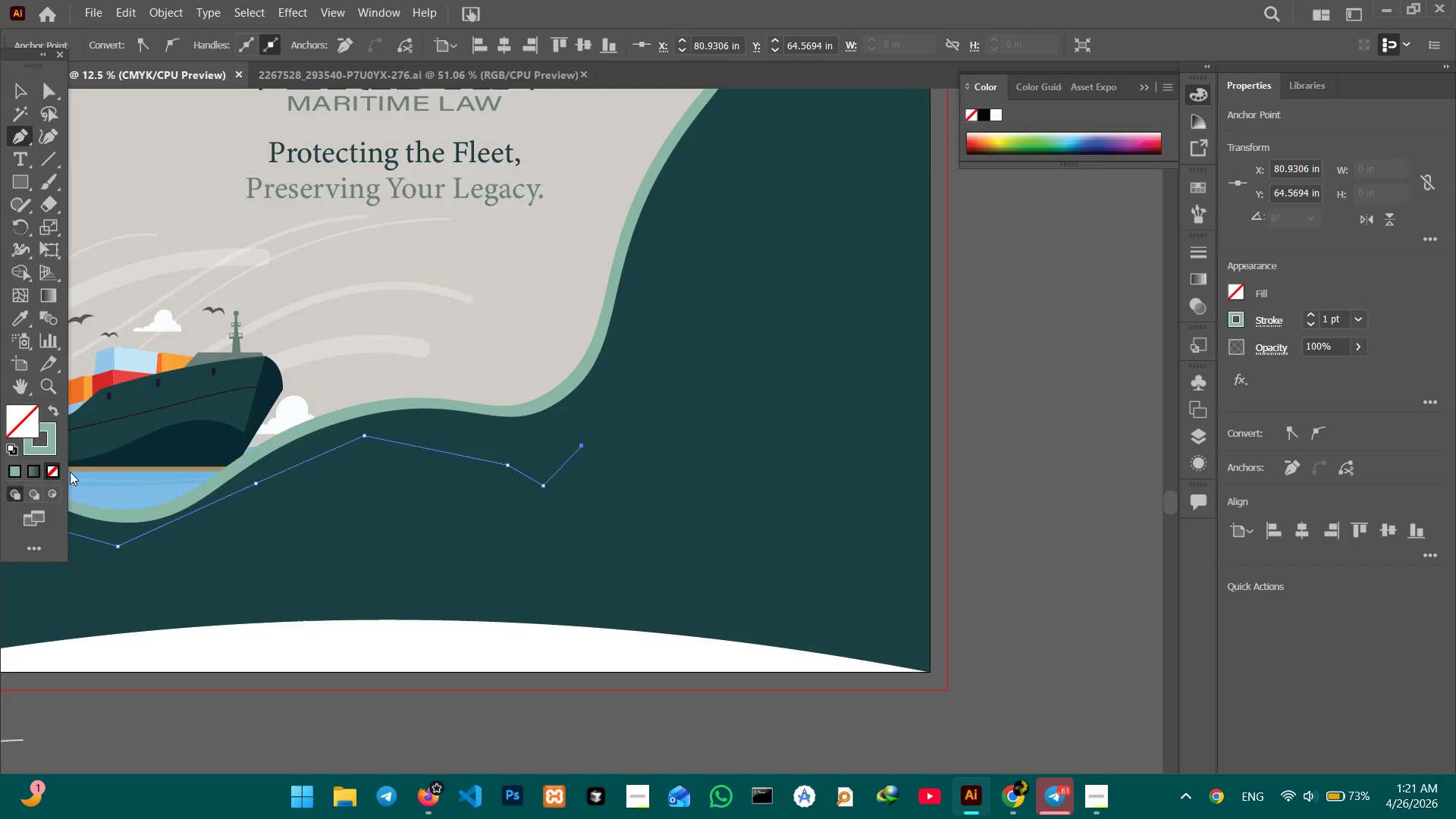 
key(Control+Equal)
 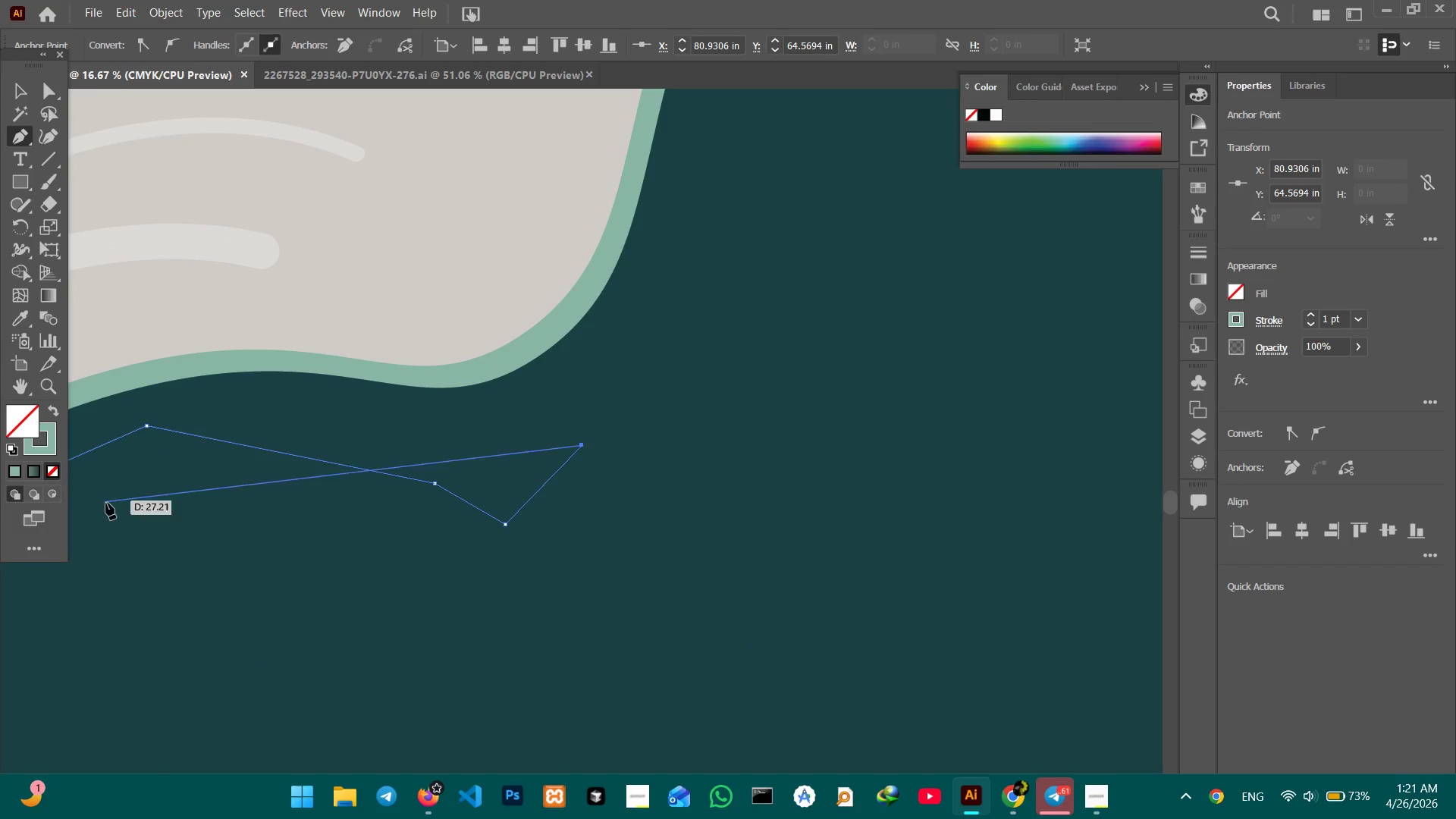 
hold_key(key=Space, duration=0.69)
 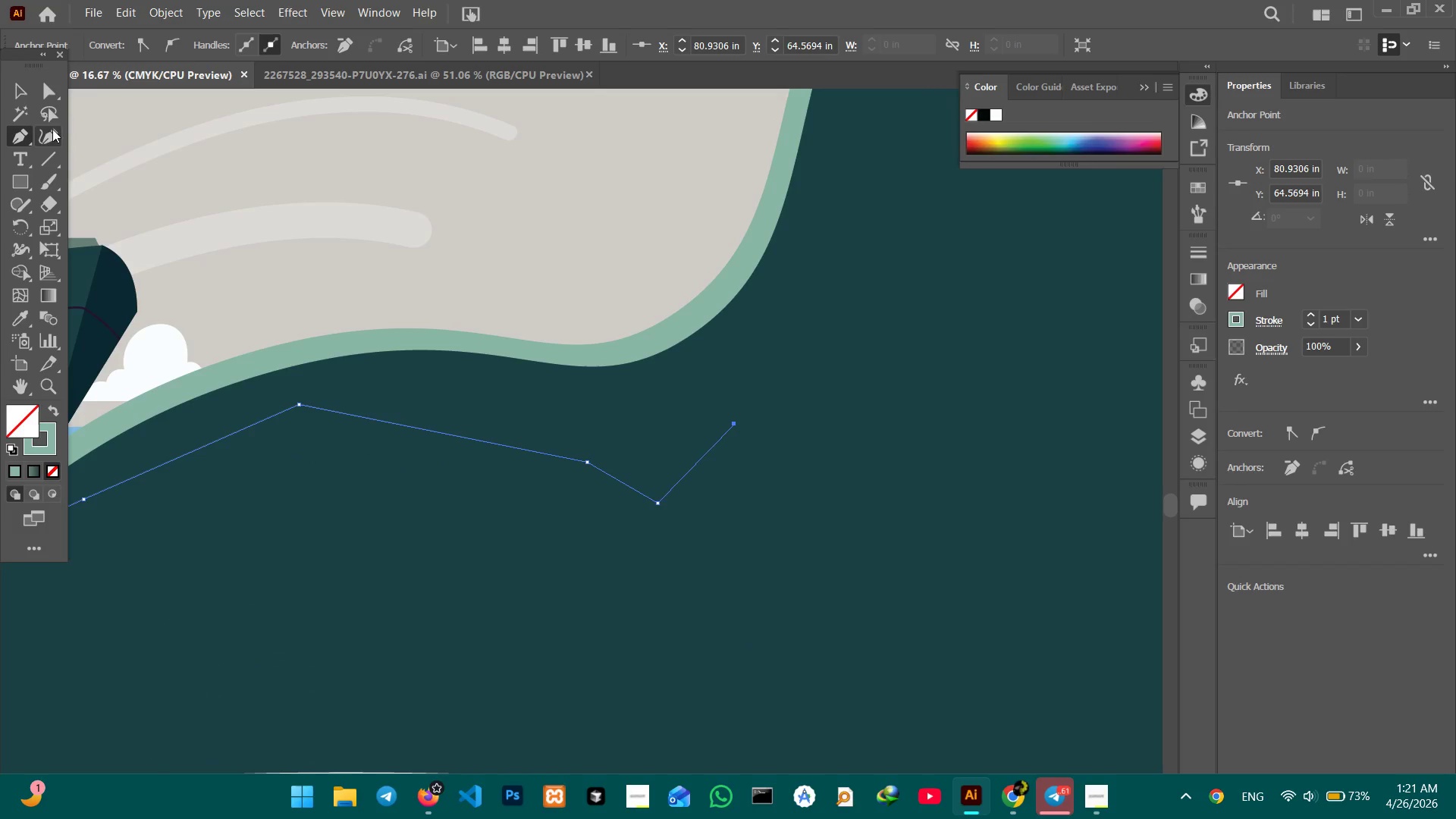 
left_click_drag(start_coordinate=[145, 497], to_coordinate=[296, 472])
 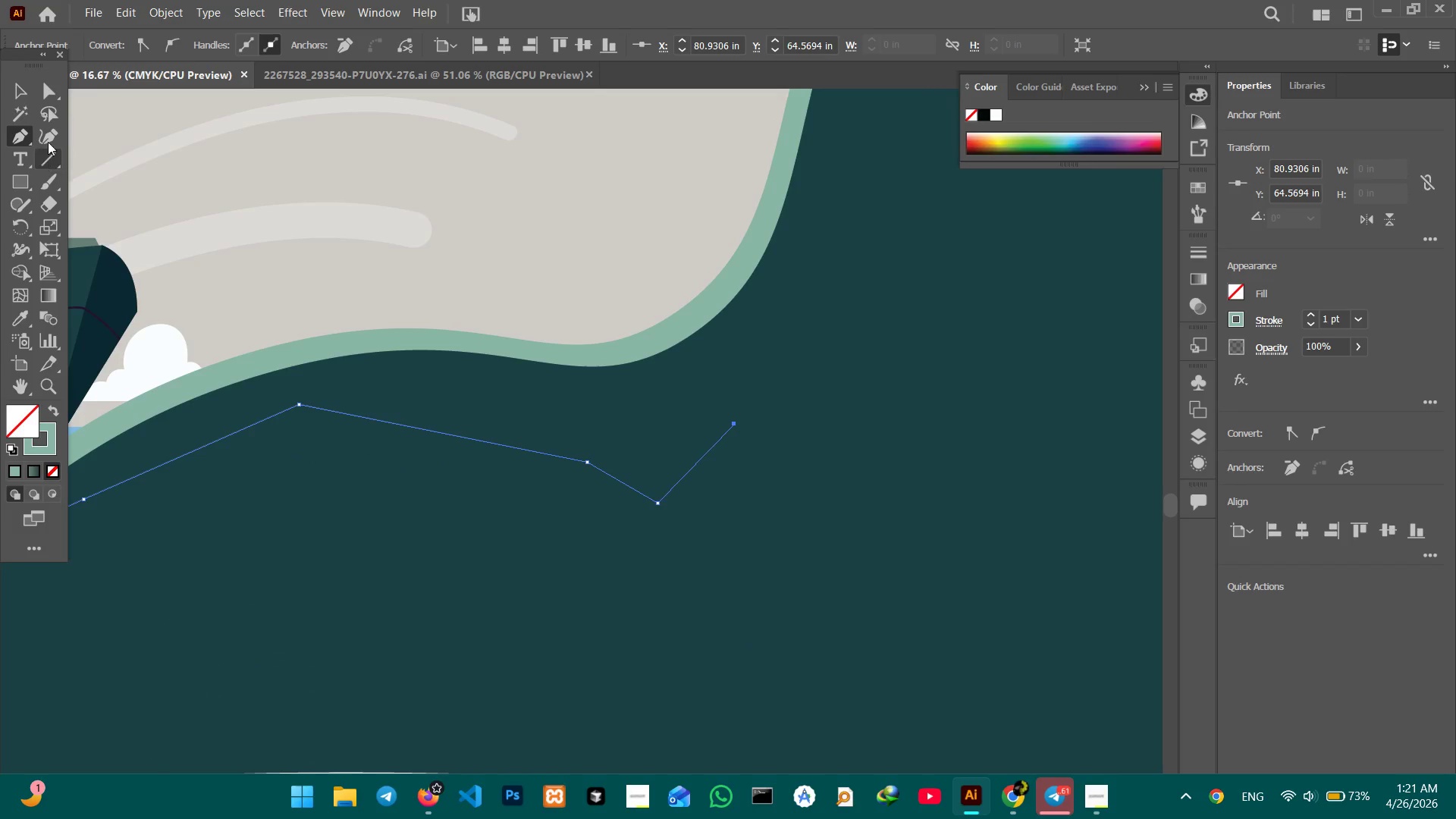 
left_click([53, 127])
 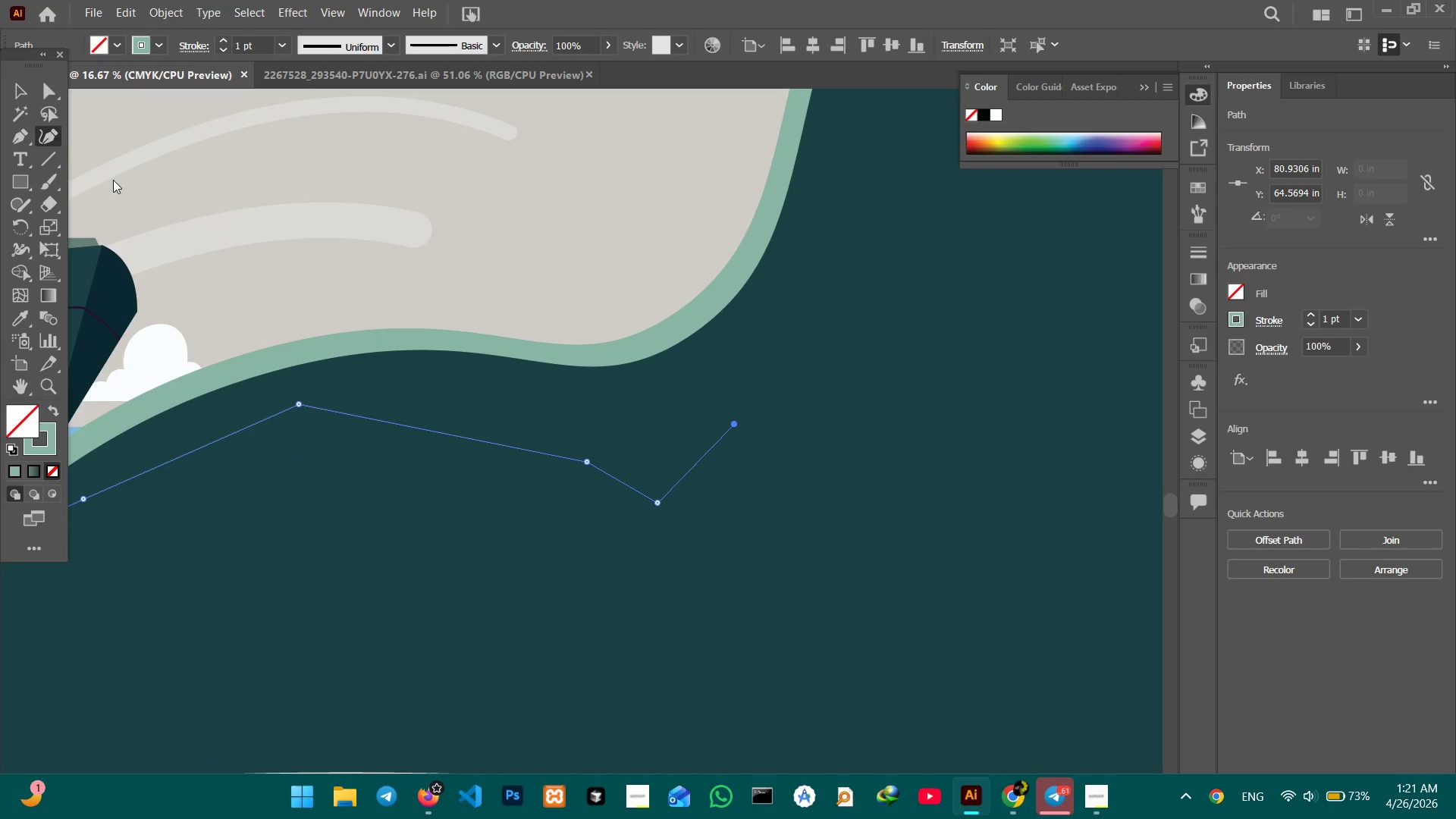 
hold_key(key=Space, duration=1.24)
 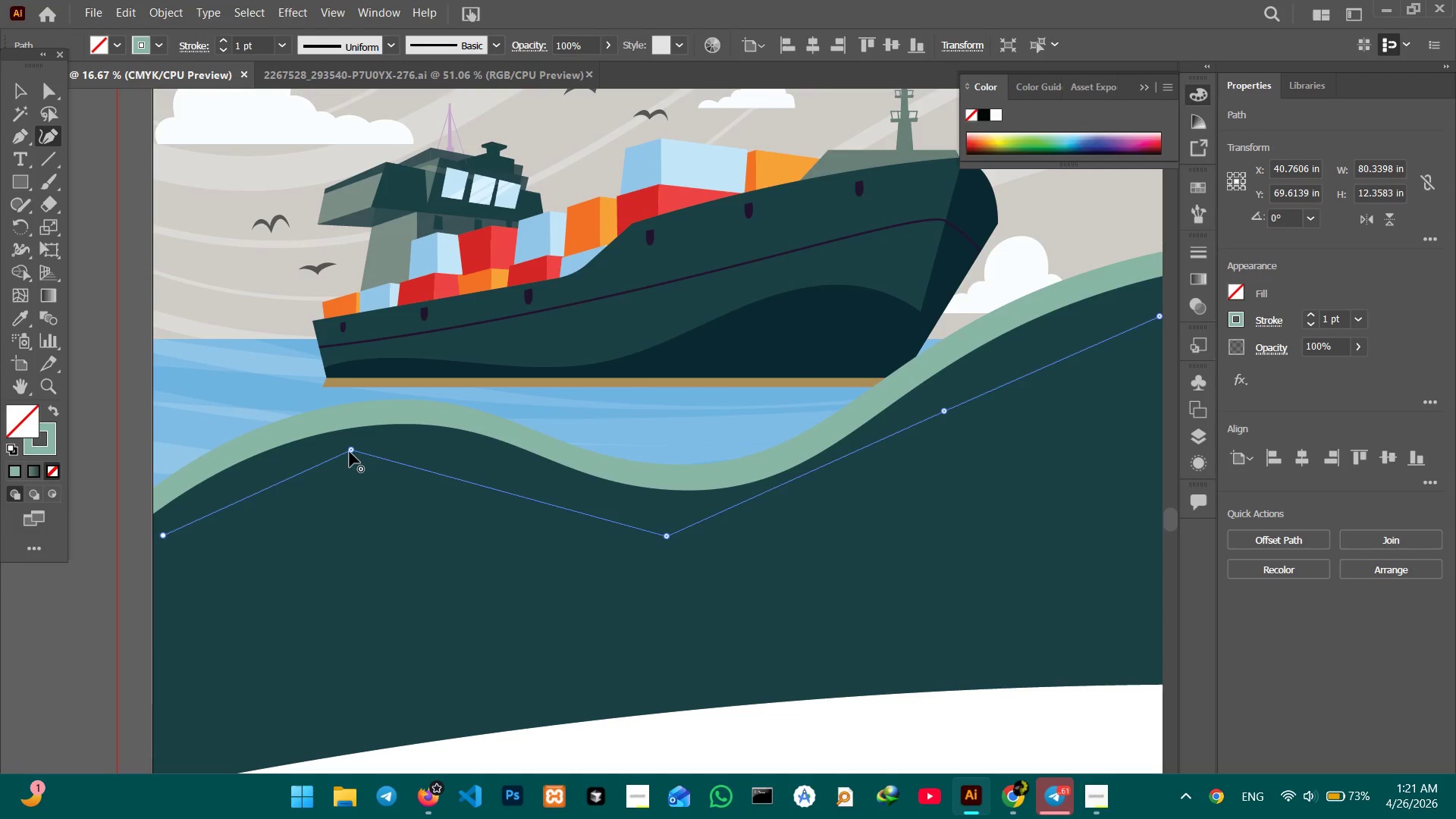 
left_click_drag(start_coordinate=[246, 517], to_coordinate=[764, 452])
 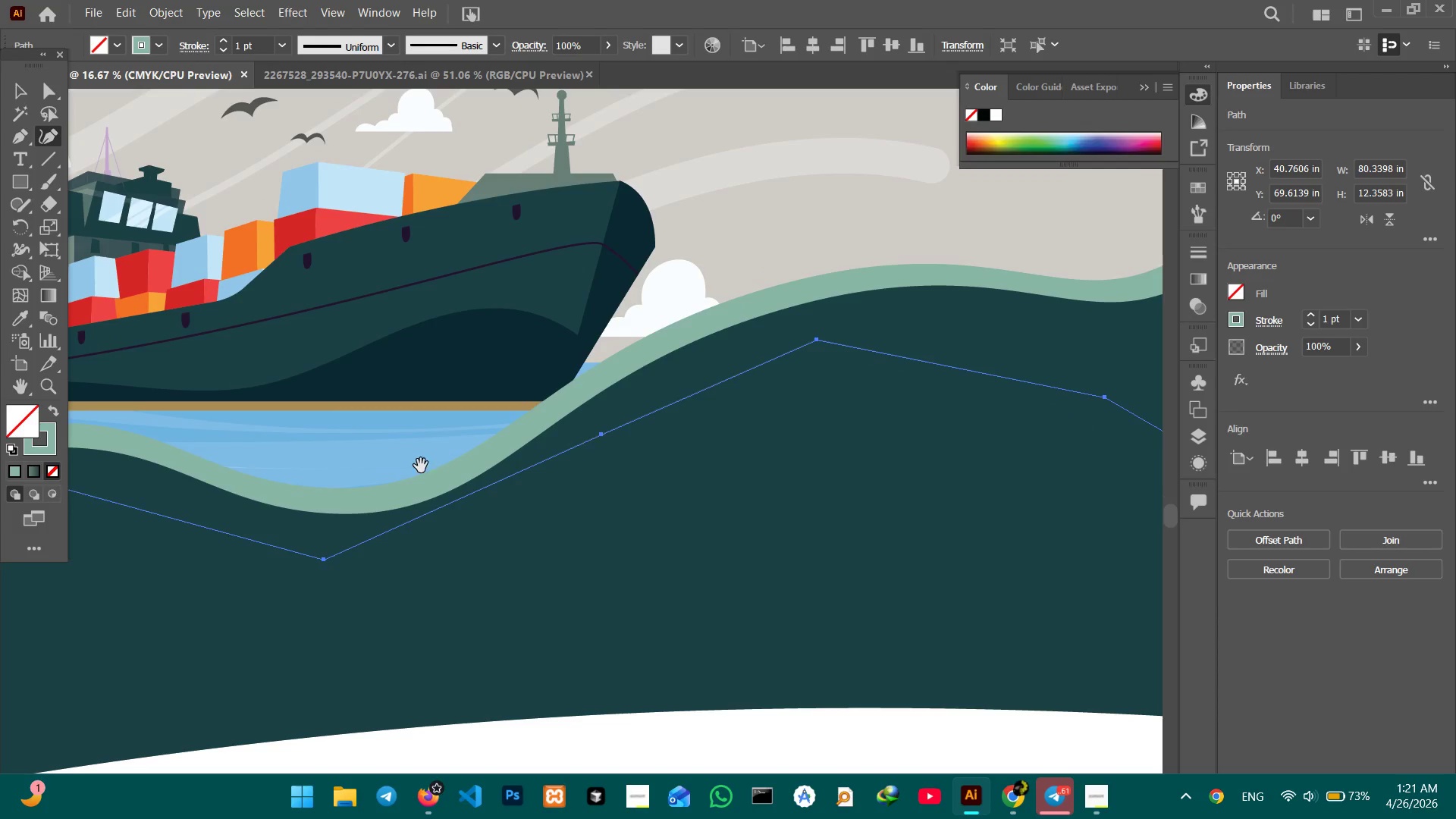 
left_click_drag(start_coordinate=[458, 474], to_coordinate=[669, 472])
 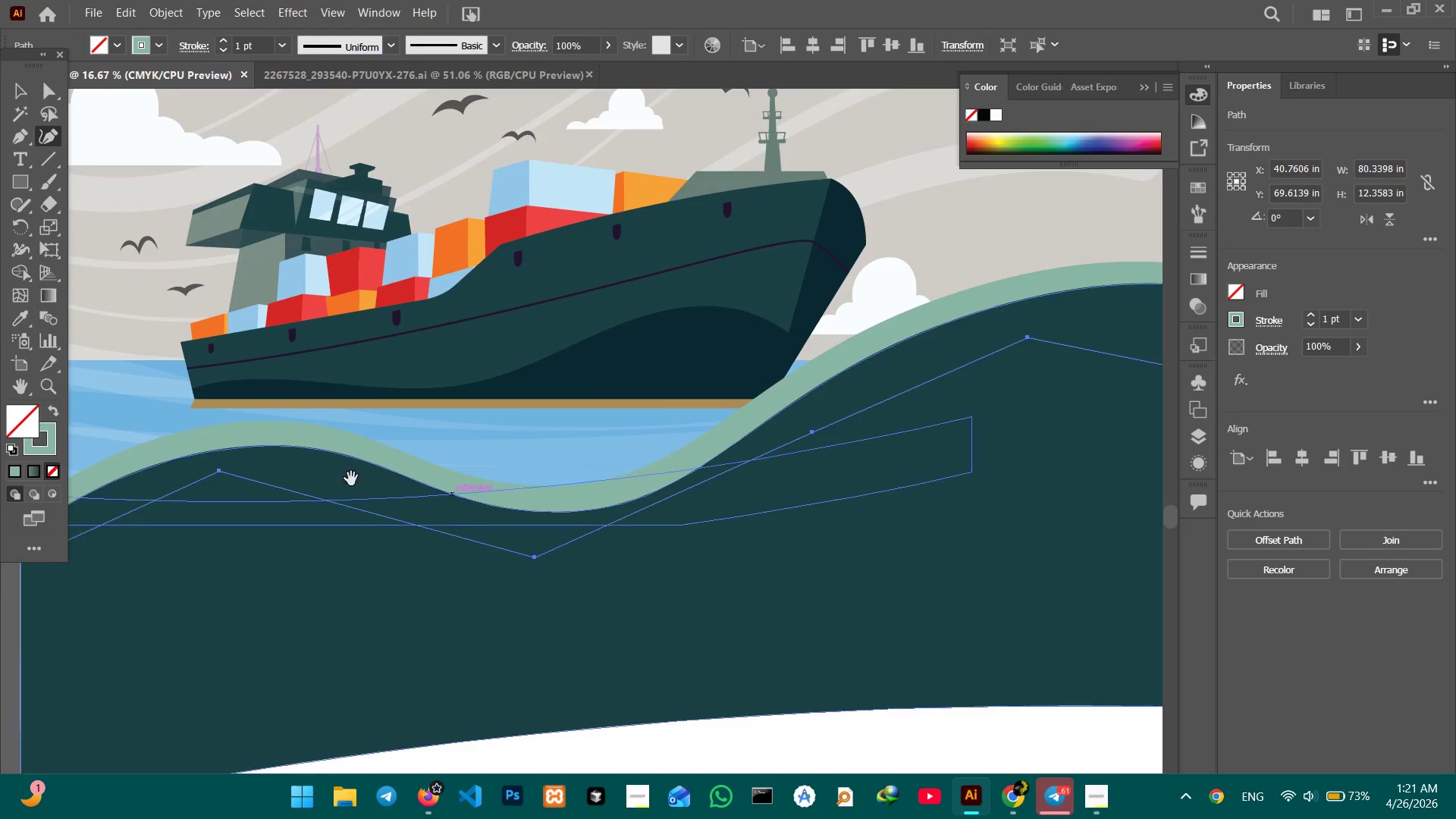 
left_click_drag(start_coordinate=[289, 487], to_coordinate=[419, 464])
 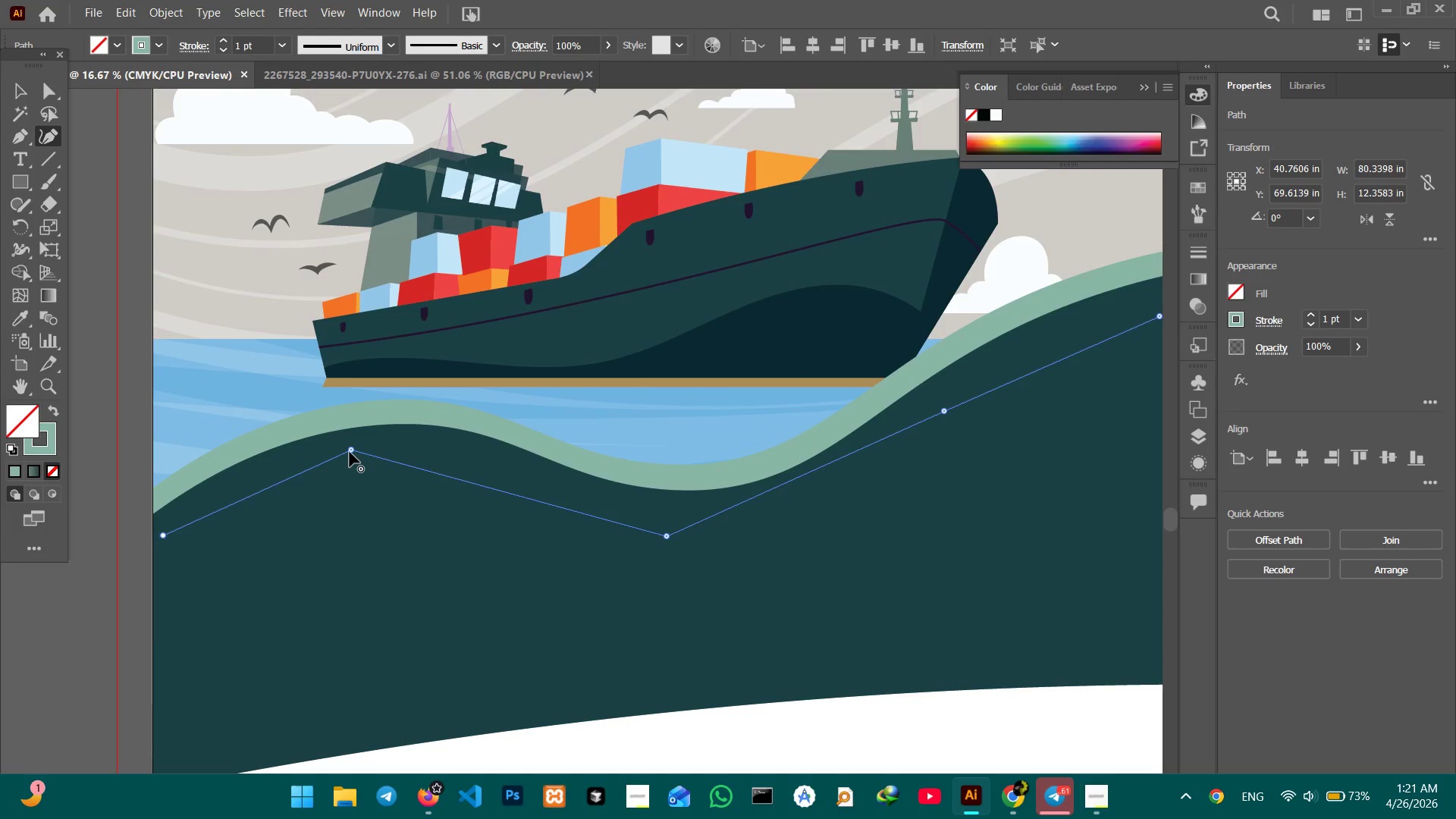 
left_click([351, 450])
 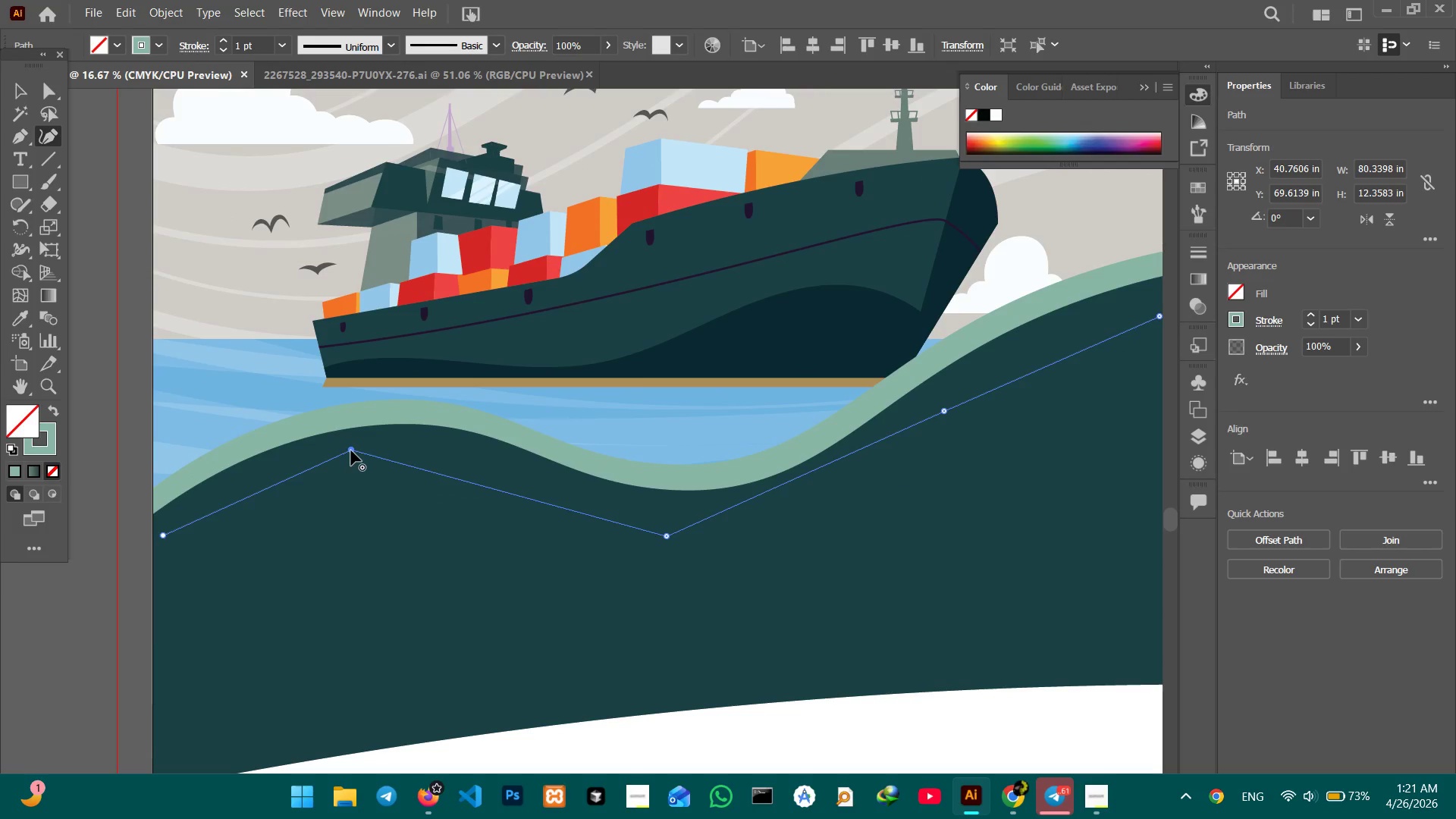 
key(Backspace)
 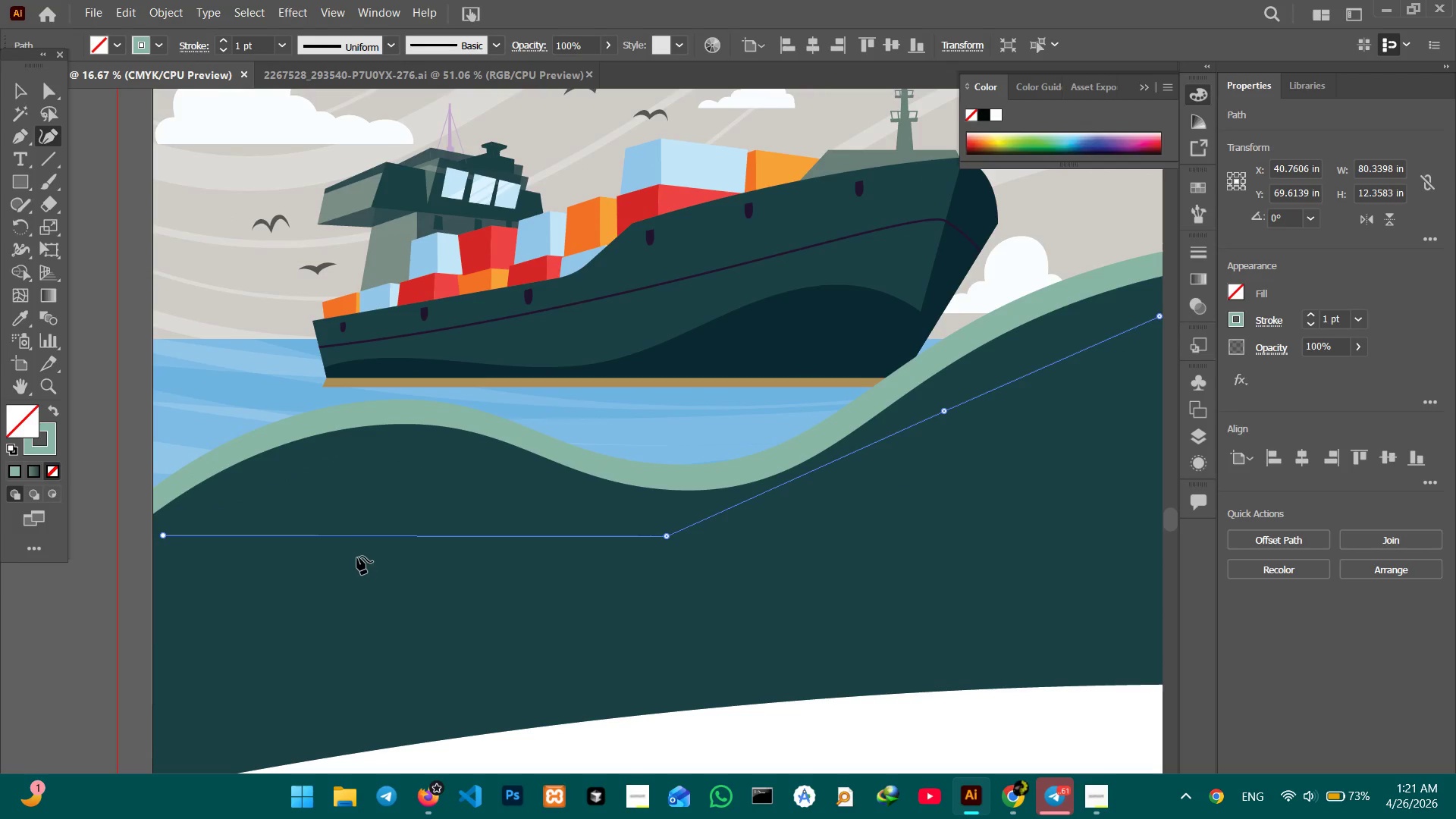 
left_click_drag(start_coordinate=[357, 544], to_coordinate=[361, 479])
 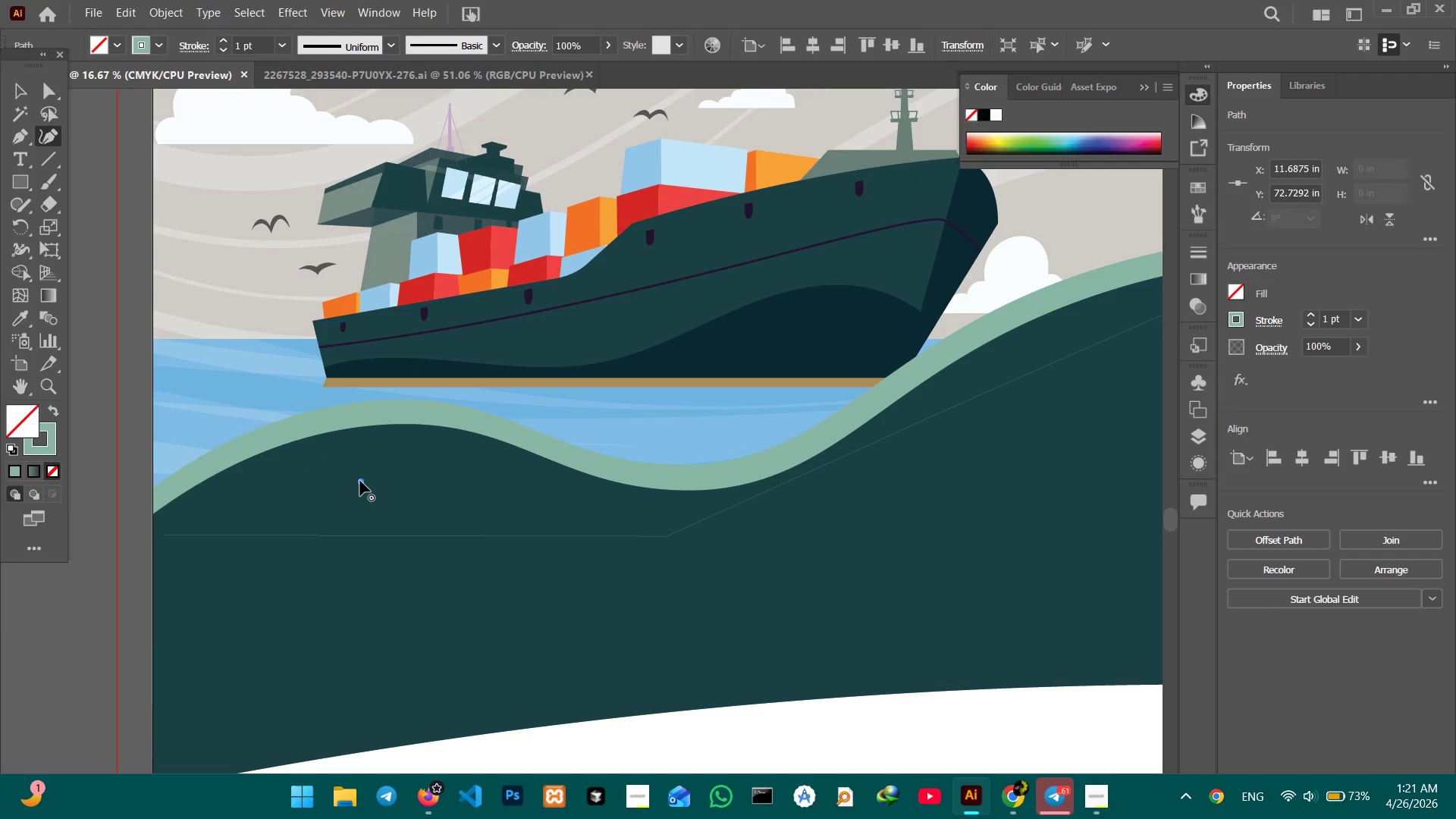 
key(Control+Z)
 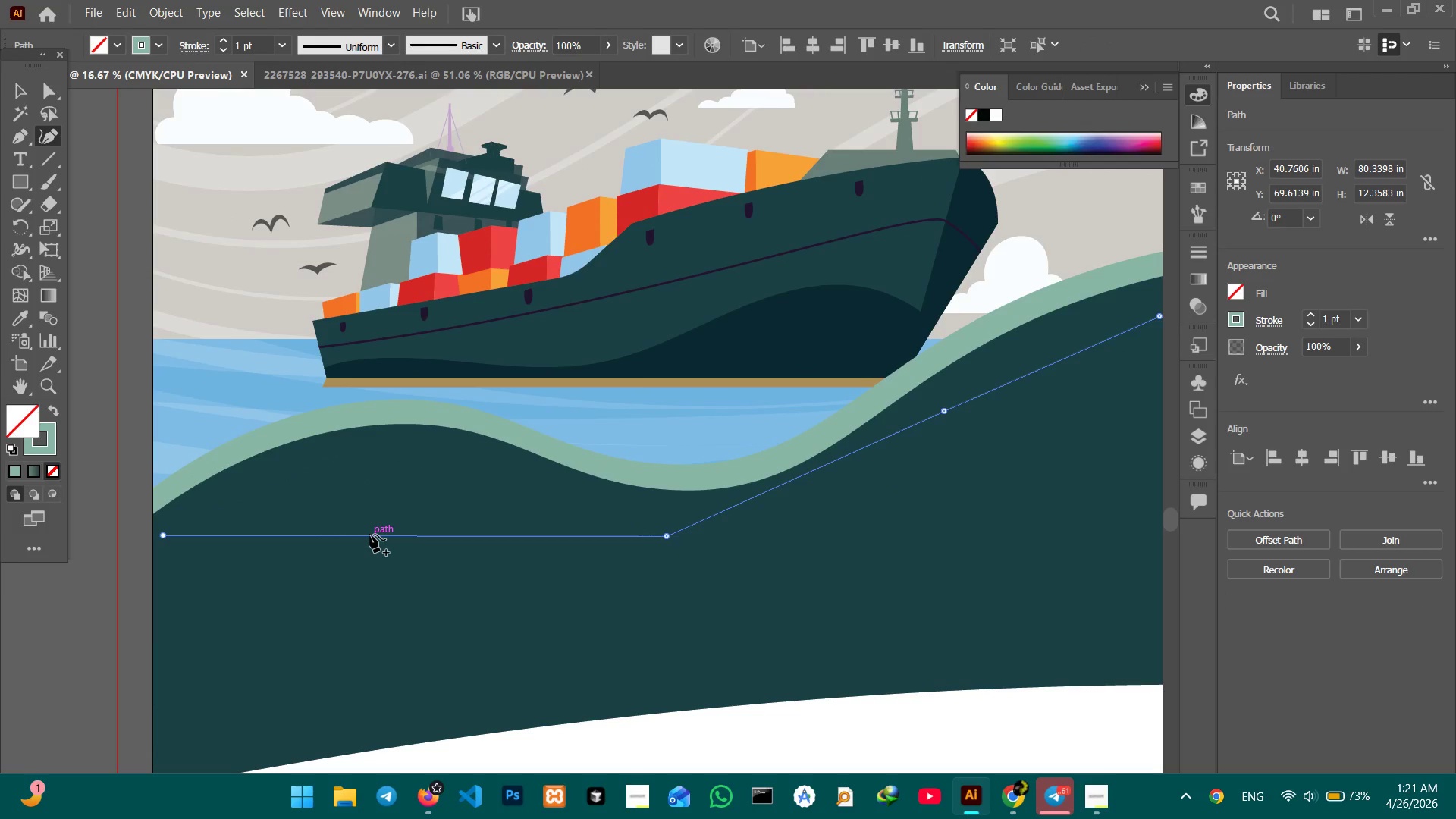 
left_click([370, 535])
 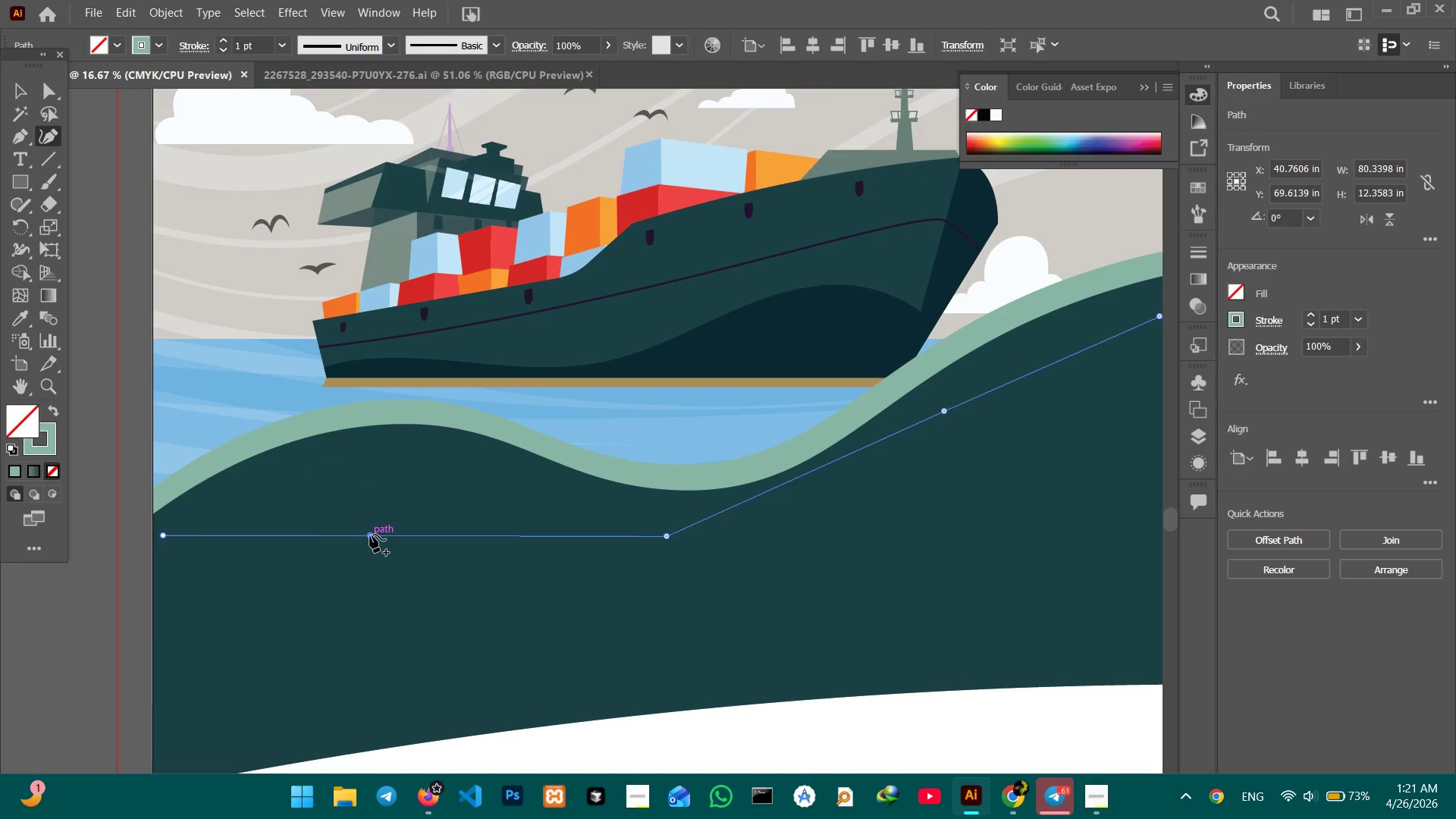 
left_click_drag(start_coordinate=[370, 535], to_coordinate=[365, 461])
 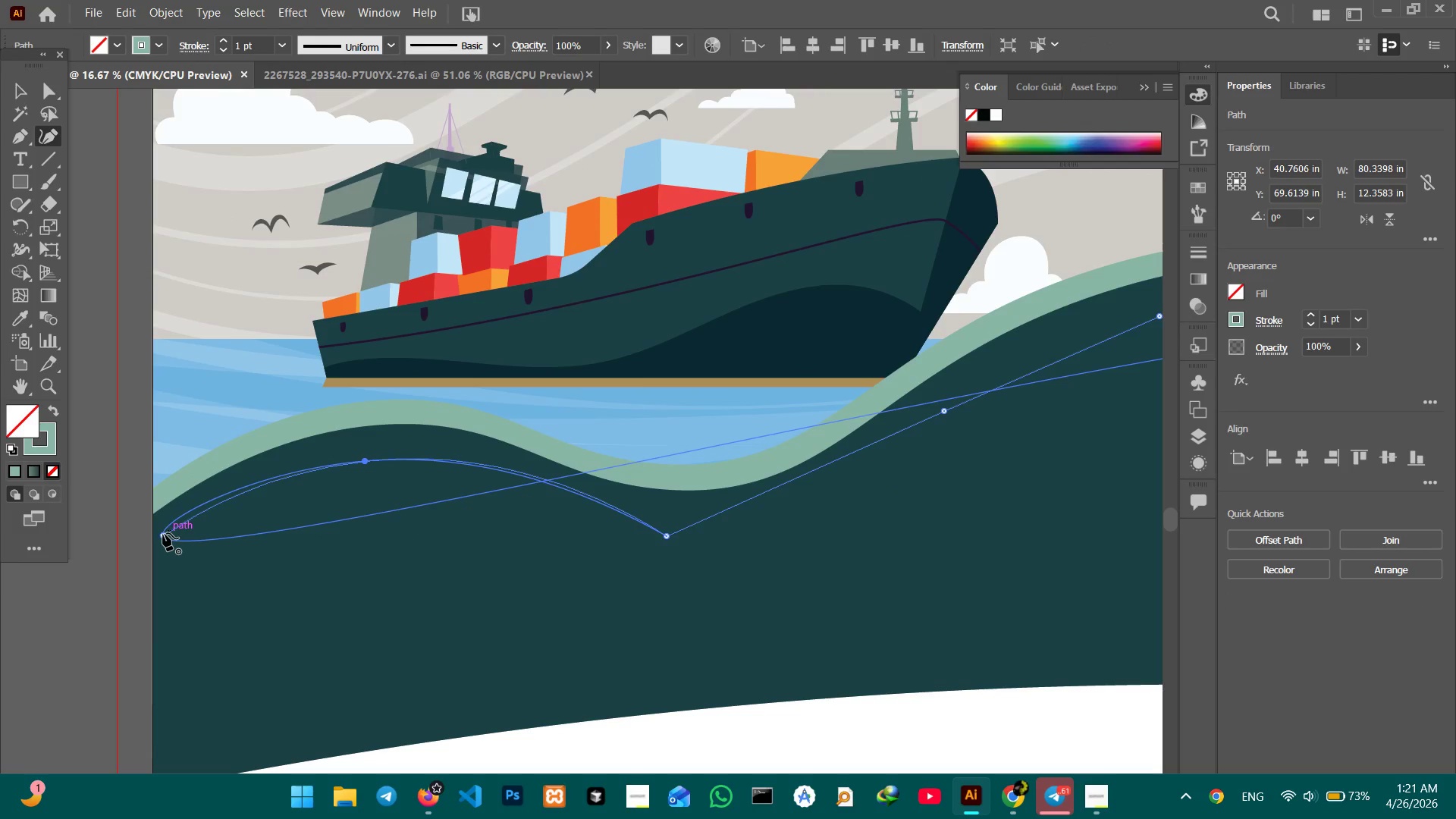 
left_click_drag(start_coordinate=[162, 536], to_coordinate=[153, 538])
 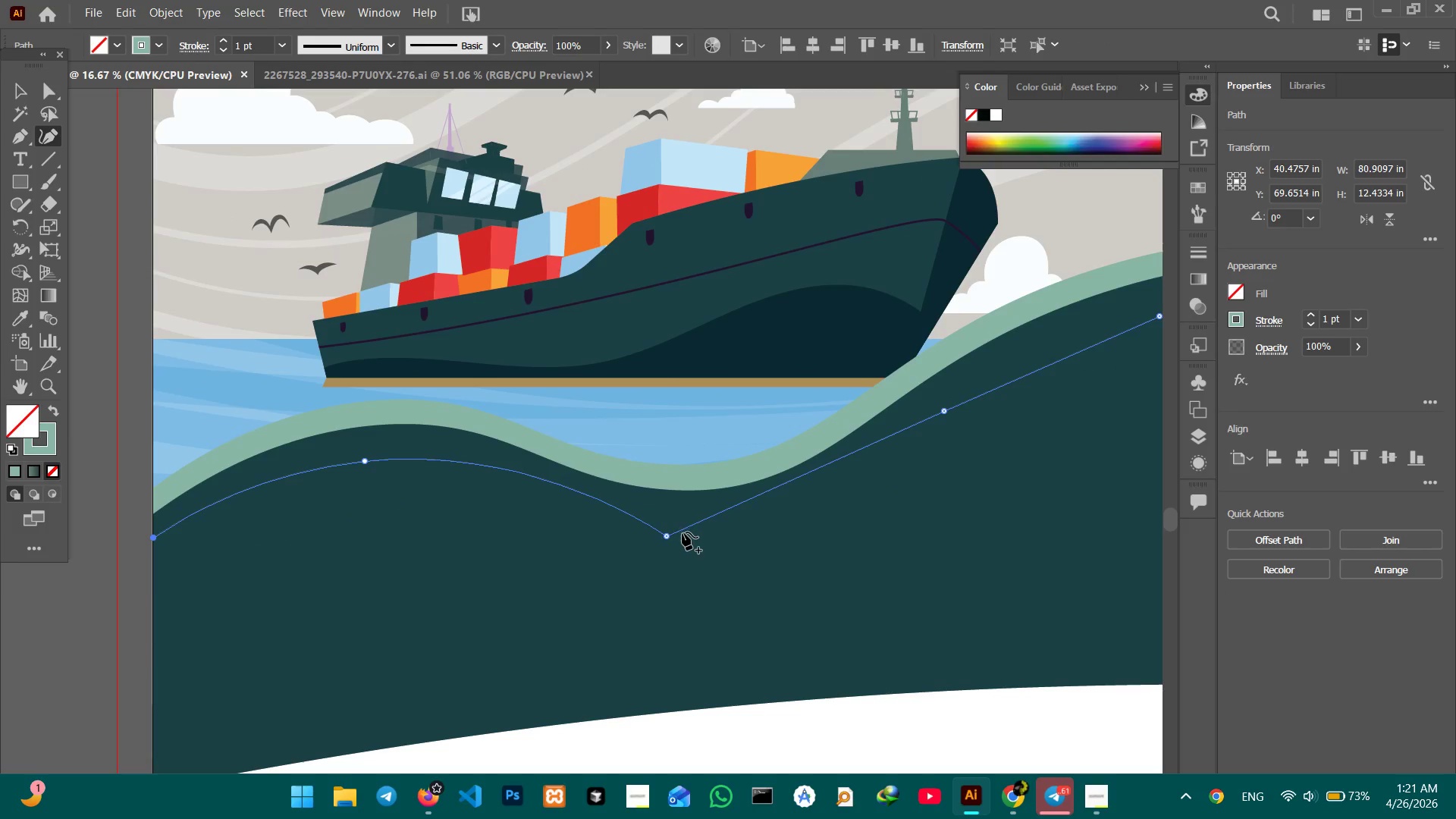 
left_click([660, 537])
 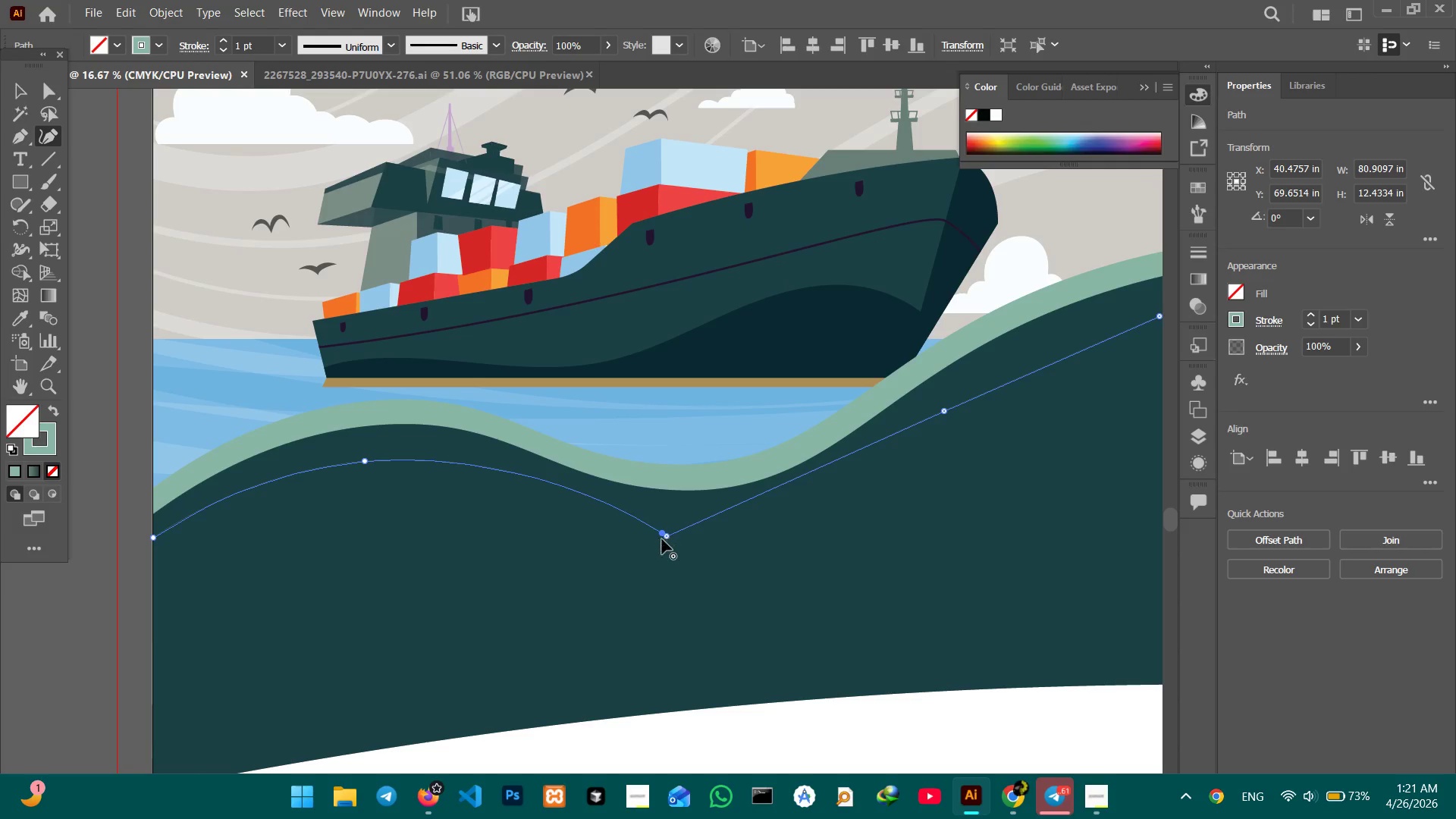 
left_click([669, 538])
 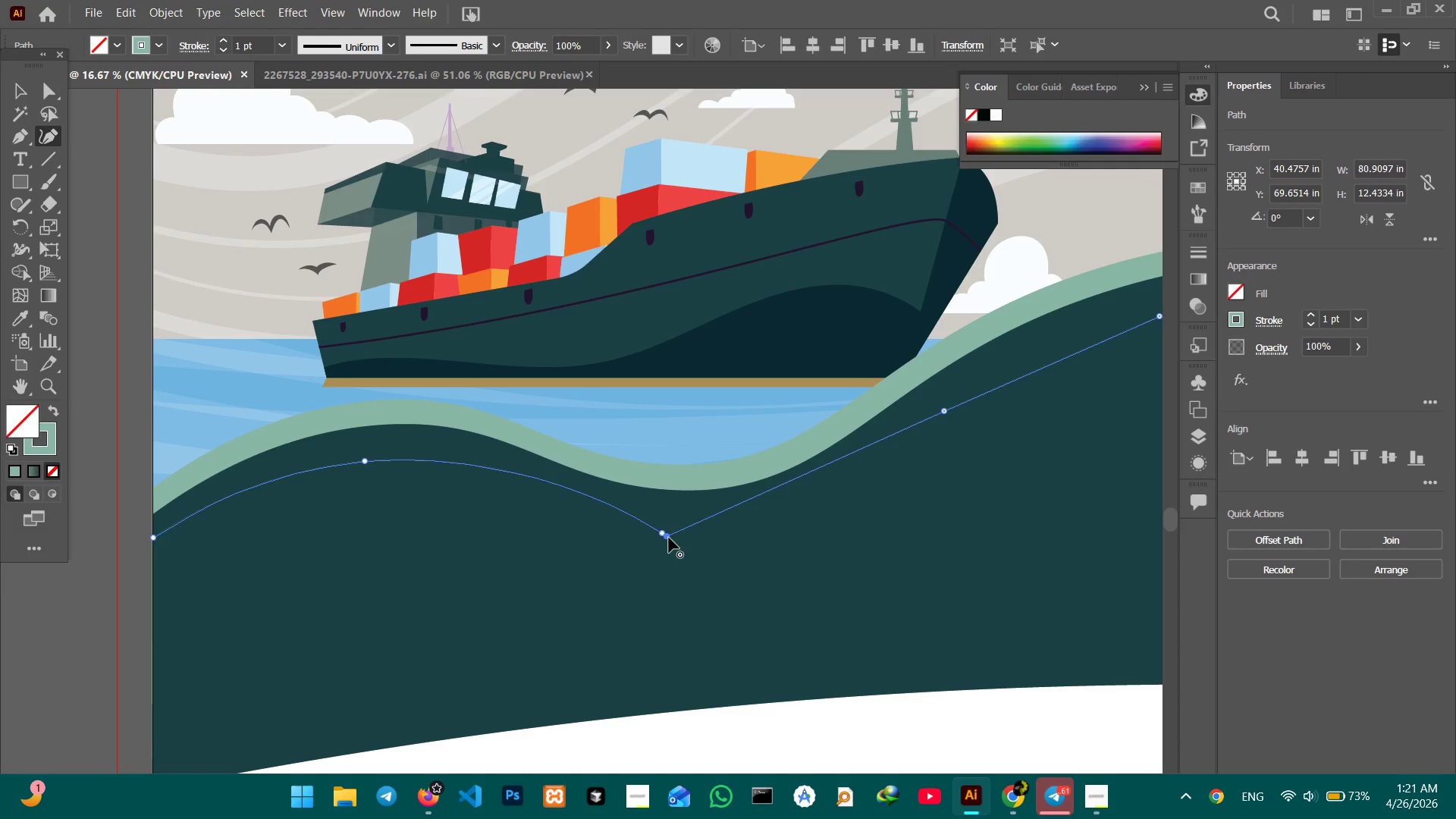 
key(Backspace)
 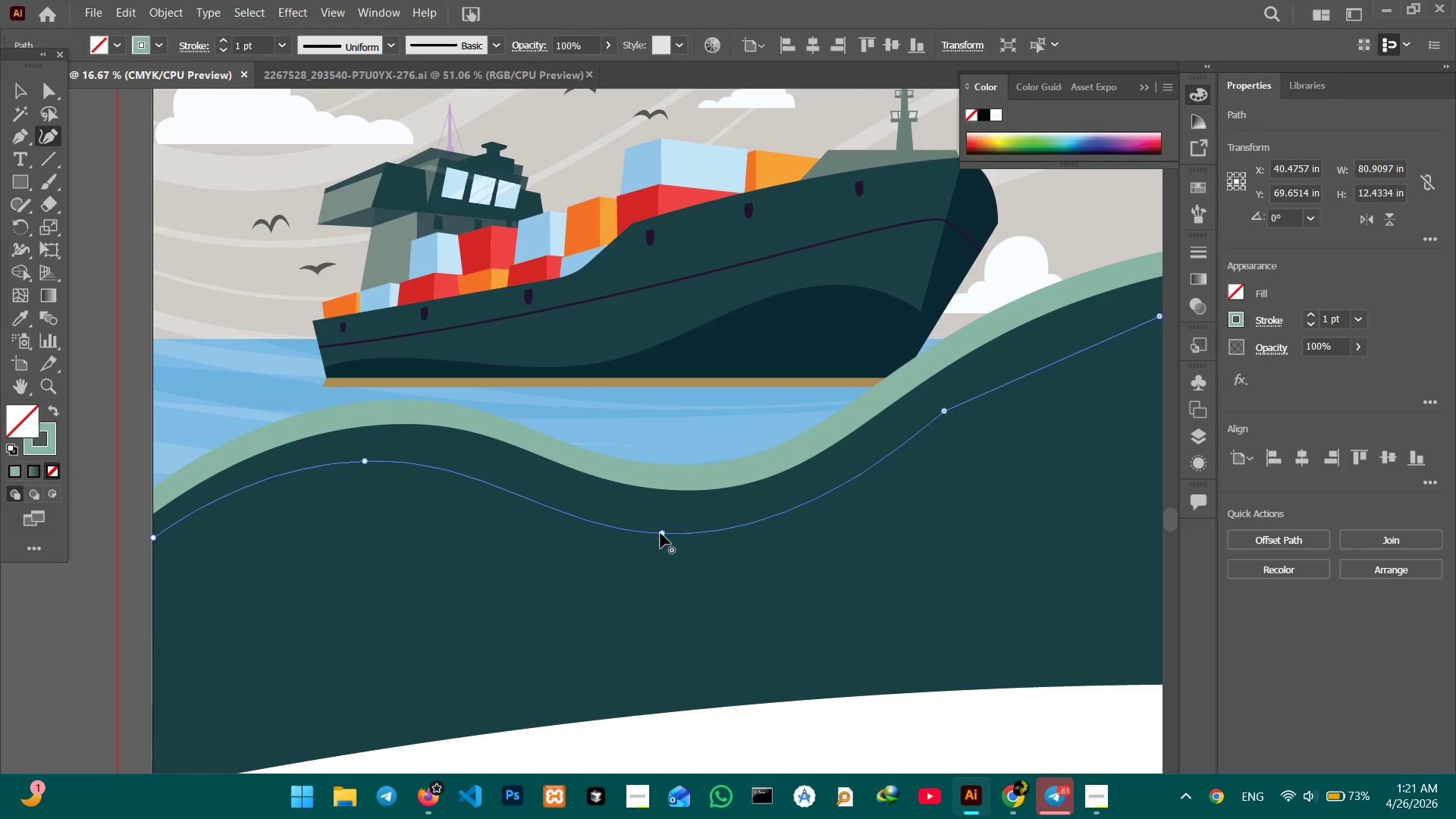 
left_click_drag(start_coordinate=[661, 533], to_coordinate=[664, 521])
 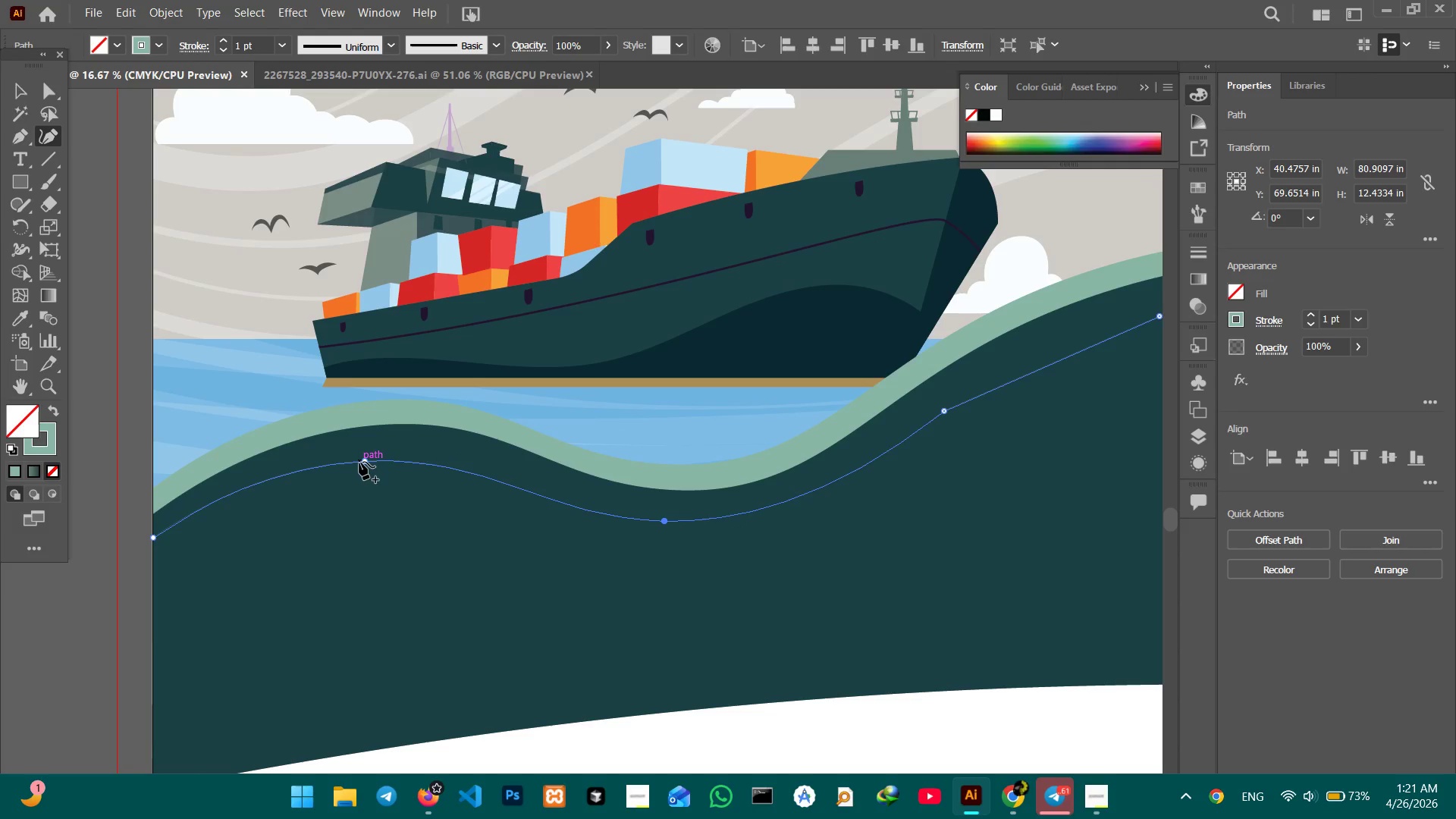 
left_click_drag(start_coordinate=[365, 462], to_coordinate=[392, 453])
 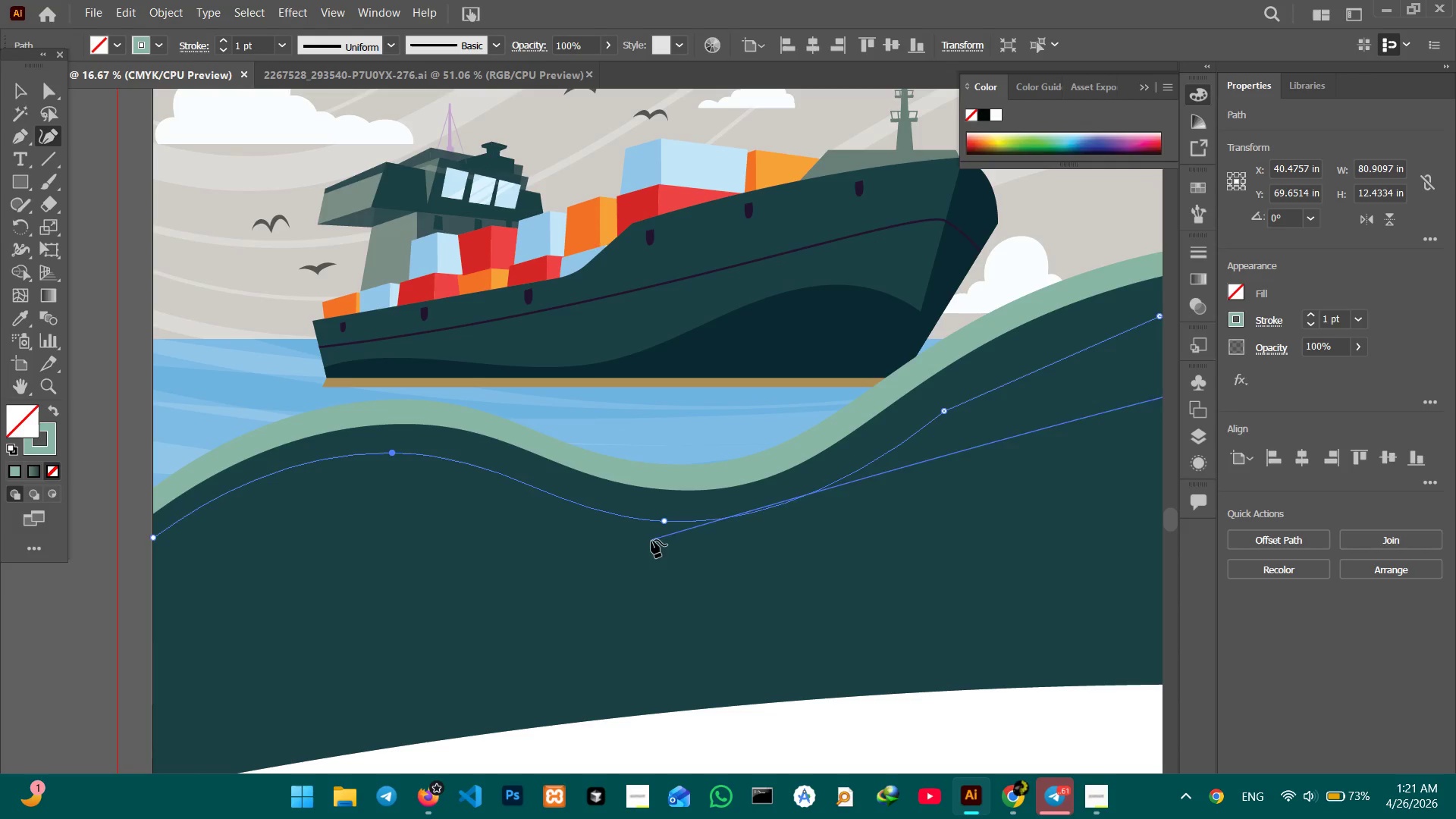 
hold_key(key=Space, duration=1.3)
 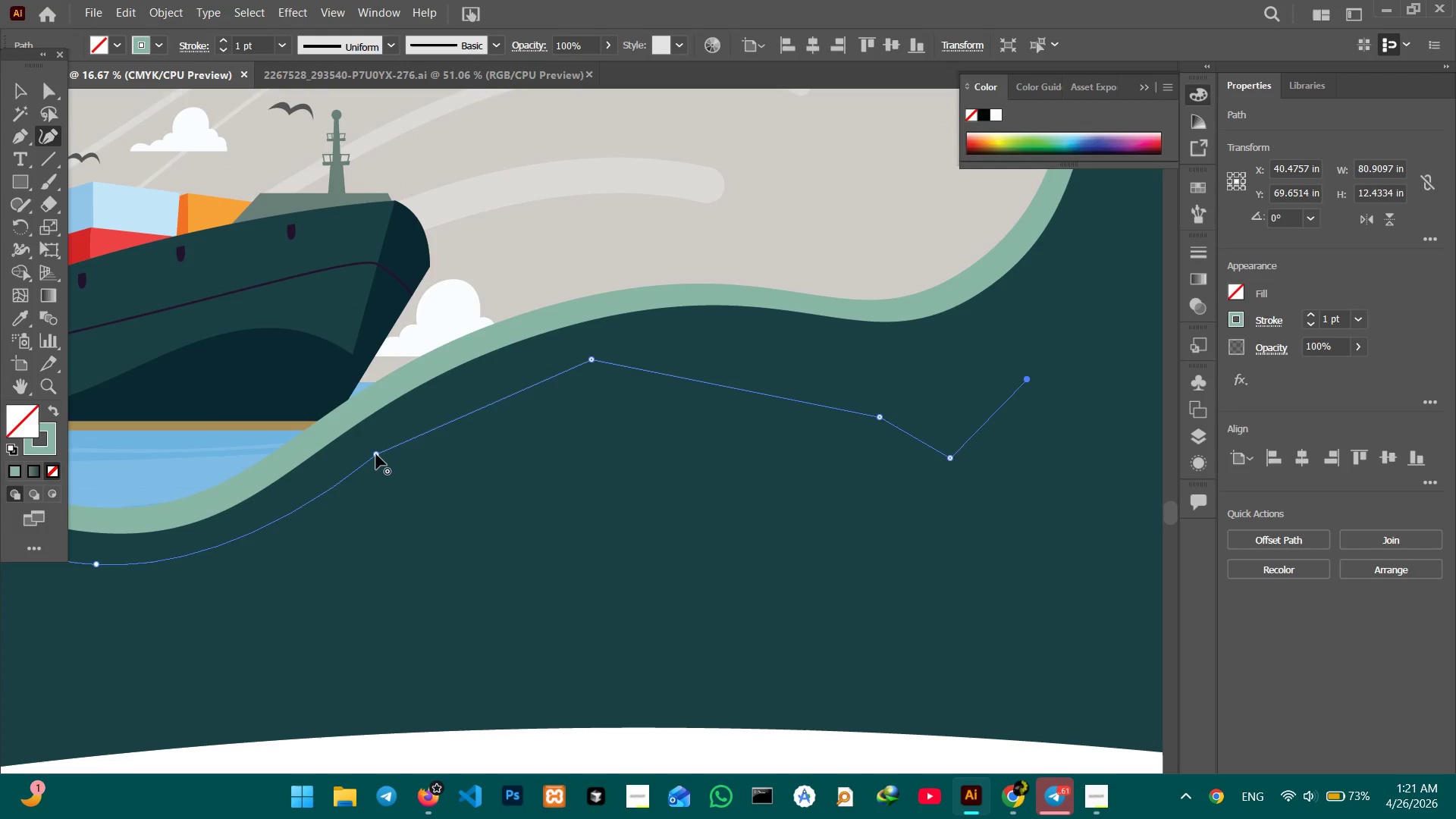 
left_click_drag(start_coordinate=[753, 563], to_coordinate=[184, 606])
 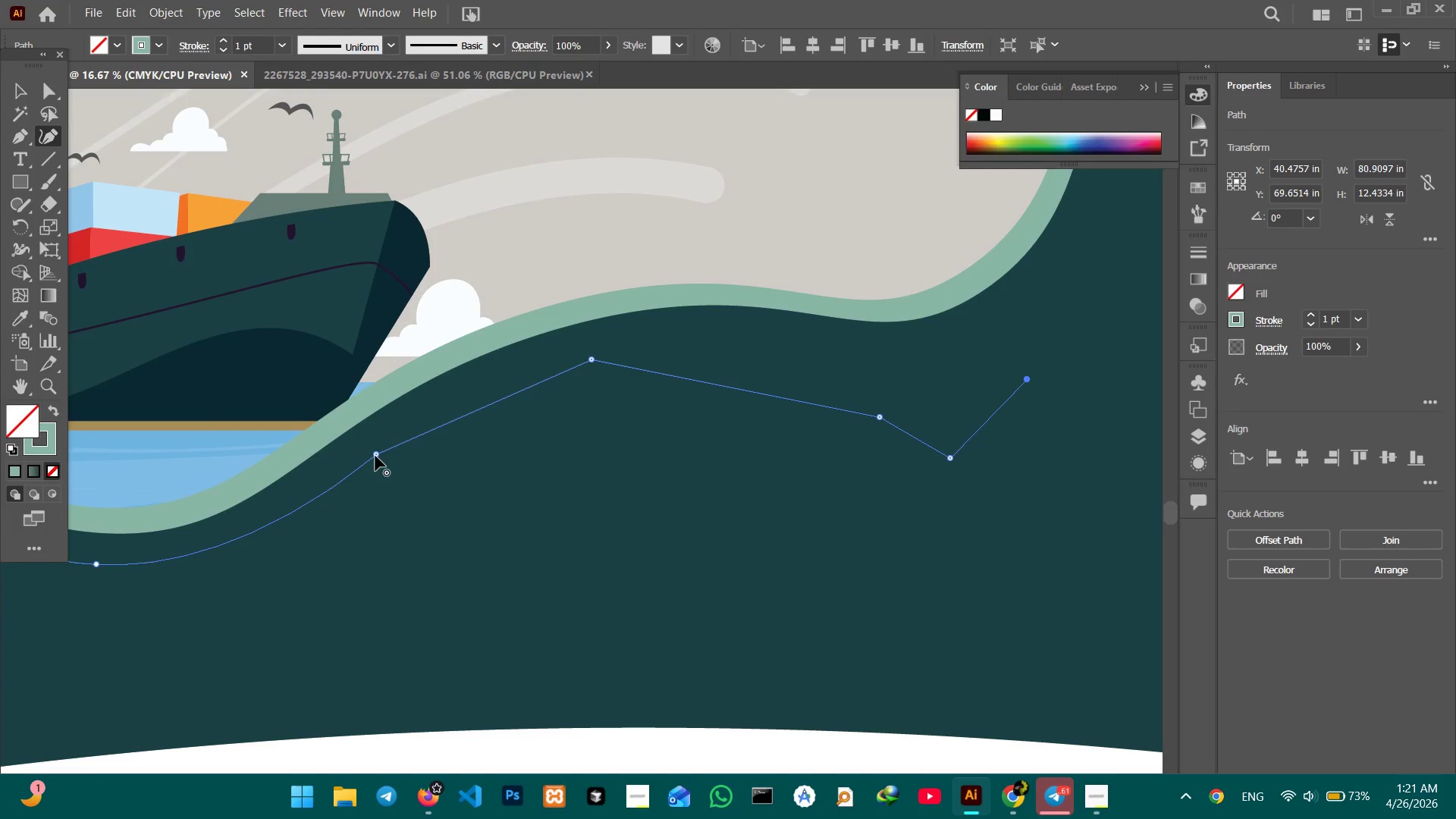 
left_click([378, 453])
 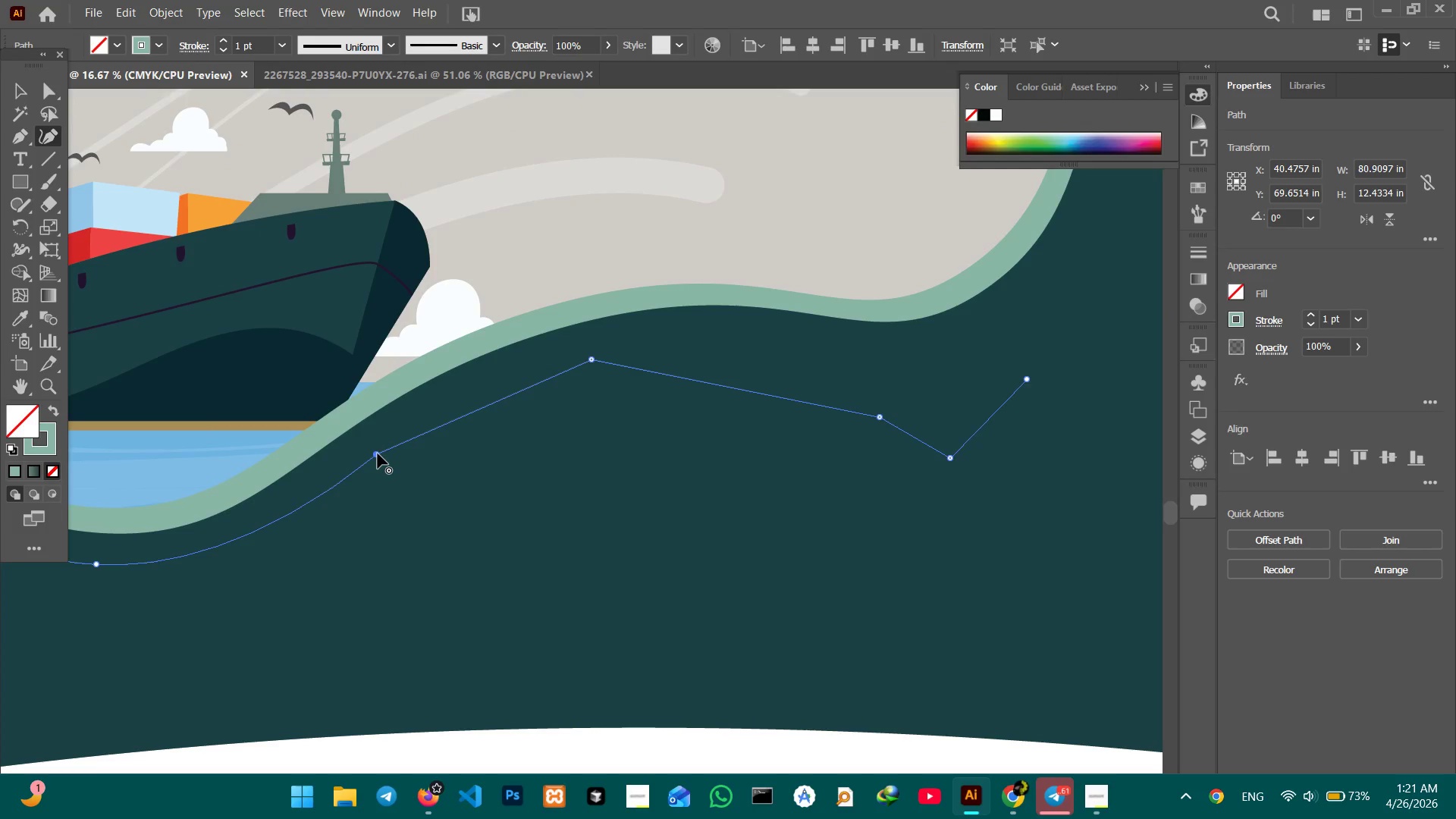 
key(Backspace)
 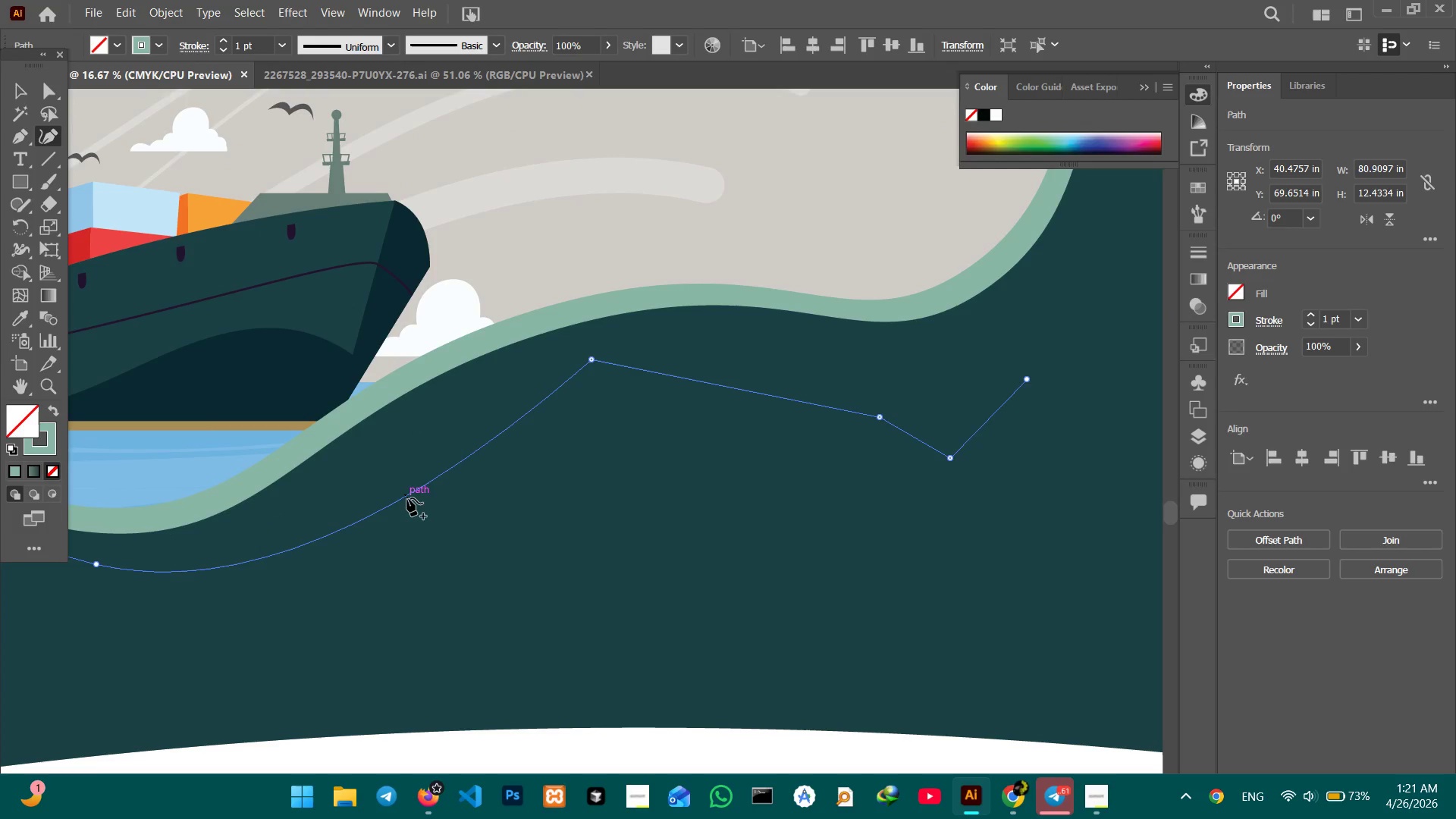 
left_click_drag(start_coordinate=[407, 497], to_coordinate=[389, 452])
 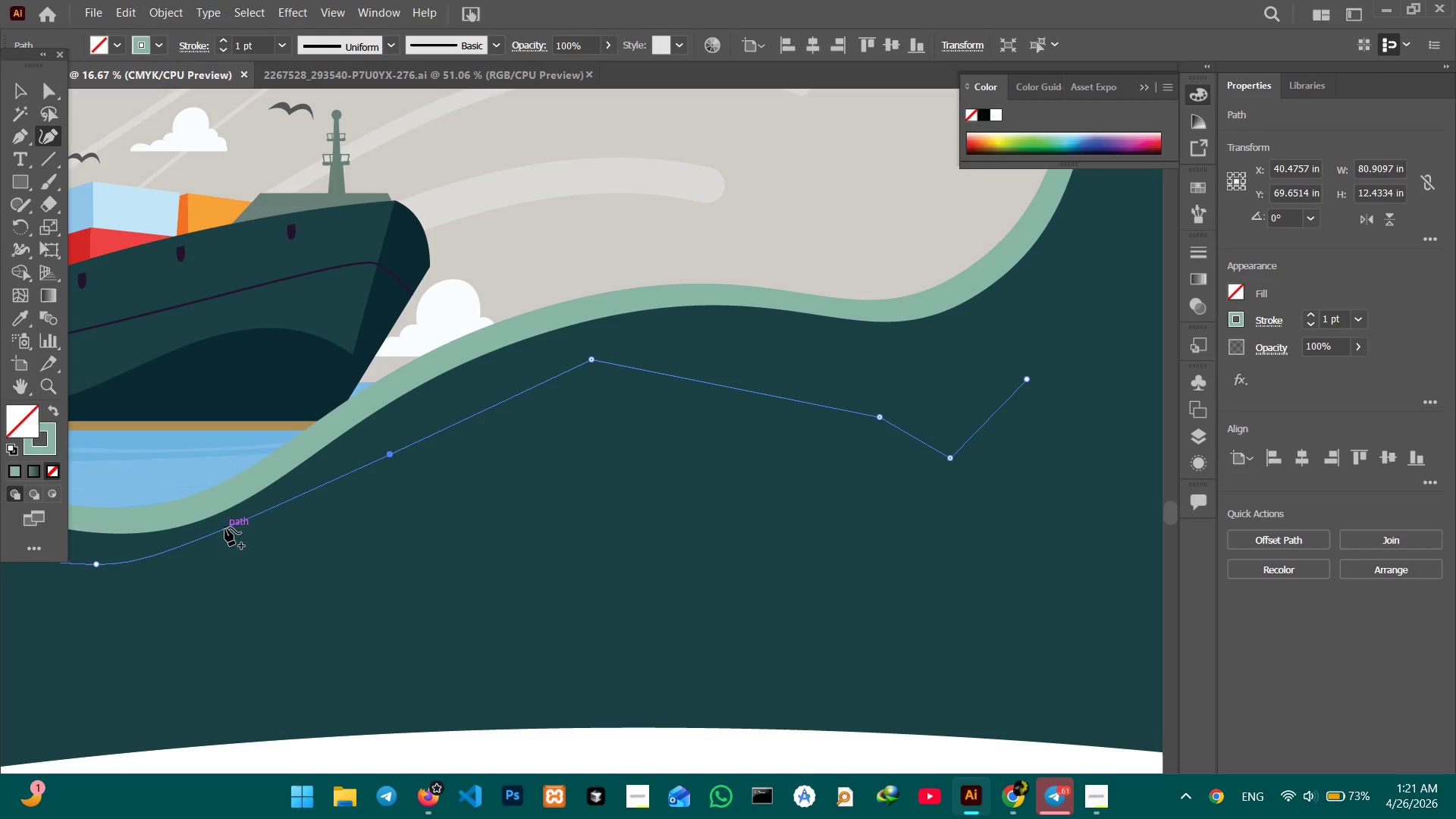 
left_click_drag(start_coordinate=[225, 528], to_coordinate=[225, 538])
 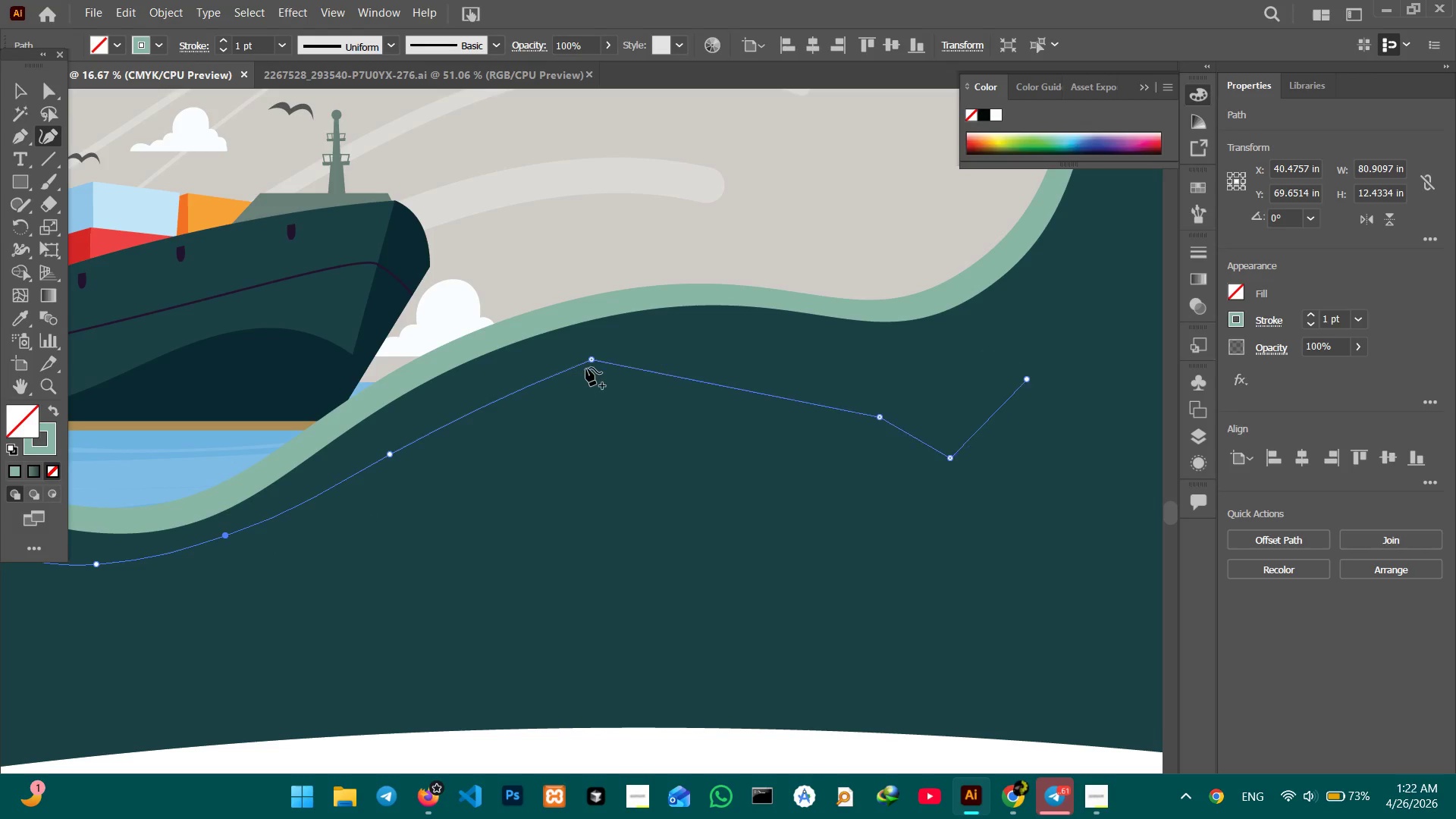 
left_click([589, 360])
 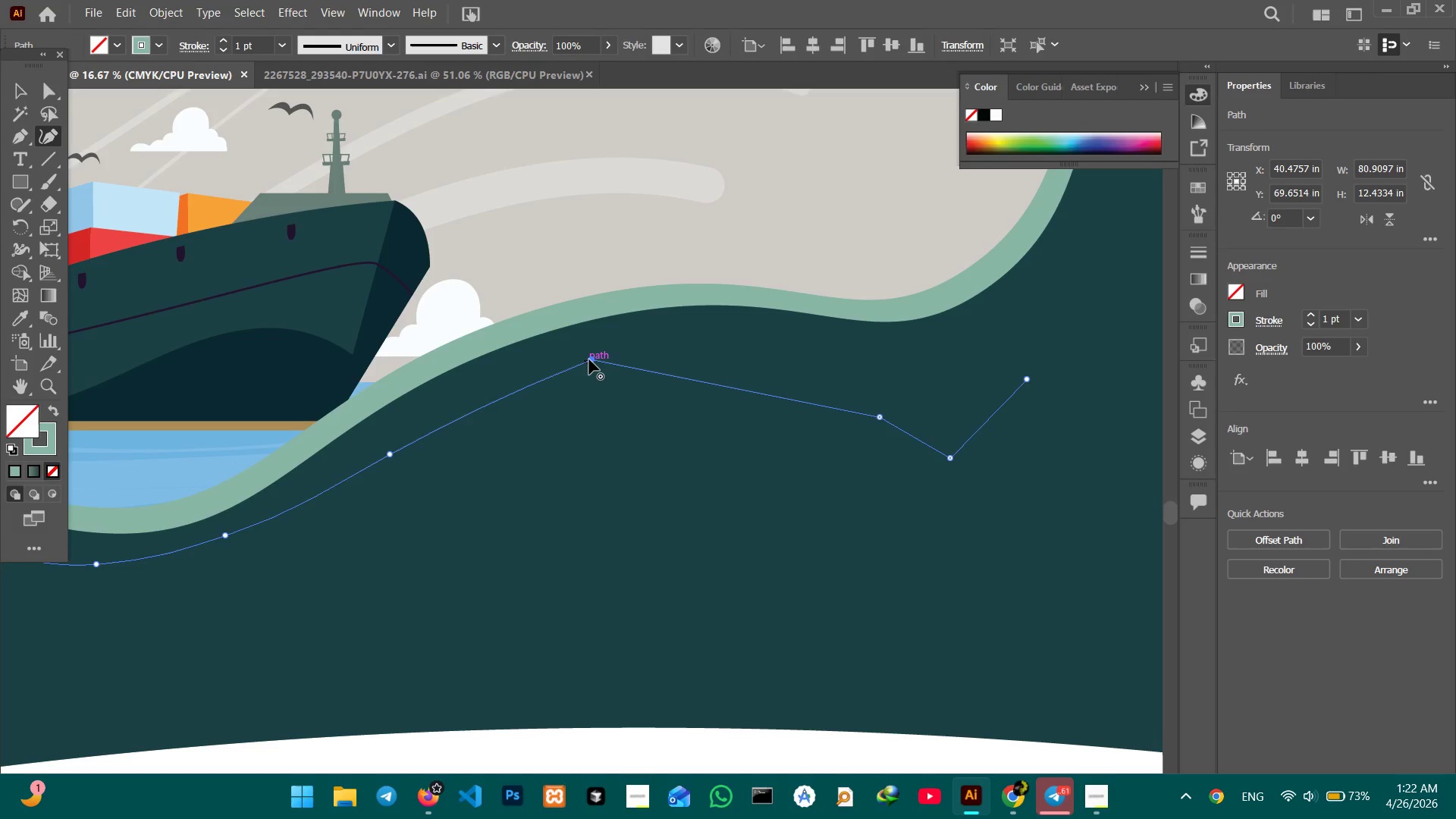 
key(Backspace)
 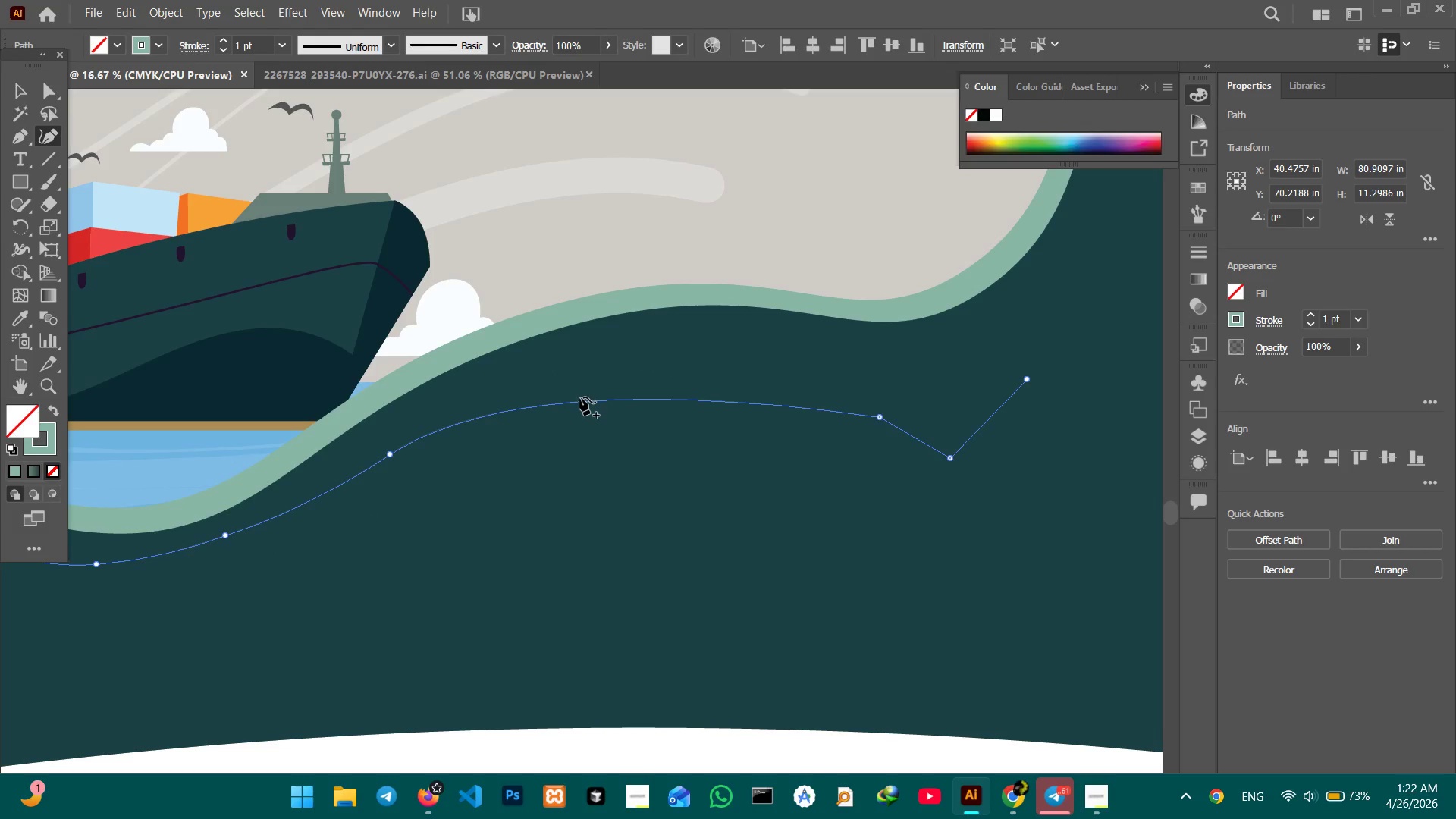 
left_click_drag(start_coordinate=[580, 400], to_coordinate=[585, 344])
 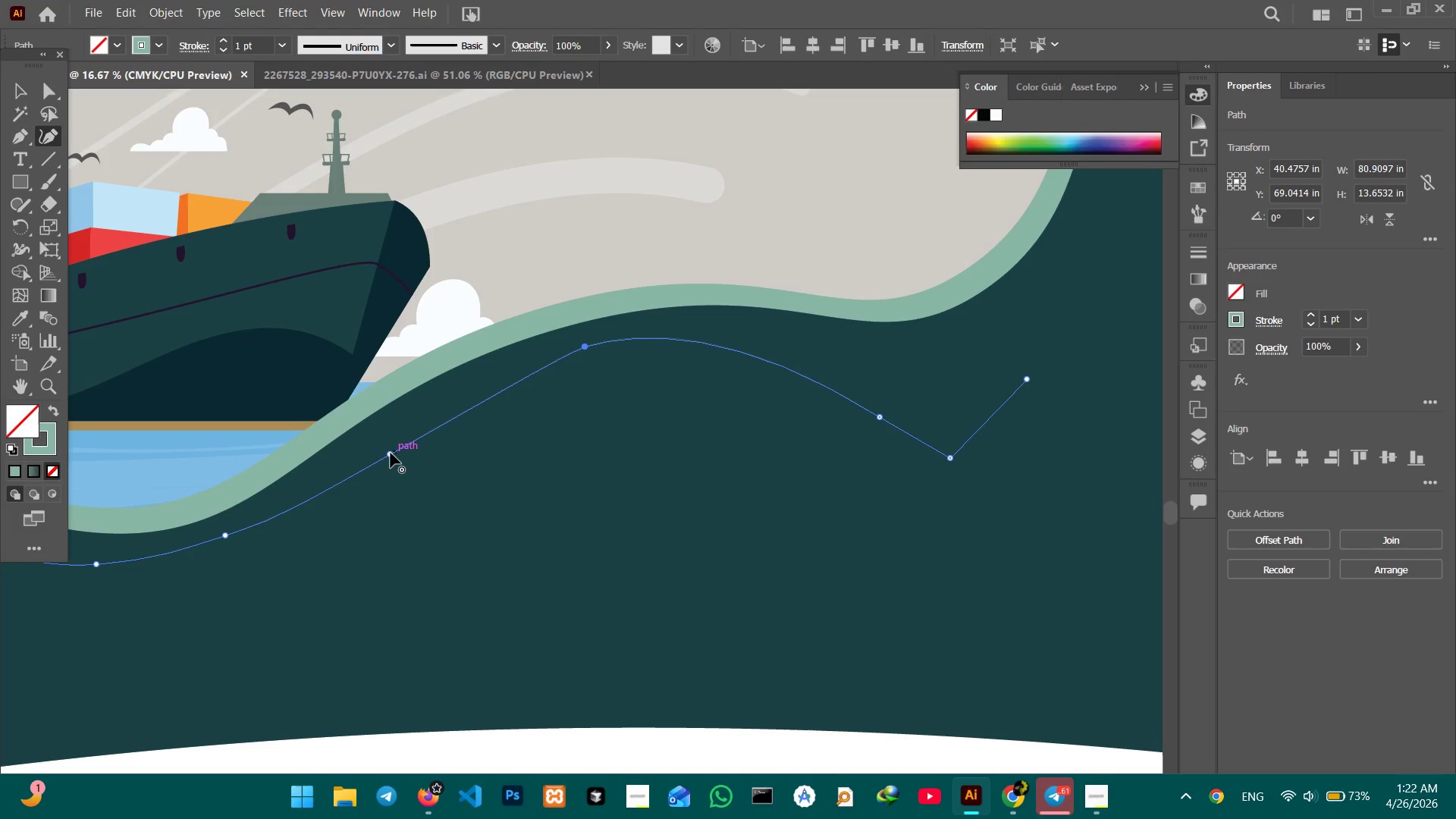 
left_click([388, 453])
 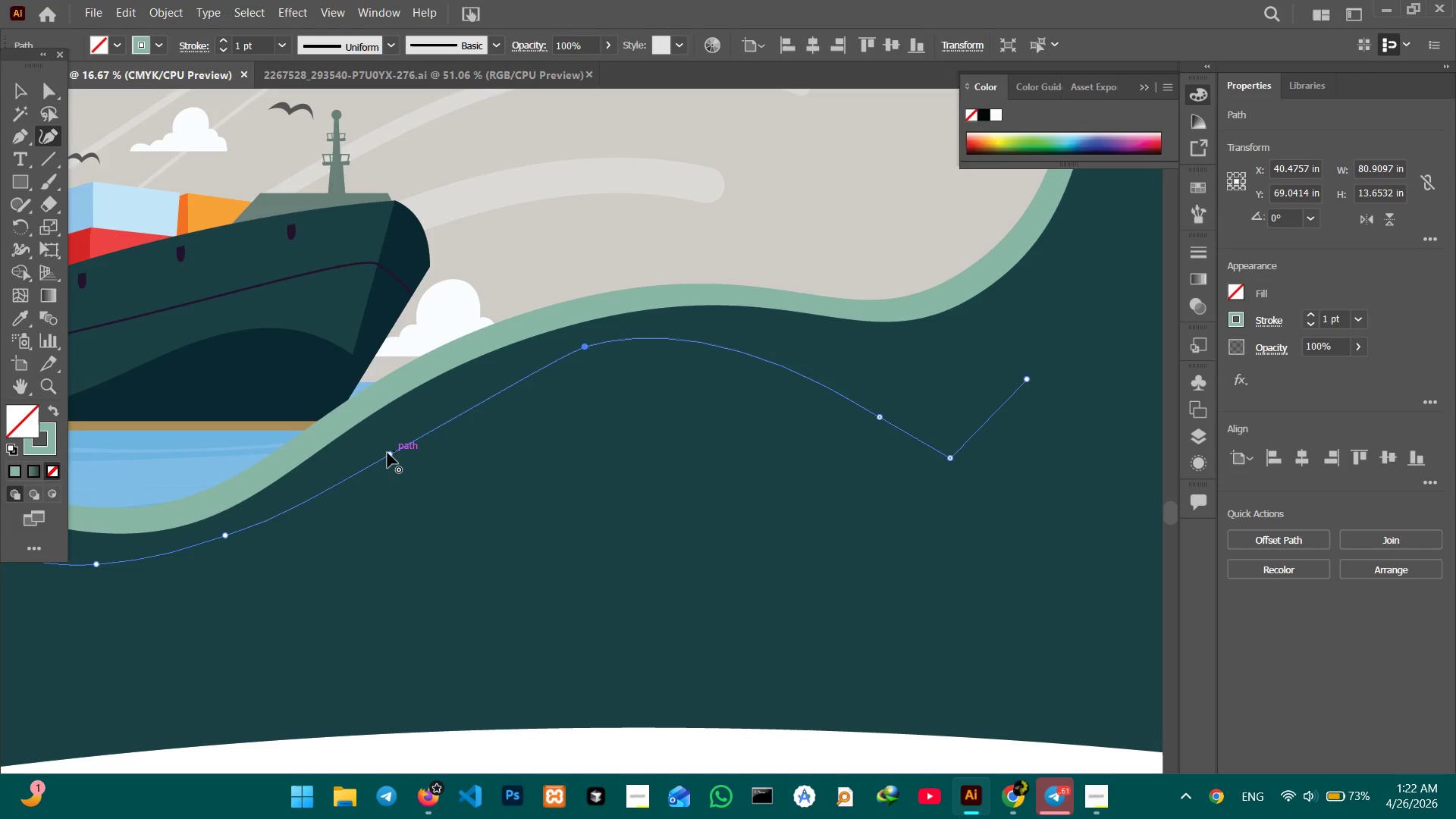 
key(Backspace)
 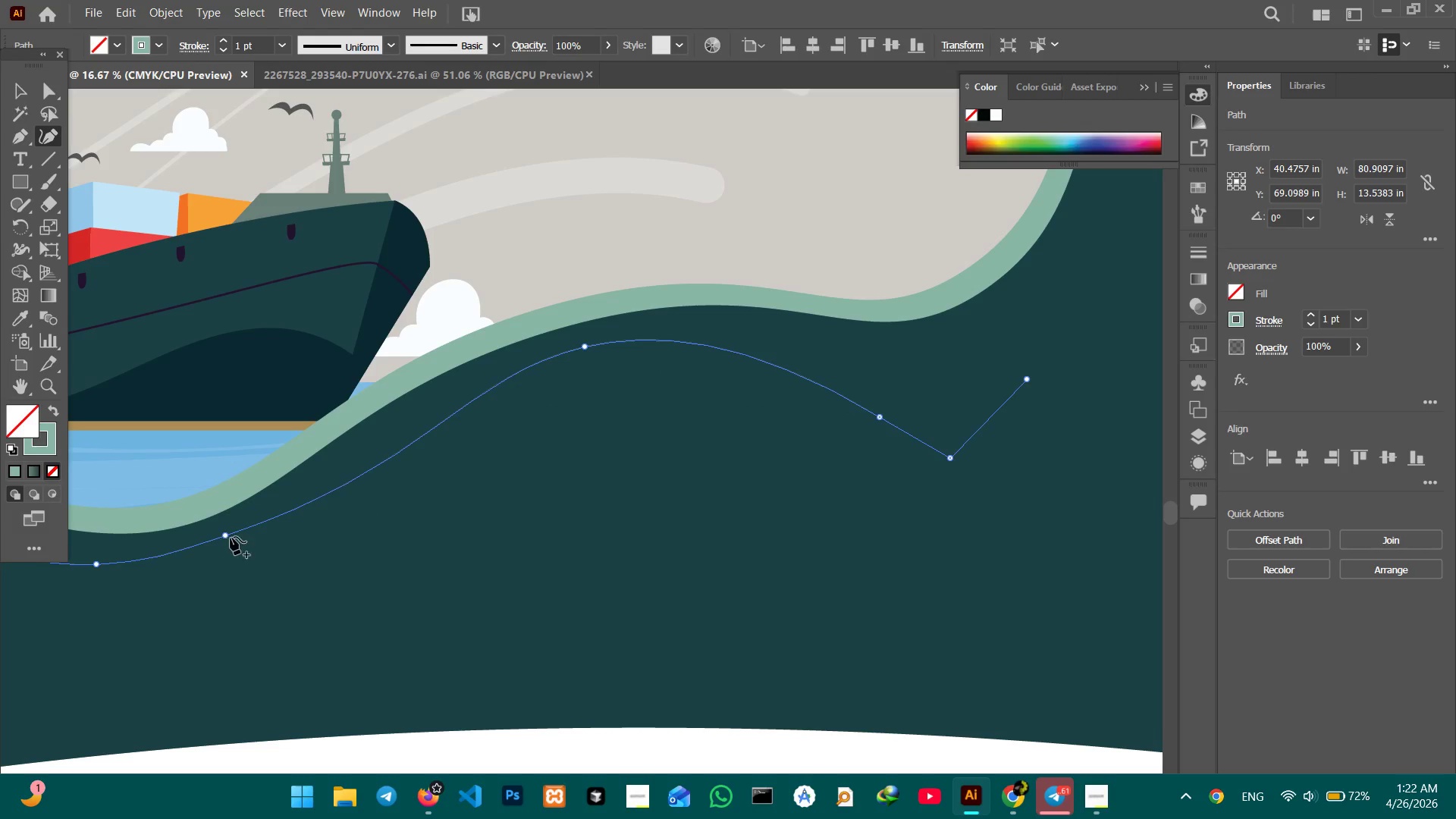 
left_click([229, 535])
 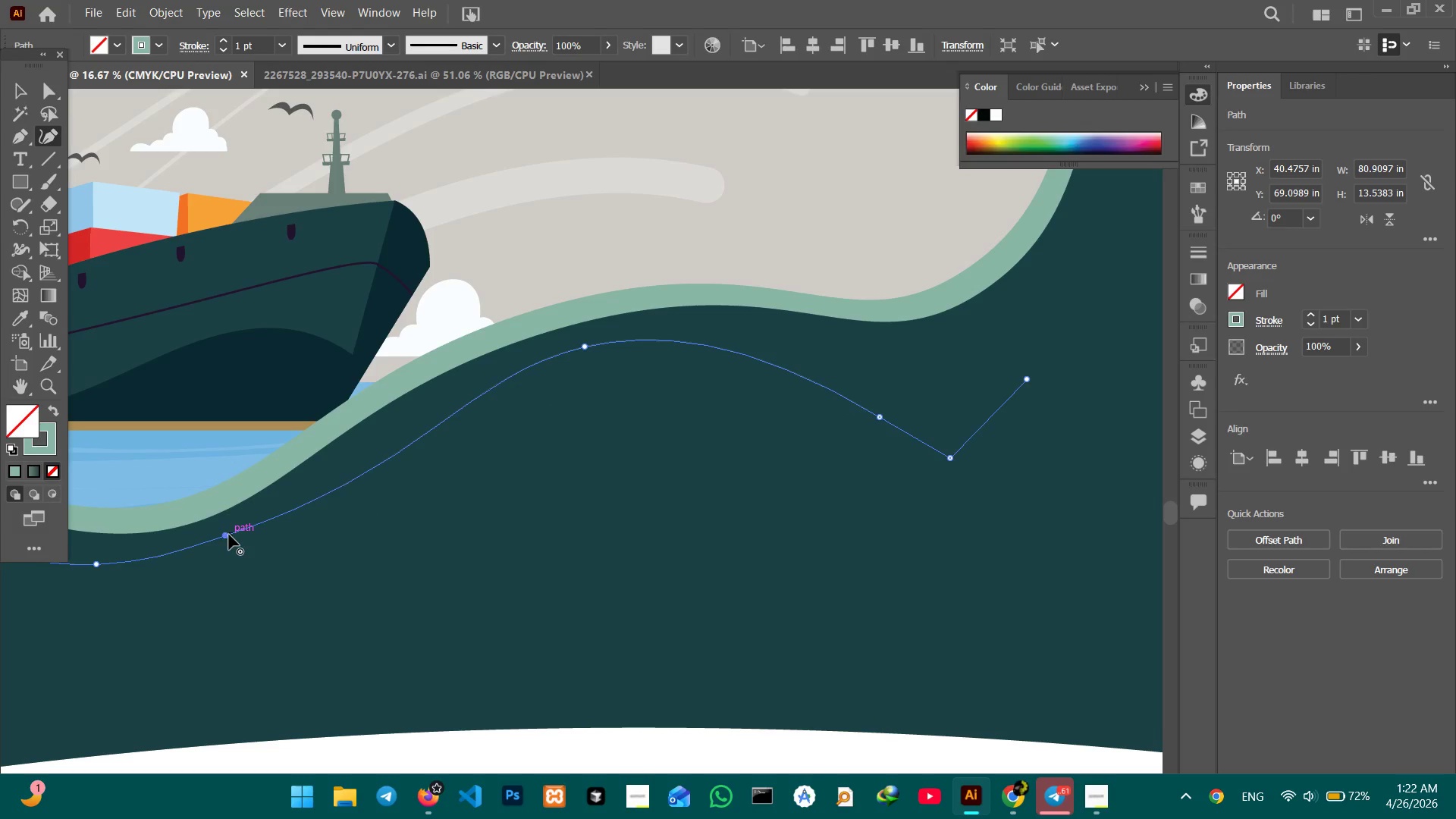 
key(Backspace)
 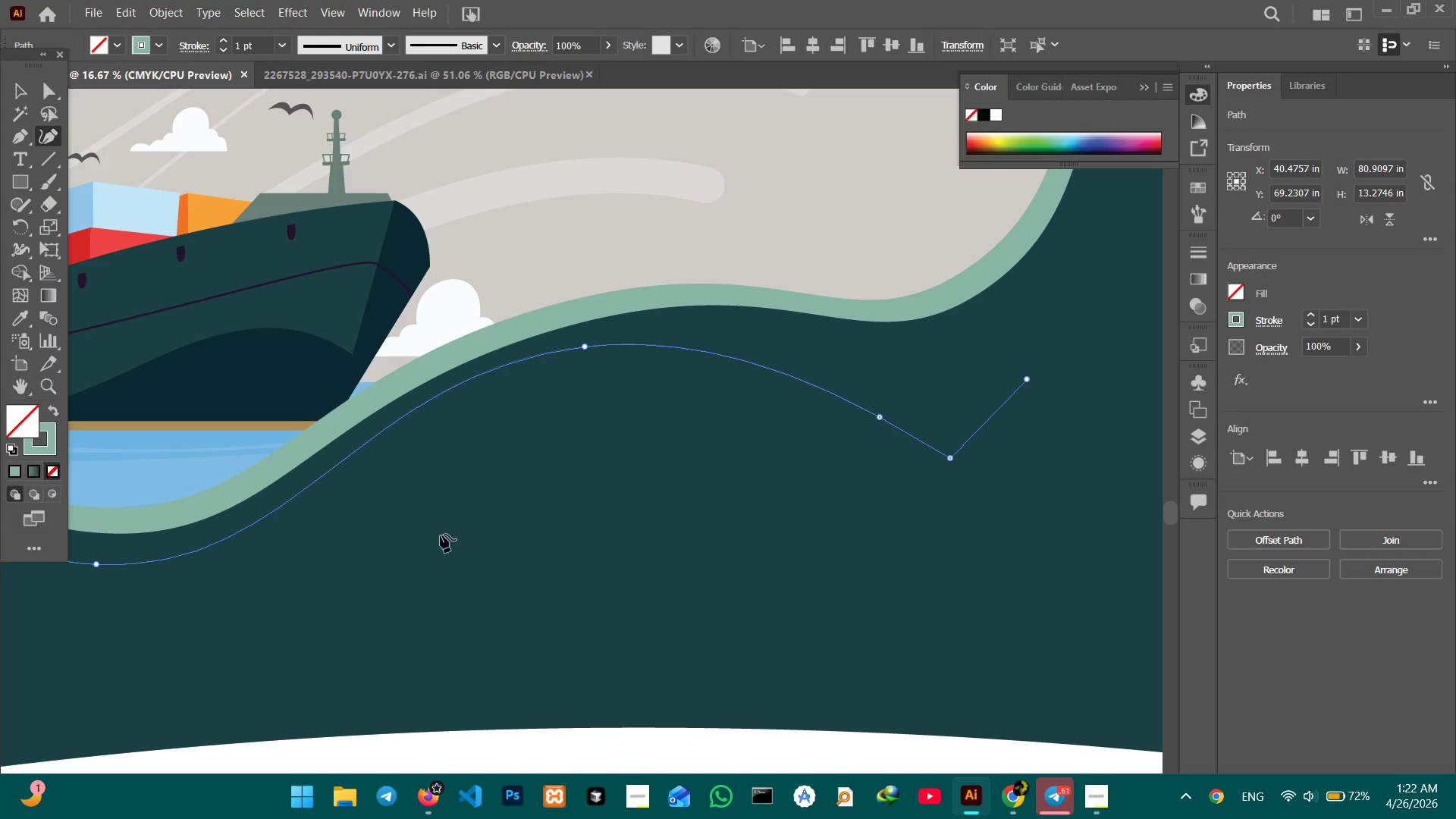 
hold_key(key=Space, duration=0.77)
 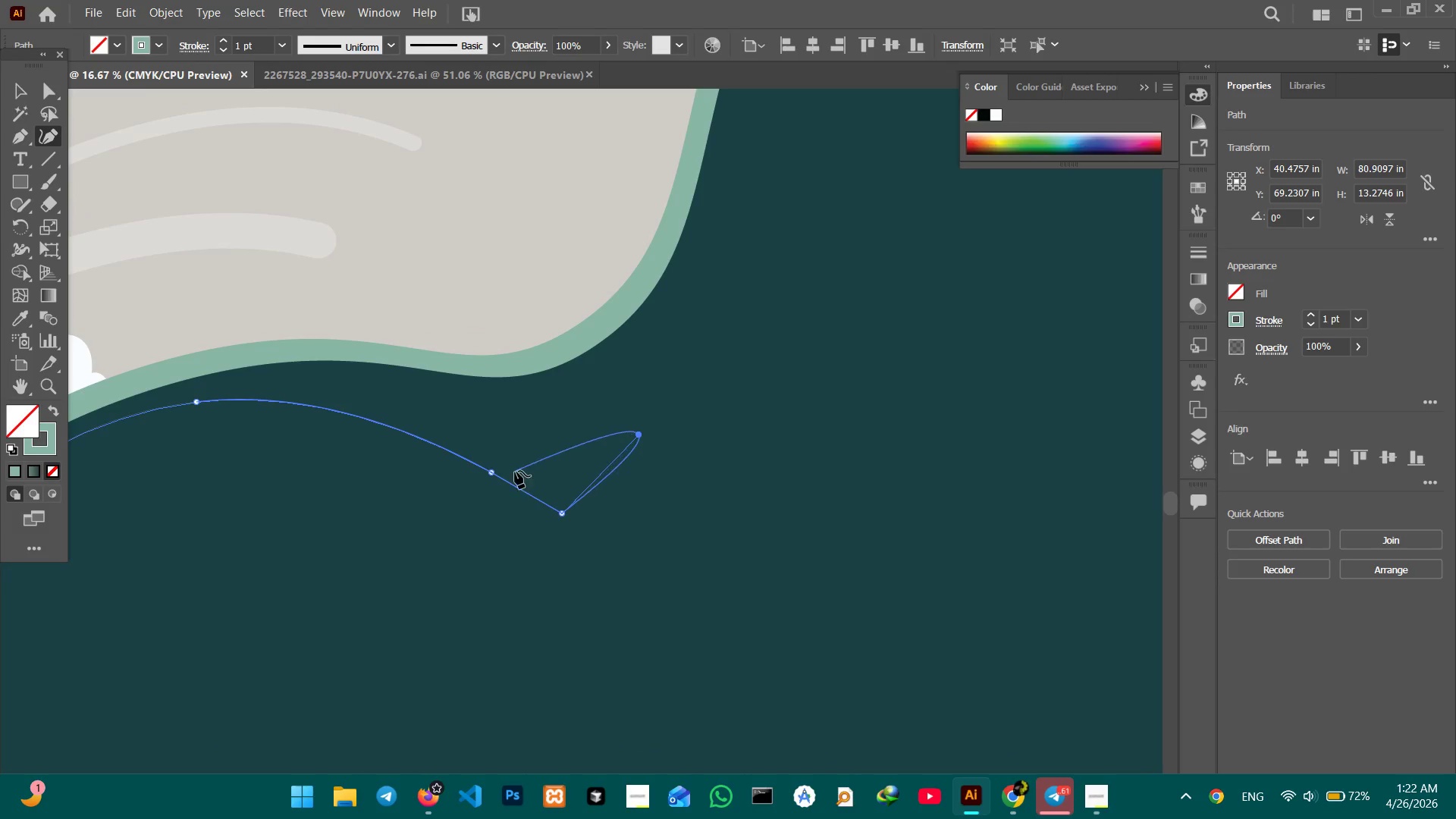 
left_click_drag(start_coordinate=[654, 582], to_coordinate=[265, 637])
 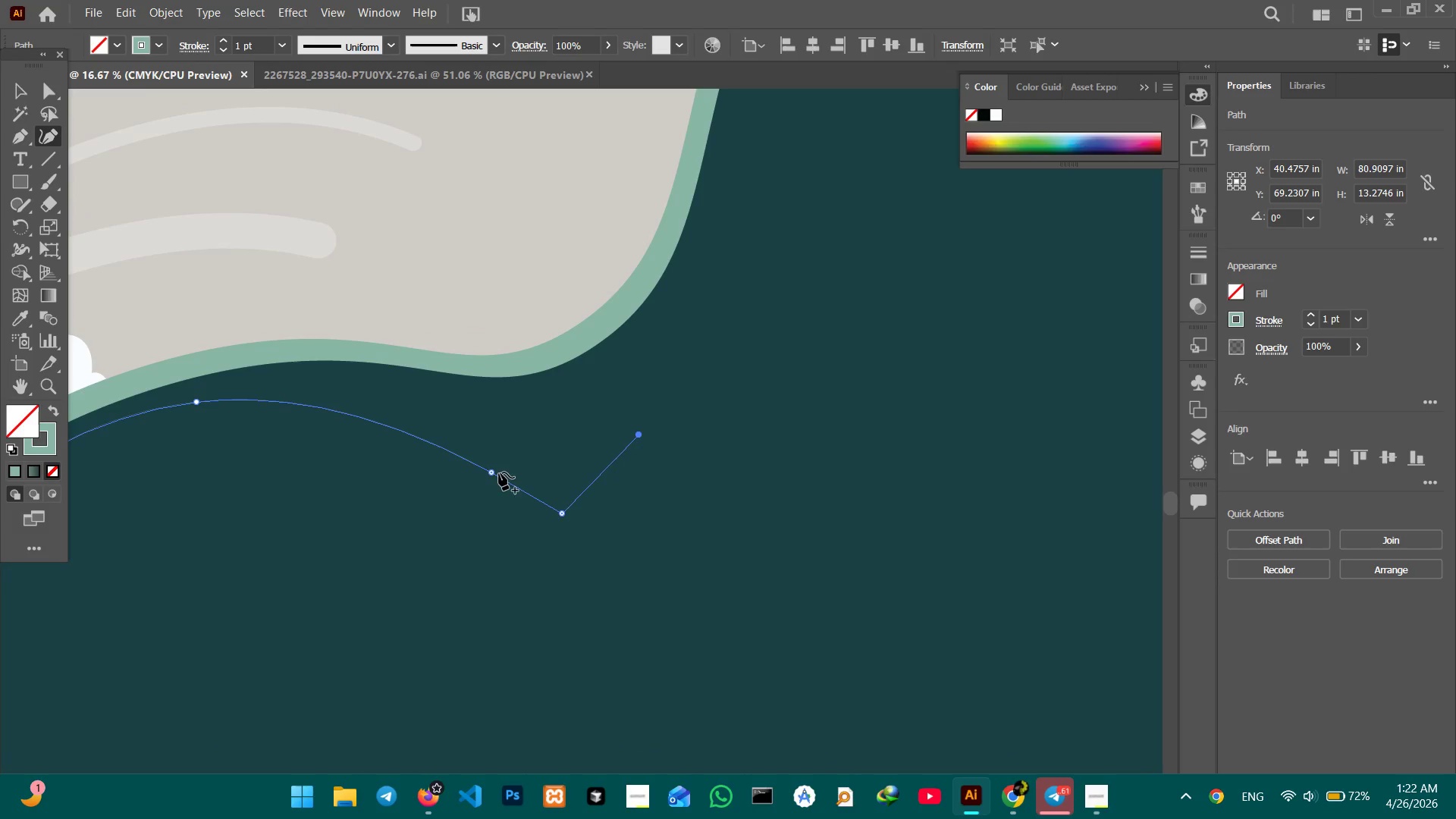 
left_click([494, 472])
 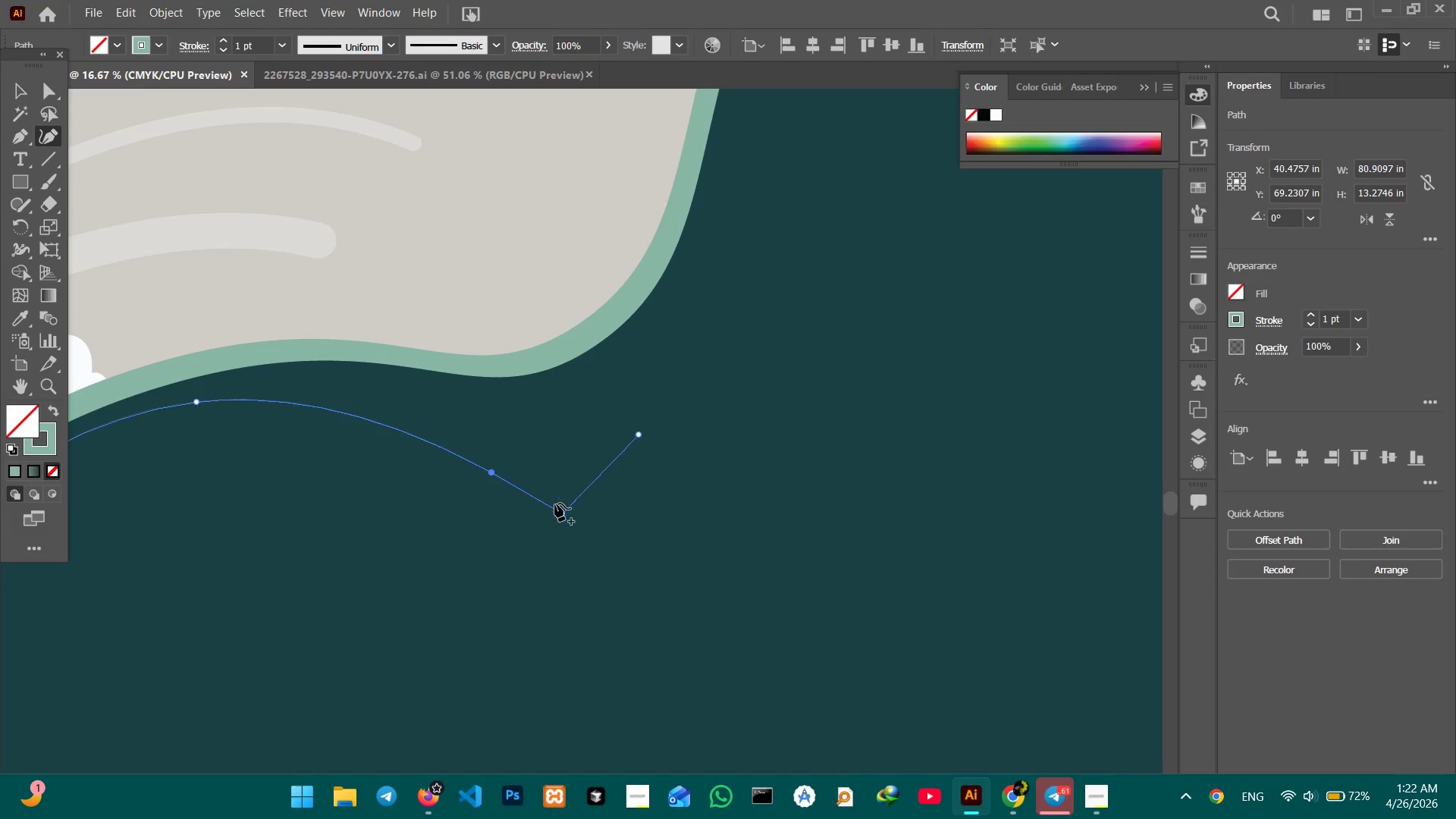 
left_click([565, 515])
 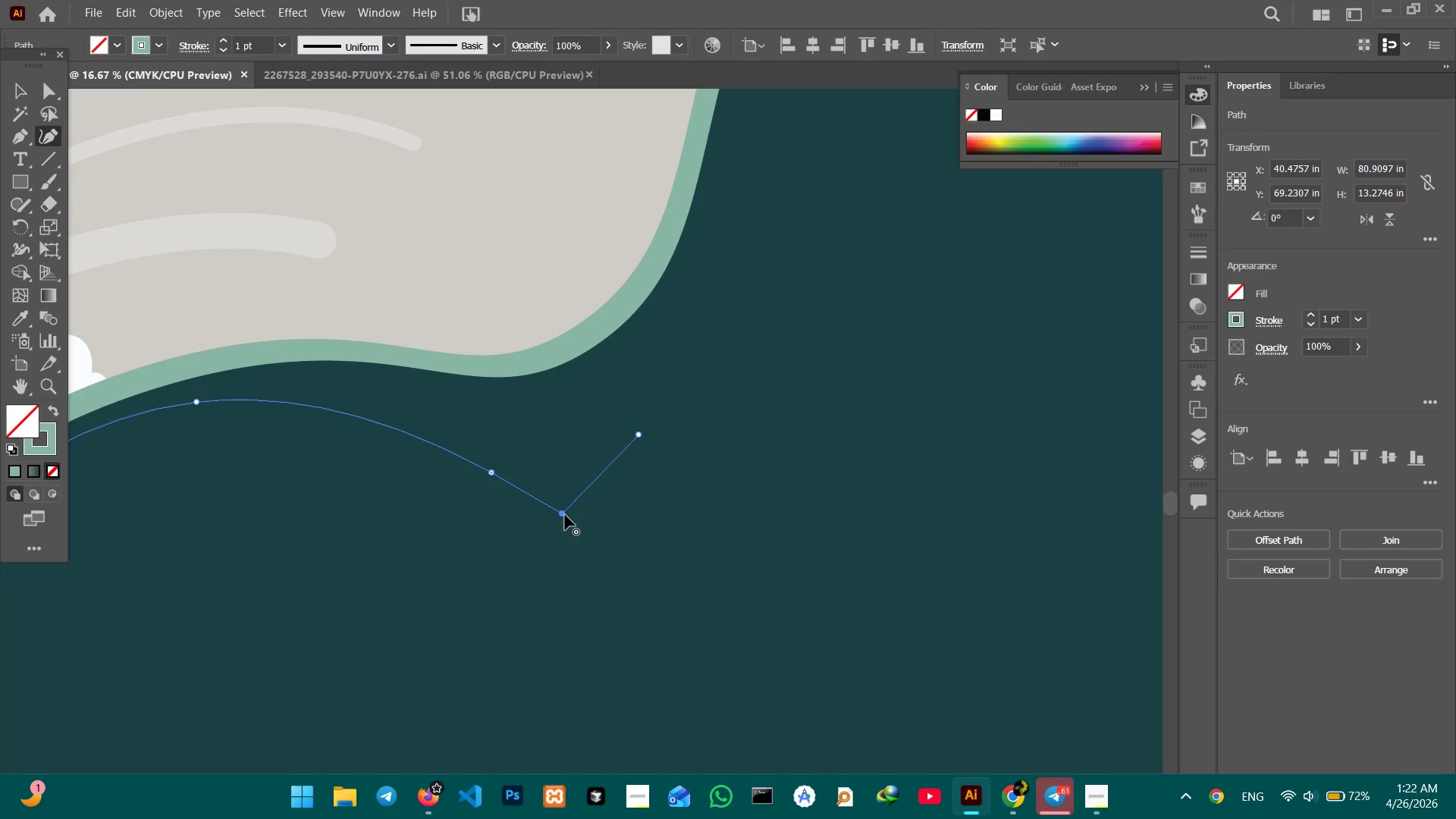 
key(Backspace)
 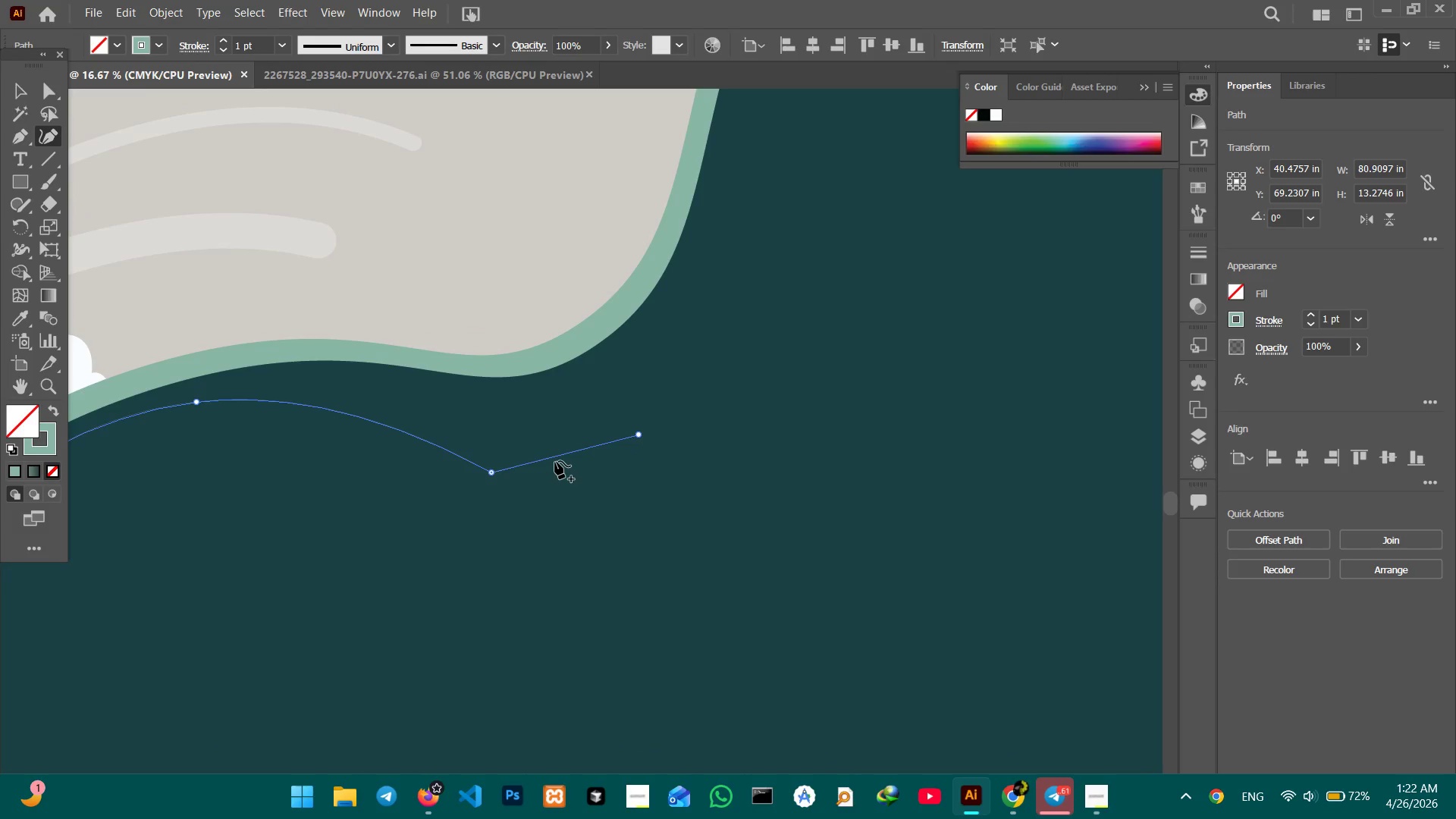 
left_click_drag(start_coordinate=[555, 461], to_coordinate=[566, 509])
 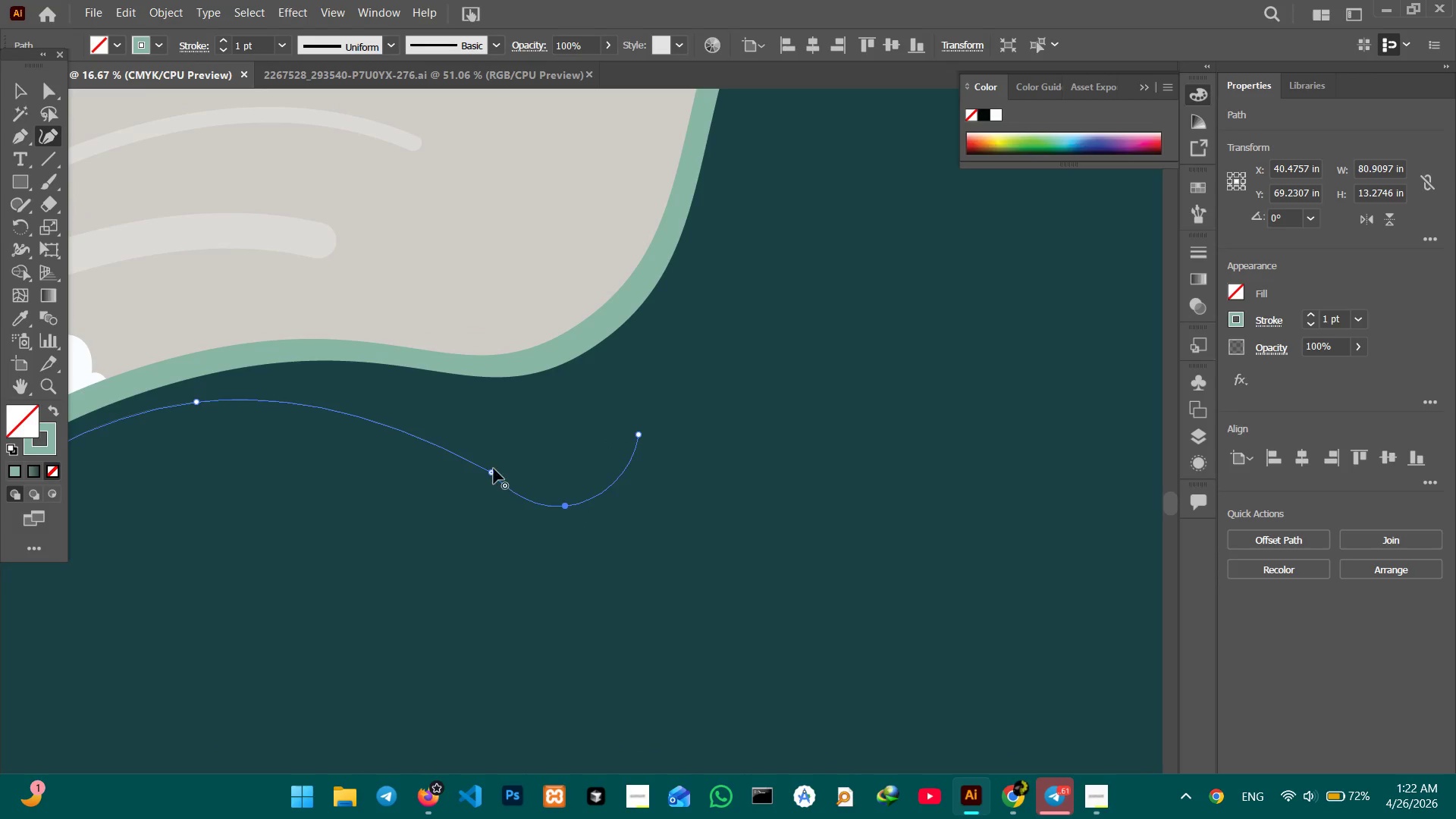 
left_click([493, 468])
 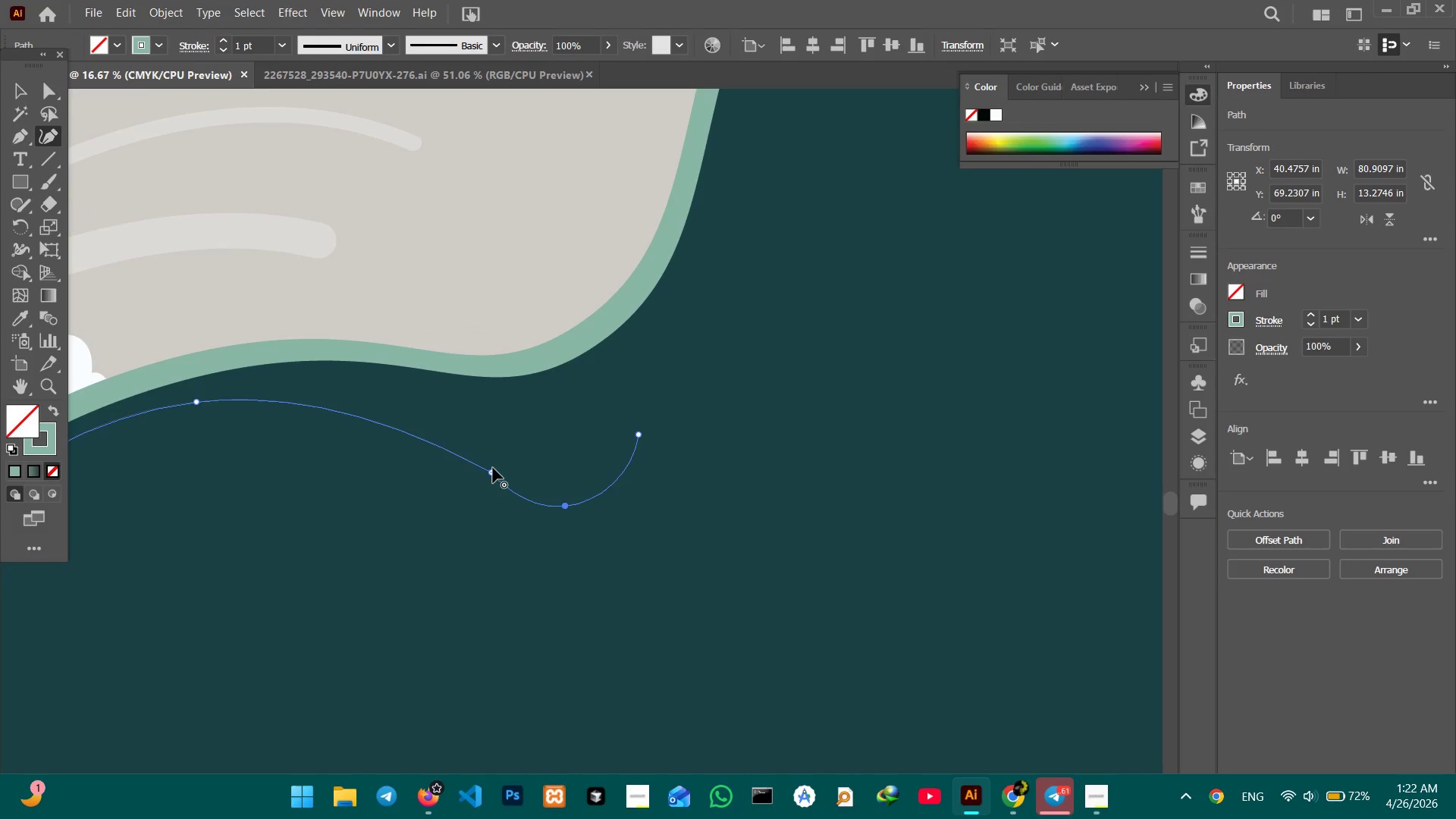 
key(Backspace)
 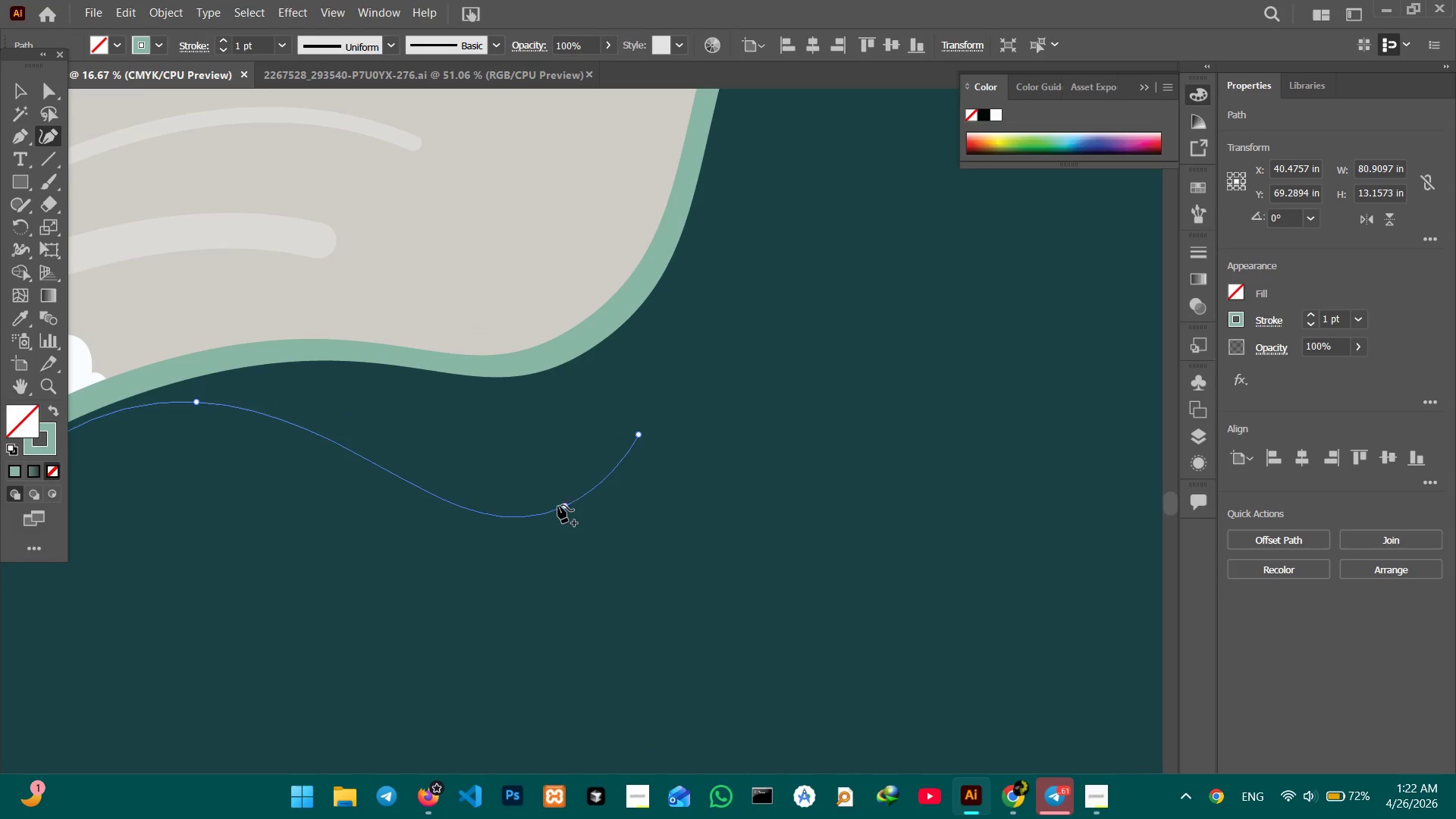 
left_click_drag(start_coordinate=[565, 505], to_coordinate=[571, 457])
 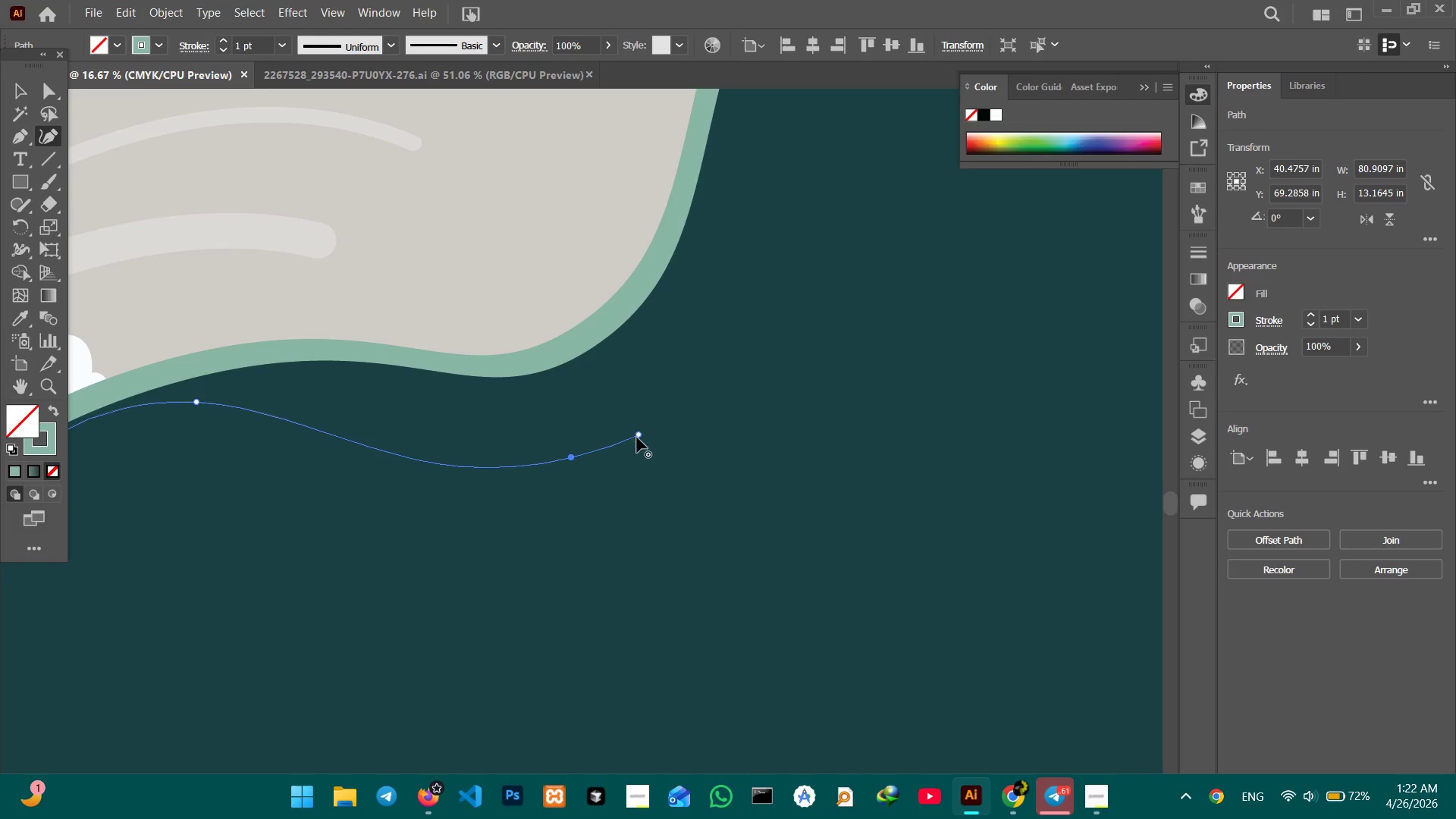 
left_click_drag(start_coordinate=[639, 434], to_coordinate=[622, 383])
 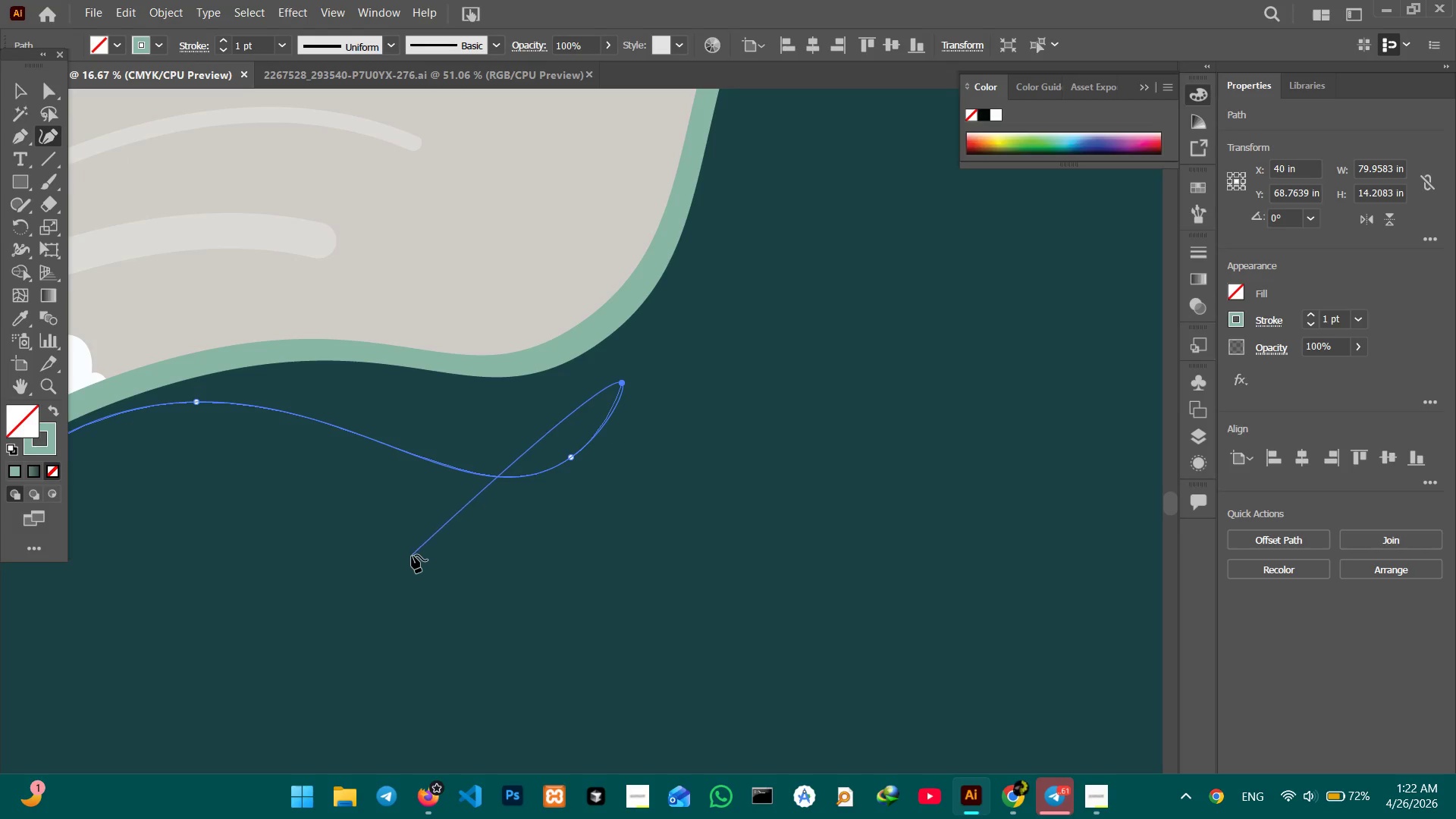 
hold_key(key=Space, duration=0.81)
 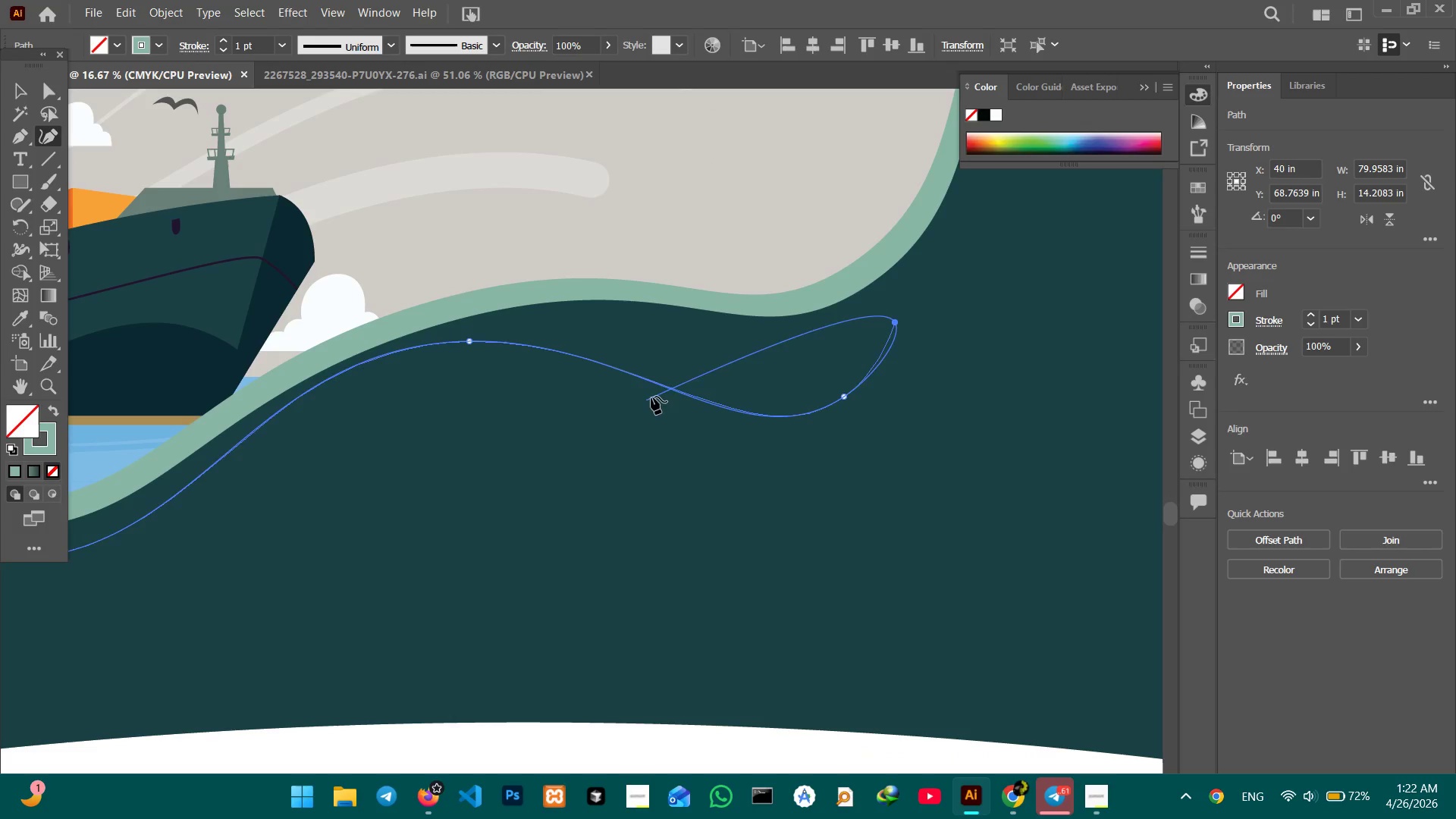 
left_click_drag(start_coordinate=[360, 557], to_coordinate=[633, 494])
 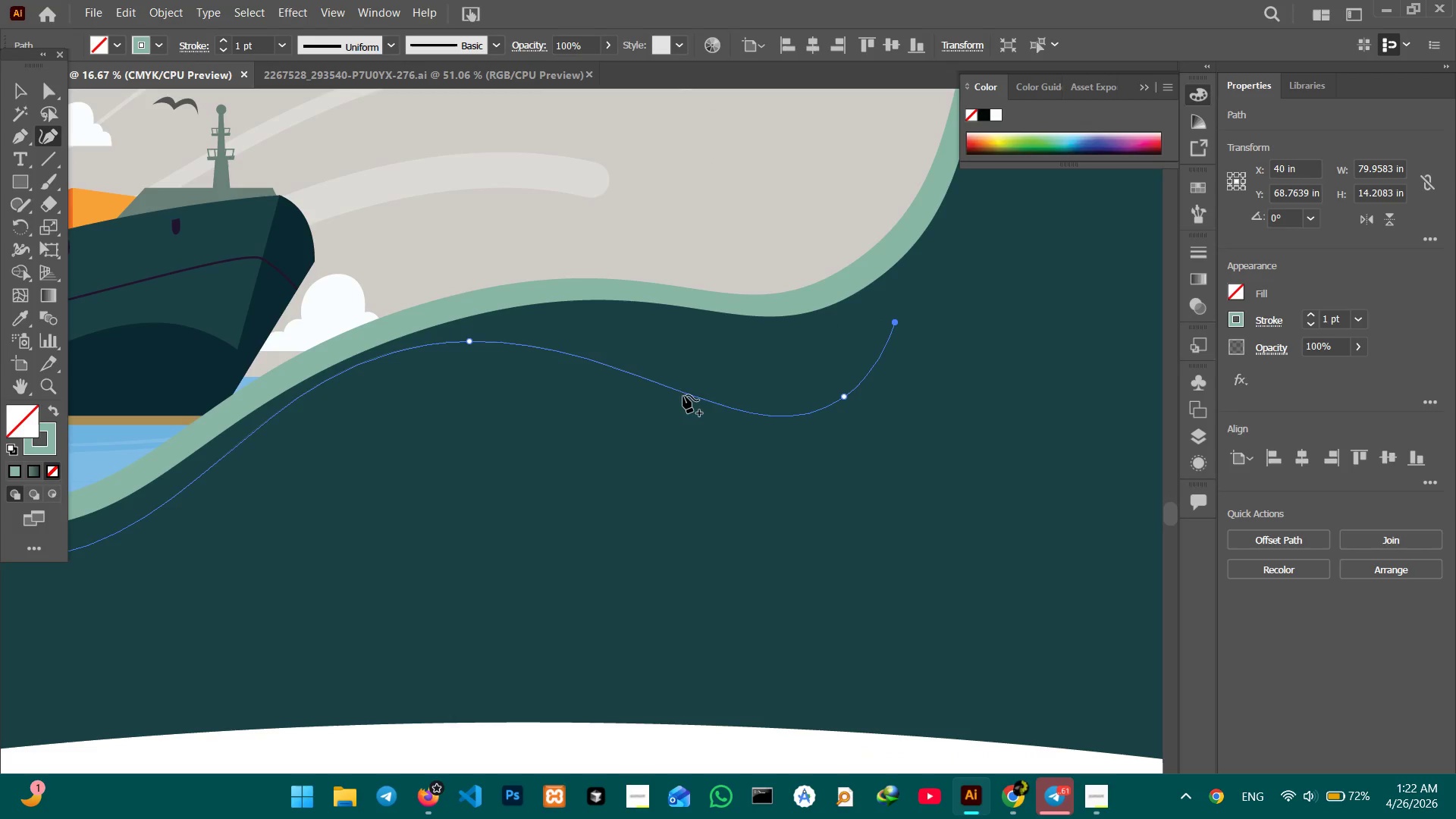 
left_click_drag(start_coordinate=[689, 395], to_coordinate=[698, 372])
 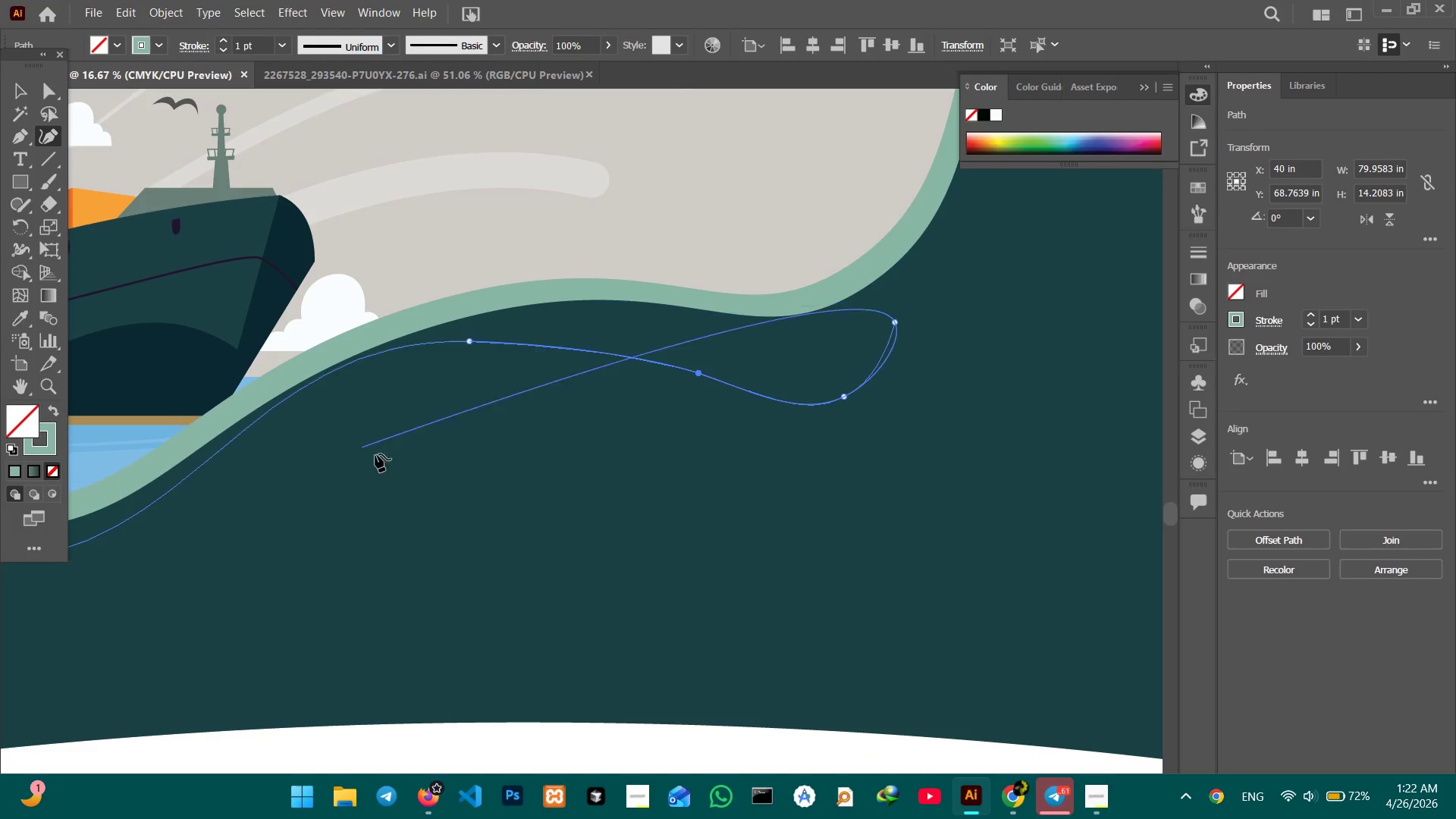 
hold_key(key=Space, duration=0.62)
 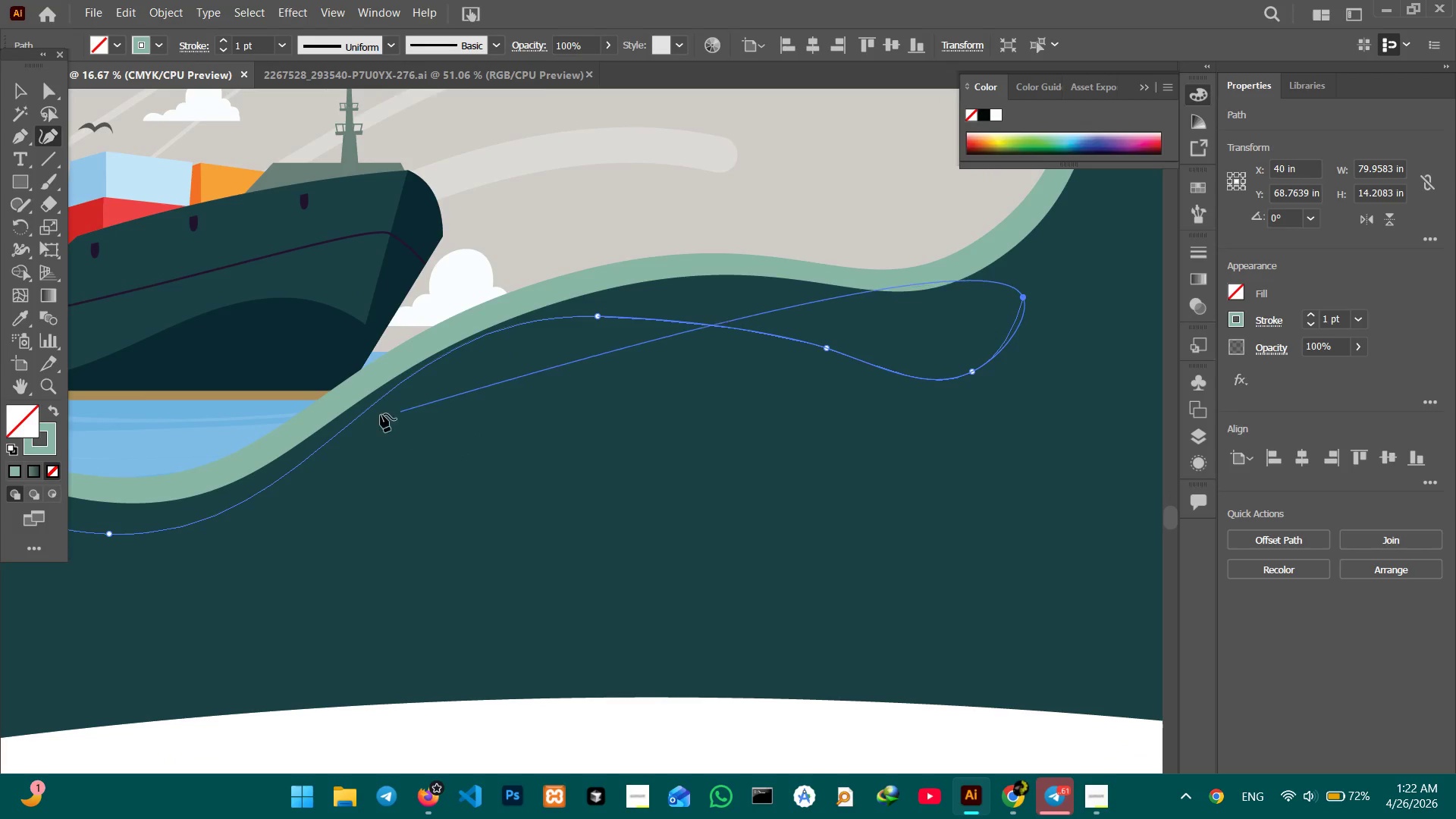 
left_click_drag(start_coordinate=[349, 494], to_coordinate=[476, 468])
 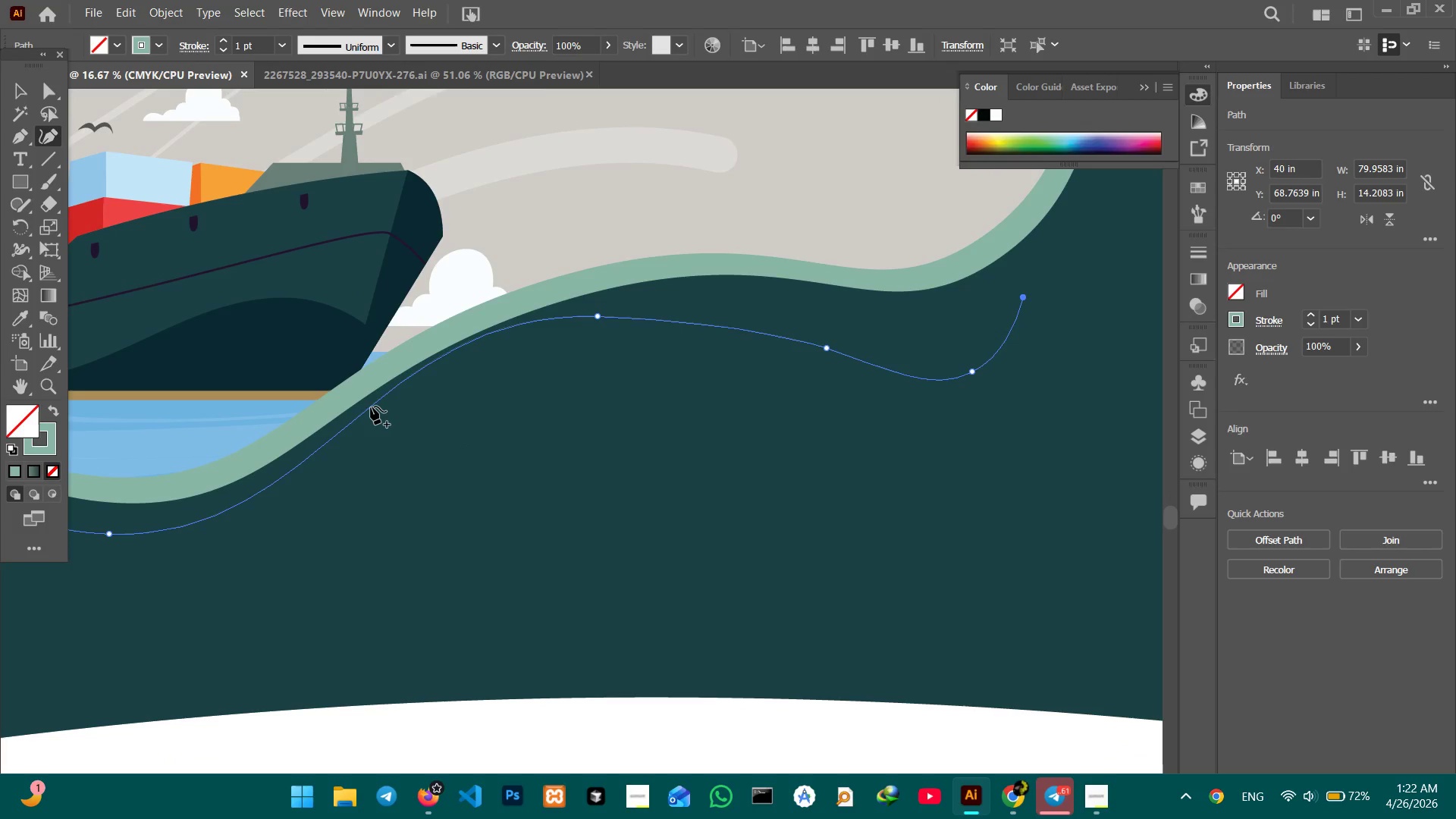 
left_click_drag(start_coordinate=[370, 406], to_coordinate=[356, 442])
 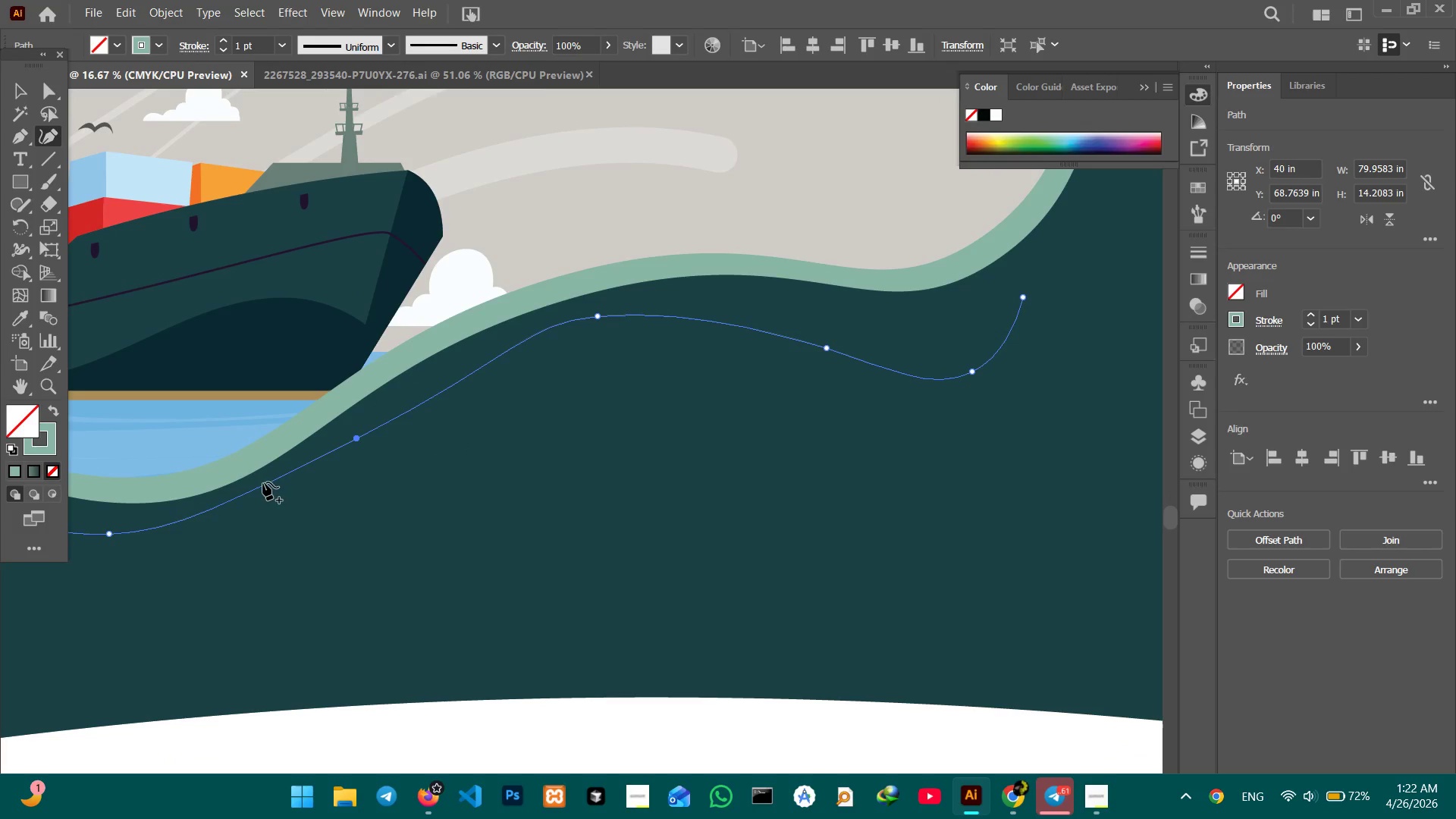 
left_click_drag(start_coordinate=[261, 485], to_coordinate=[265, 504])
 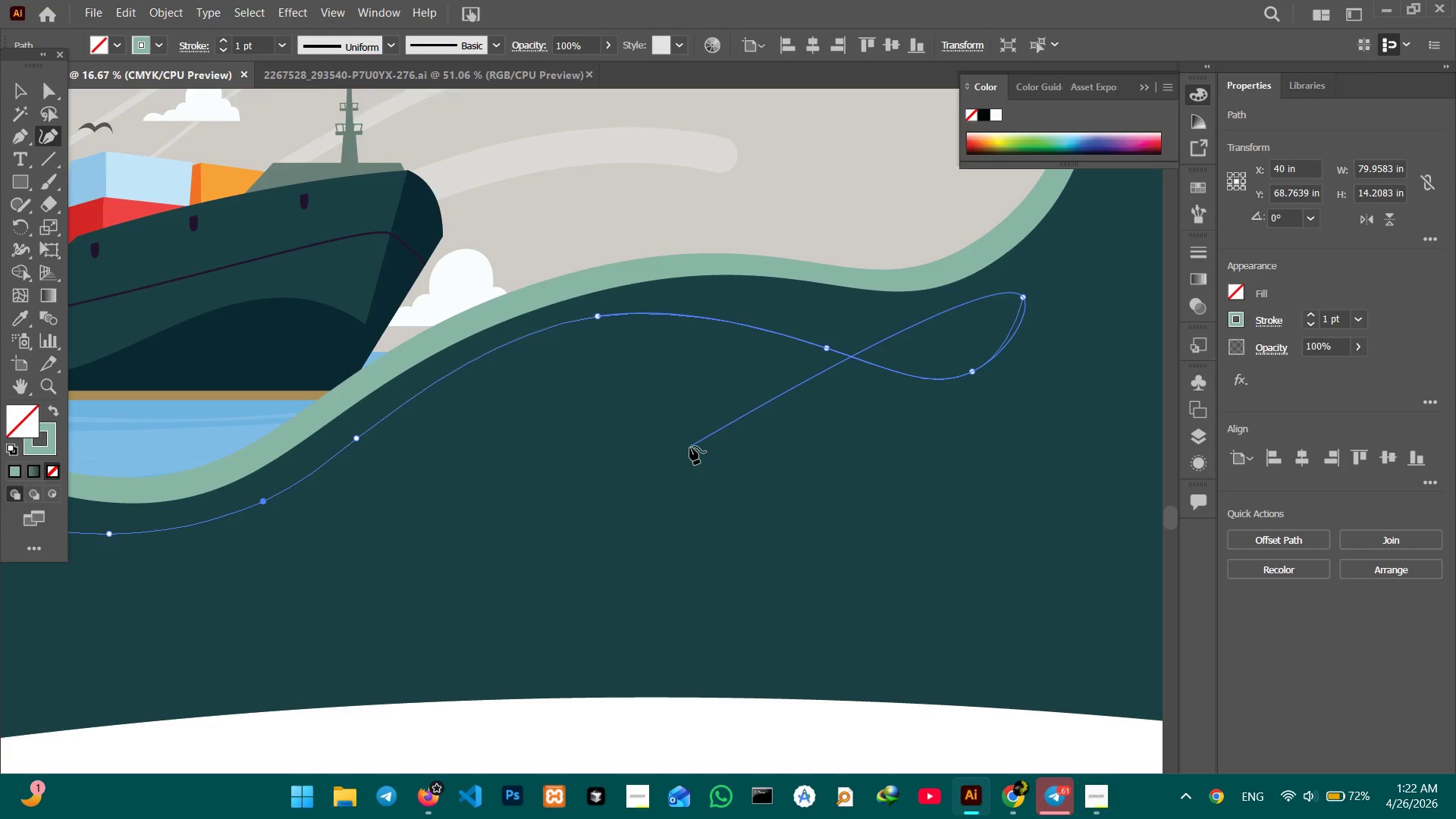 
hold_key(key=Space, duration=0.78)
 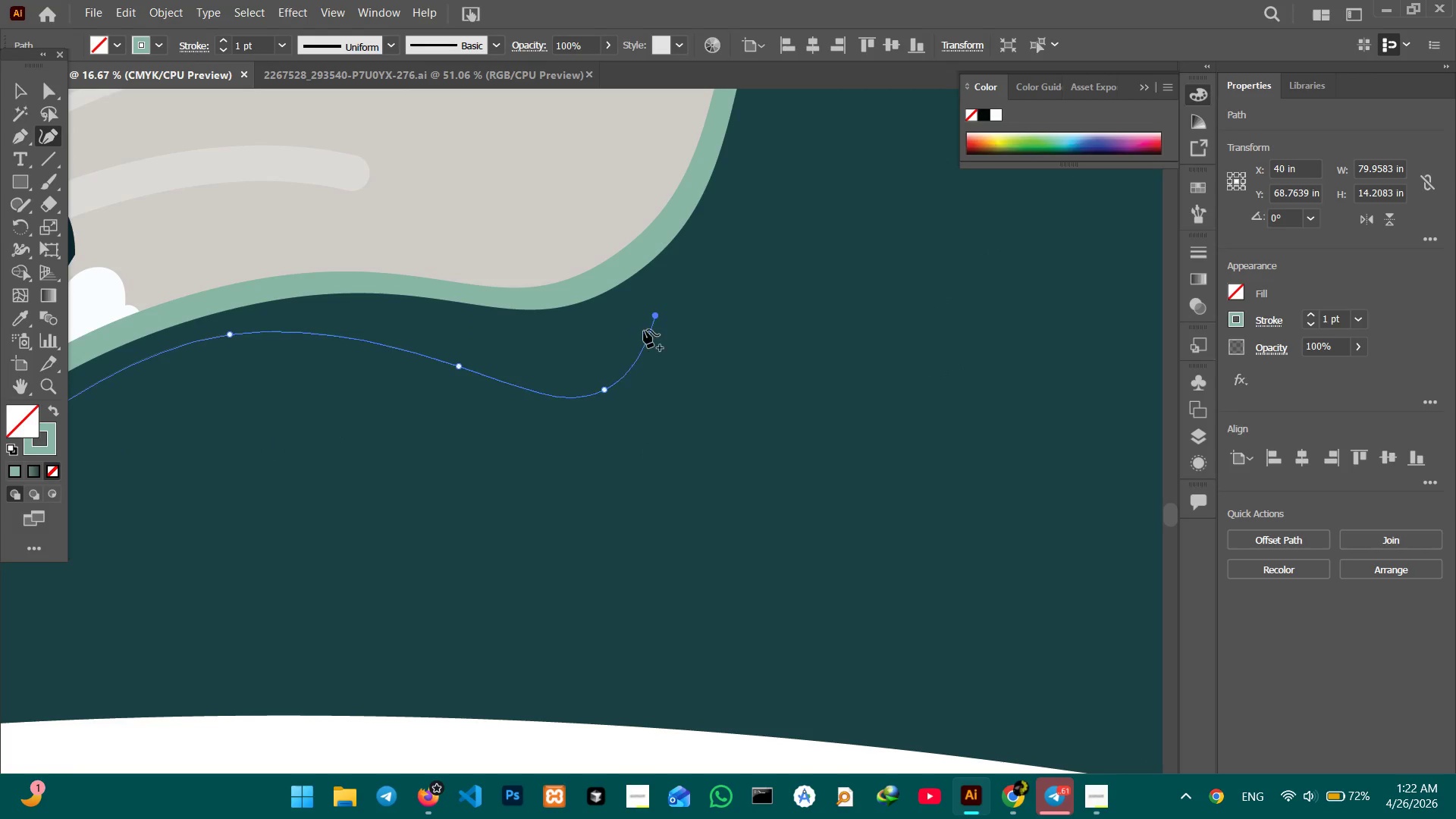 
left_click_drag(start_coordinate=[651, 449], to_coordinate=[277, 467])
 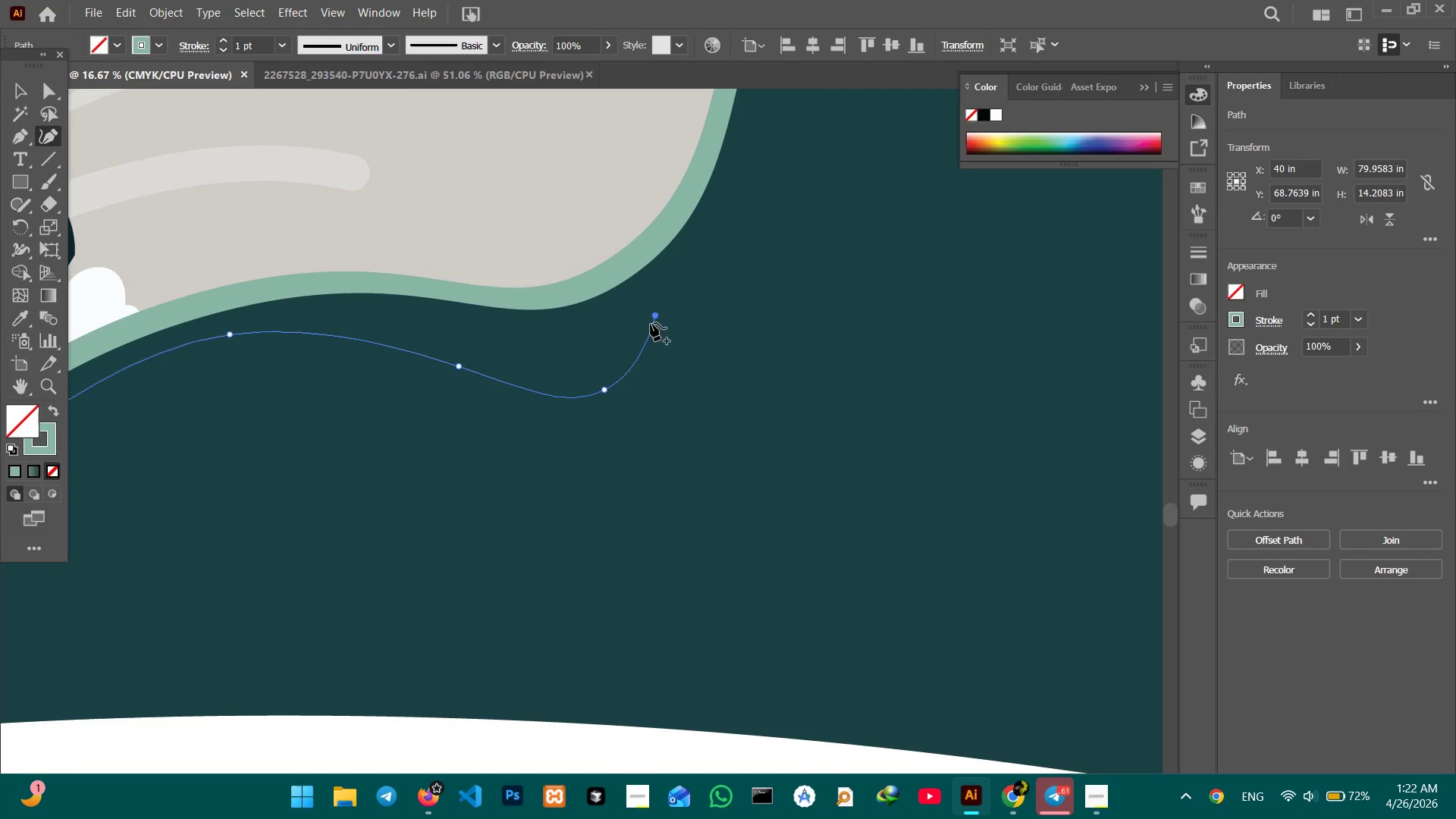 
left_click([656, 317])
 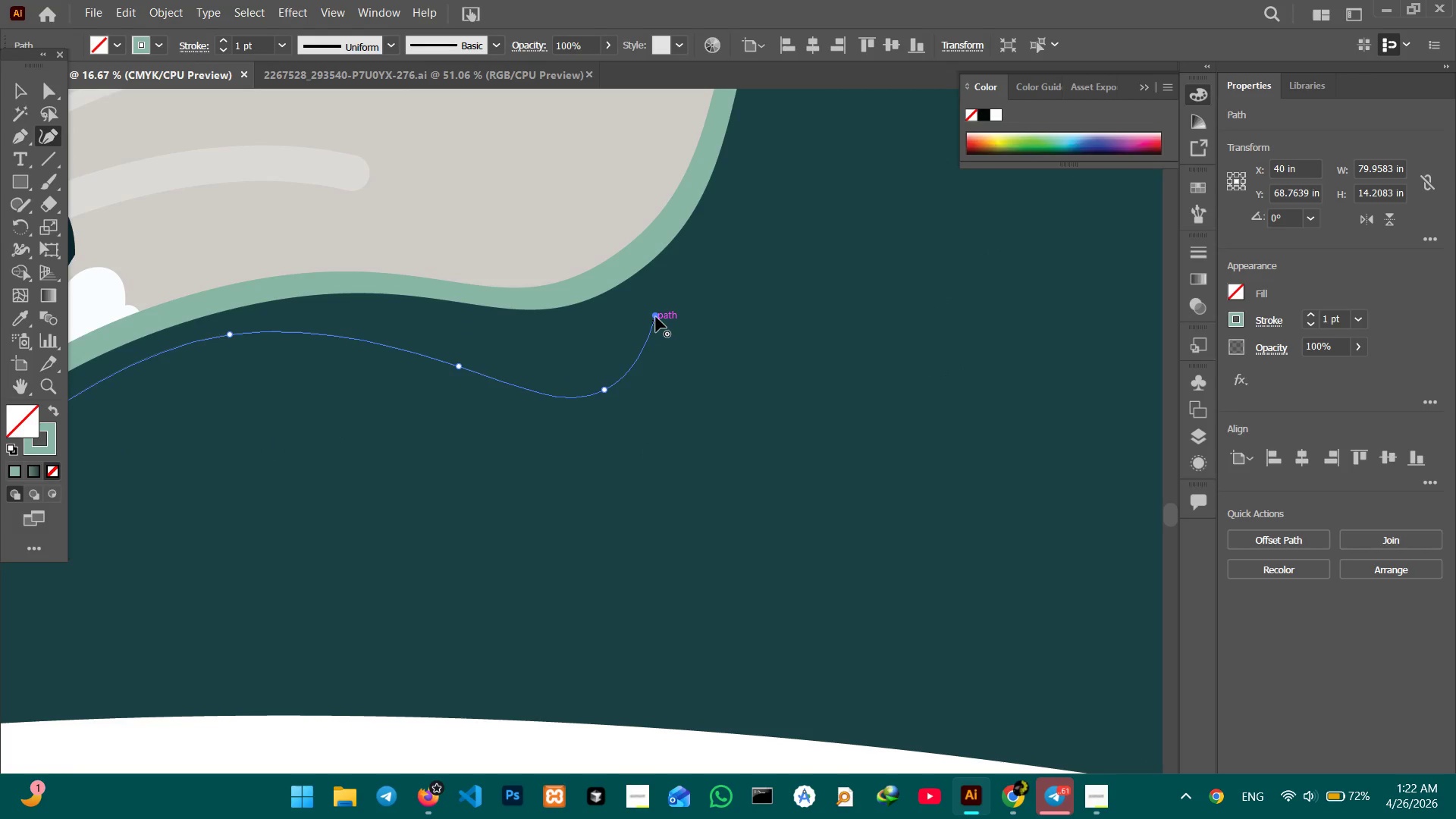 
key(Backspace)
 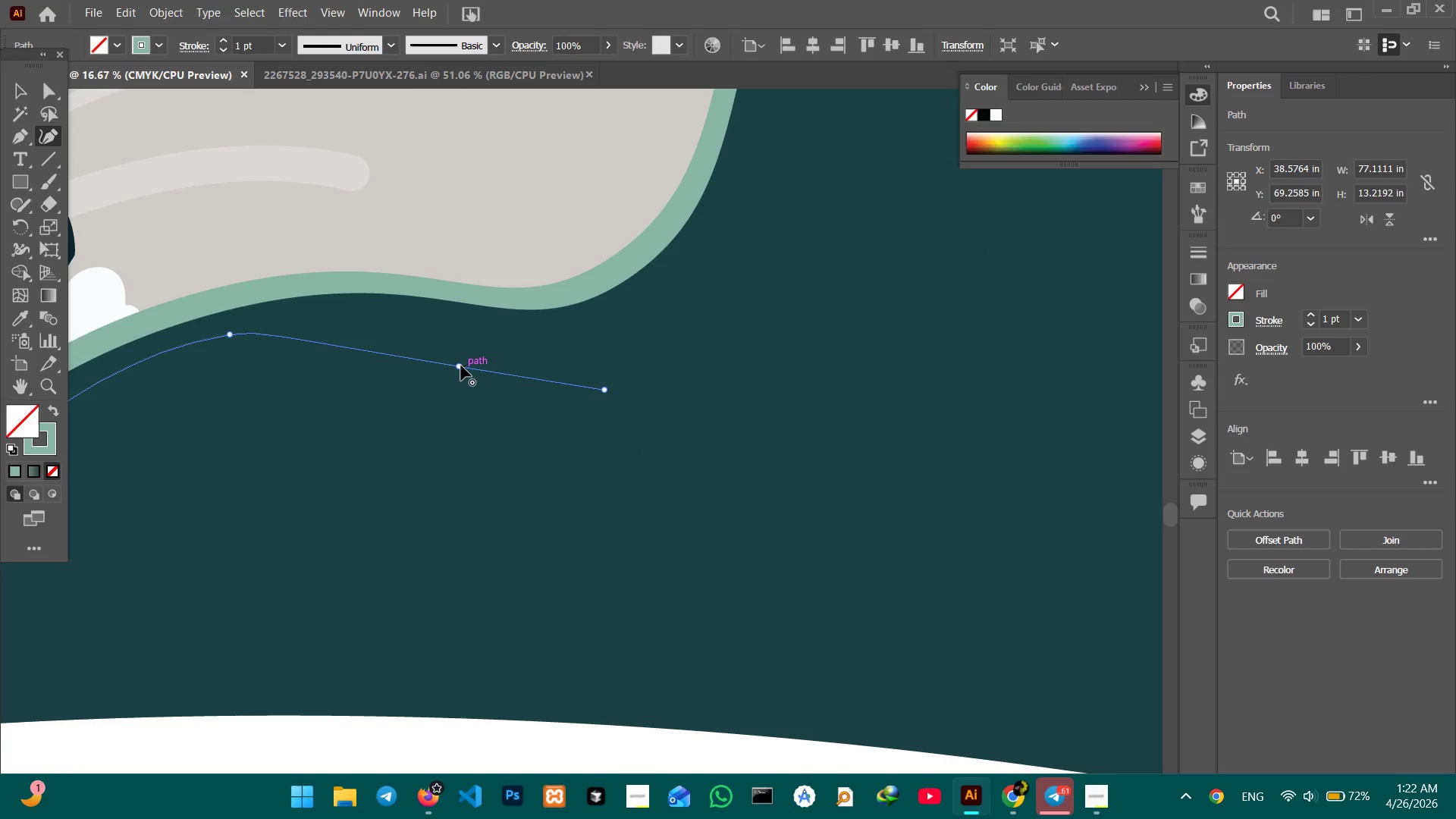 
left_click_drag(start_coordinate=[455, 365], to_coordinate=[410, 335])
 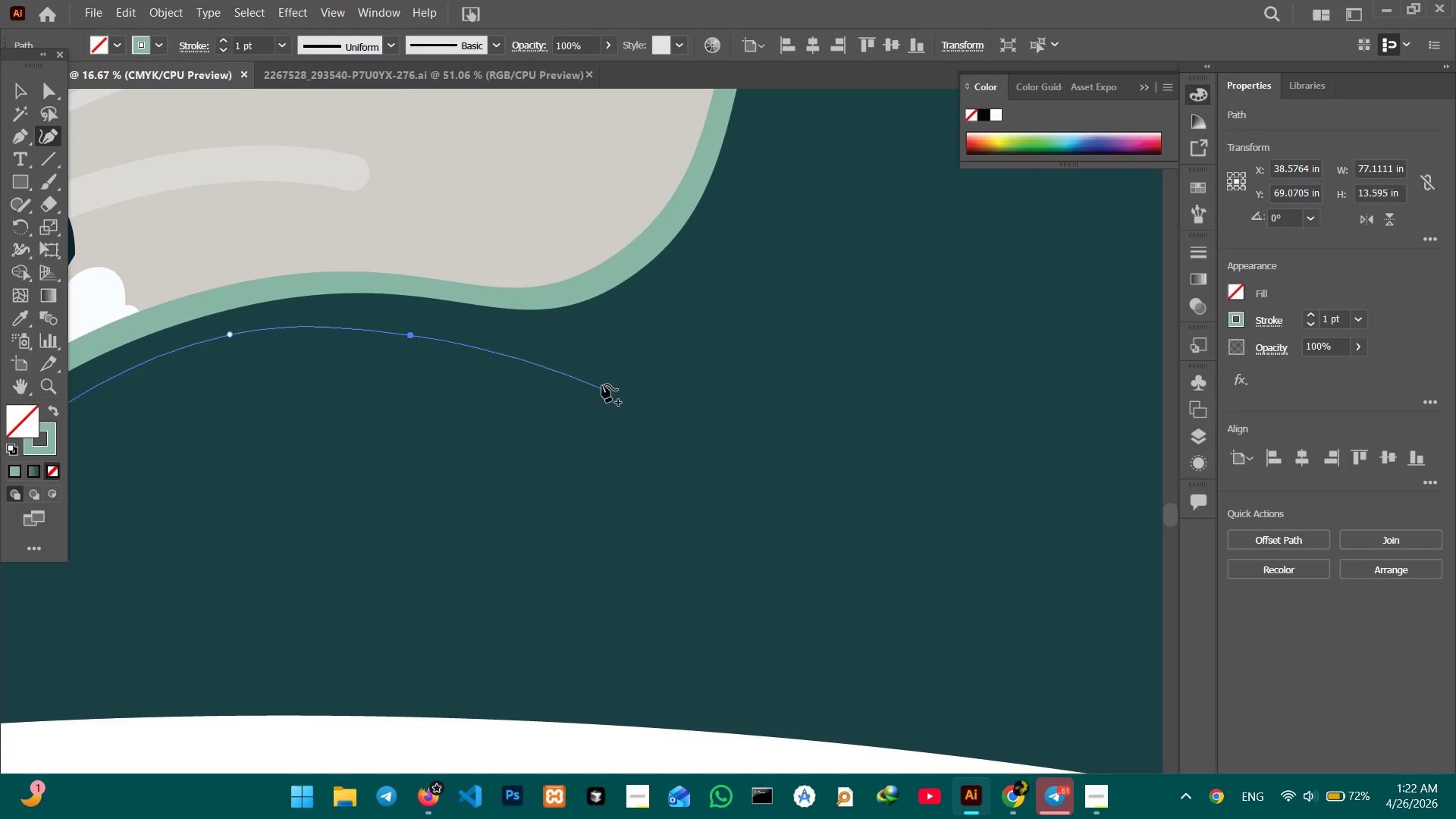 
left_click_drag(start_coordinate=[604, 388], to_coordinate=[519, 348])
 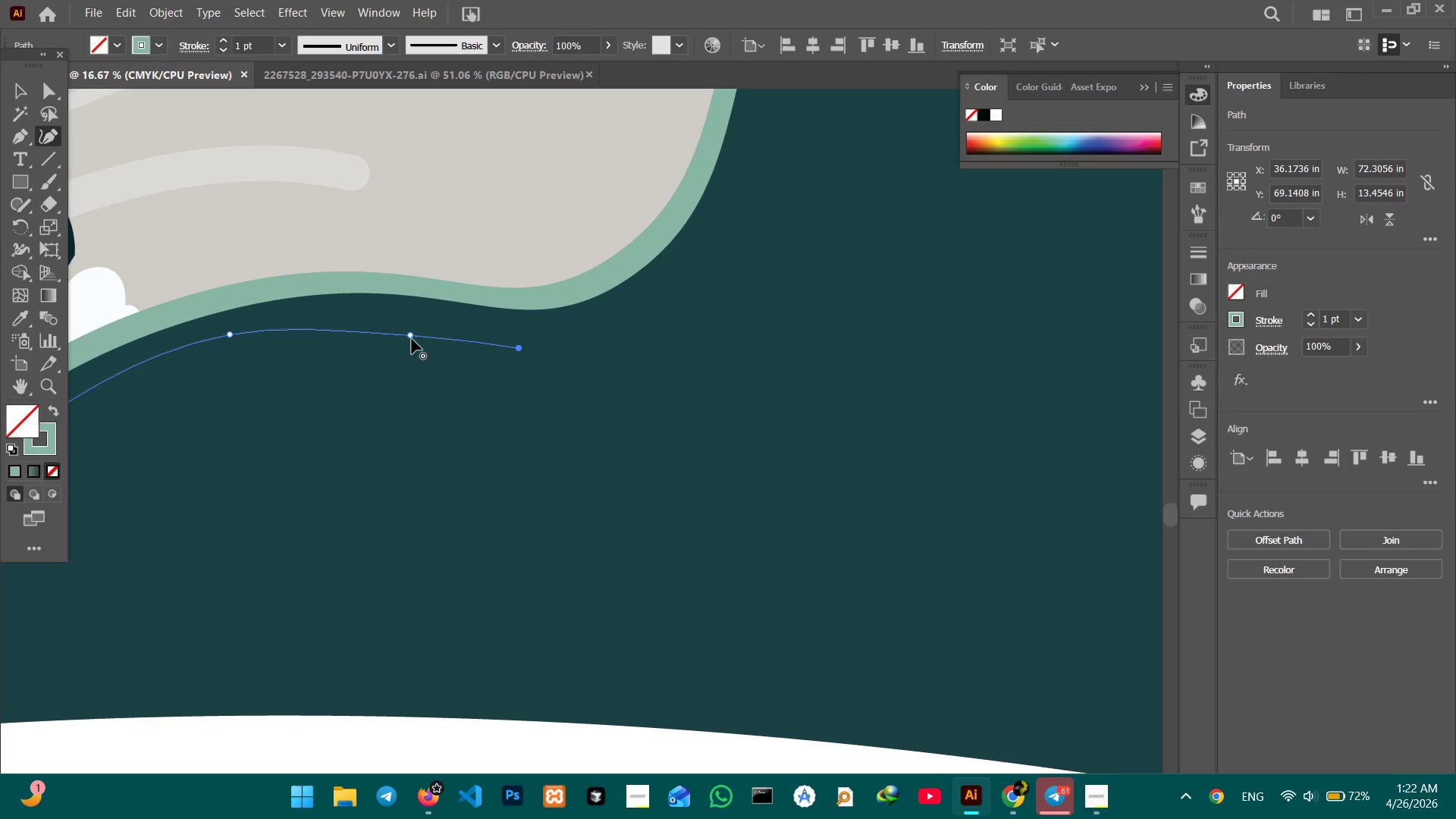 
left_click_drag(start_coordinate=[412, 338], to_coordinate=[394, 328])
 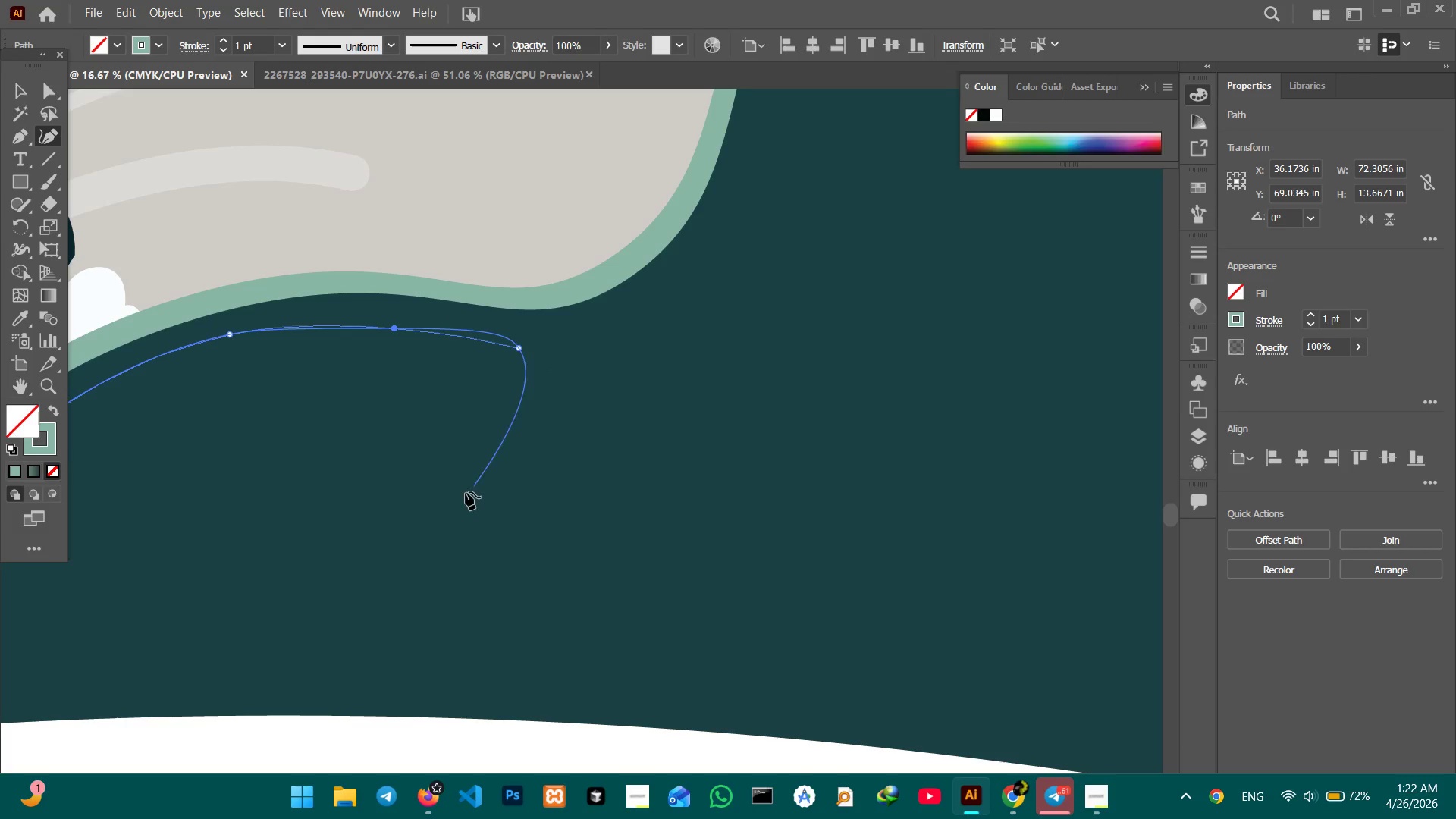 
hold_key(key=Space, duration=1.36)
 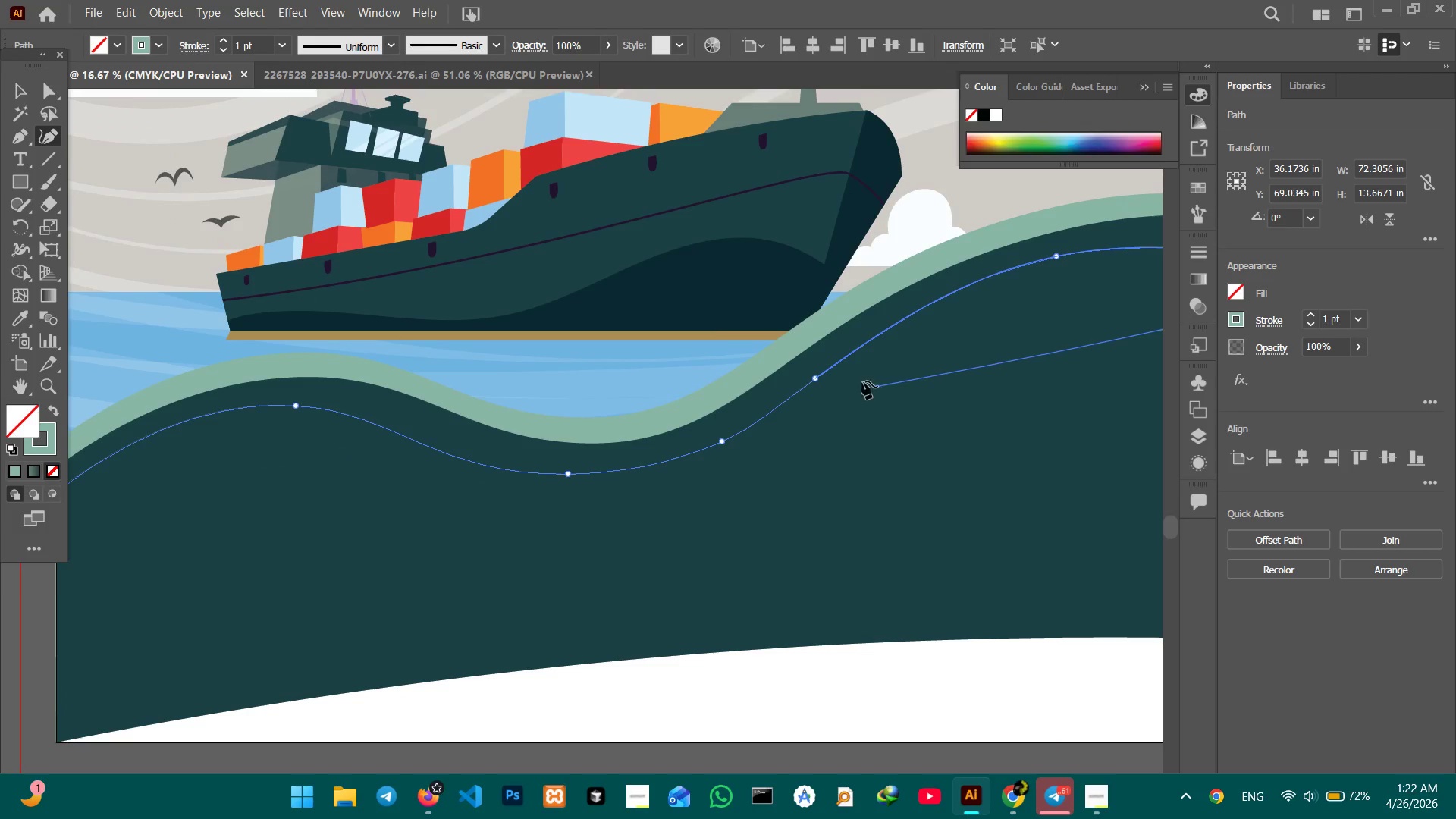 
left_click_drag(start_coordinate=[252, 508], to_coordinate=[720, 466])
 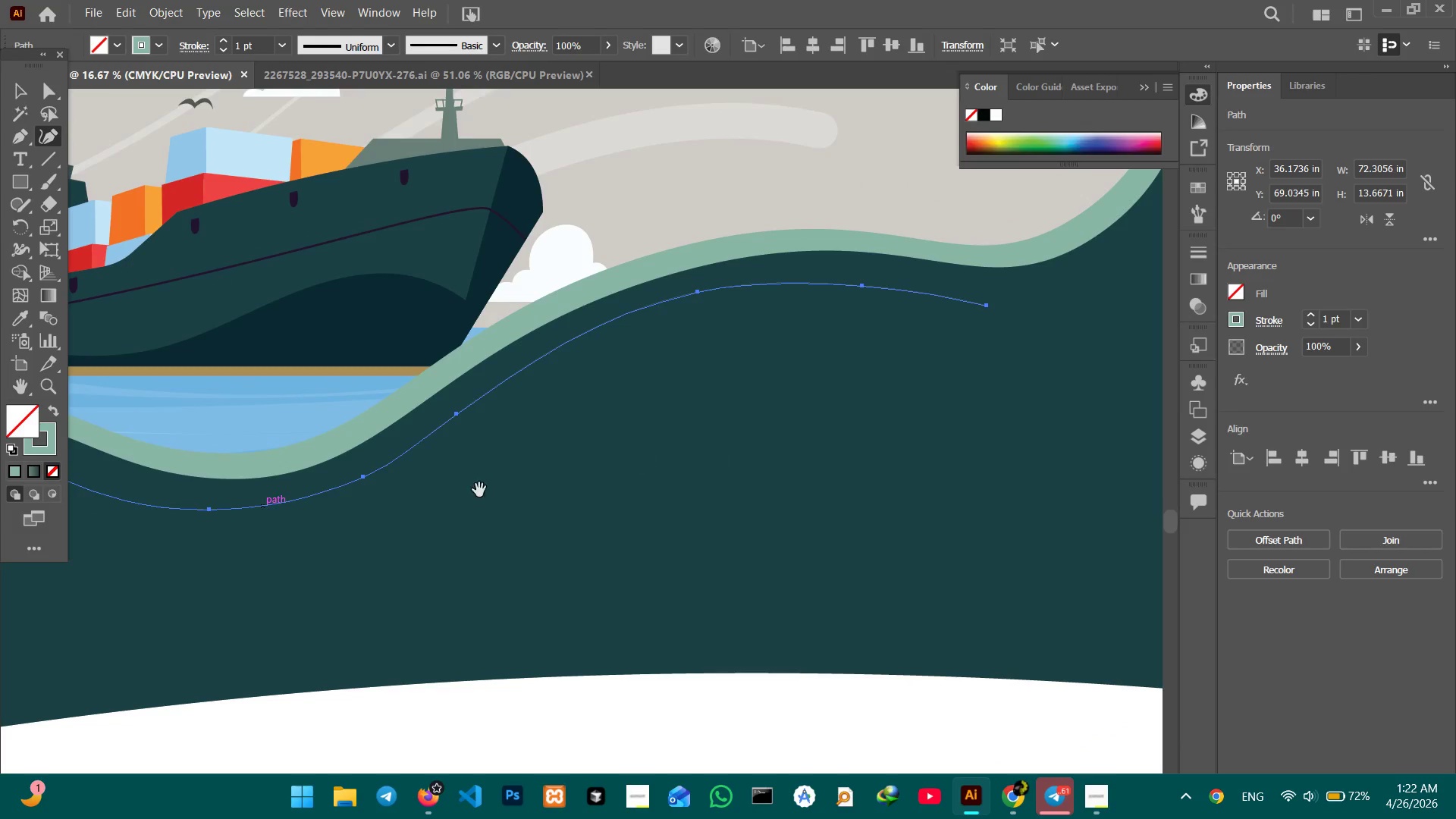 
left_click_drag(start_coordinate=[493, 491], to_coordinate=[852, 456])
 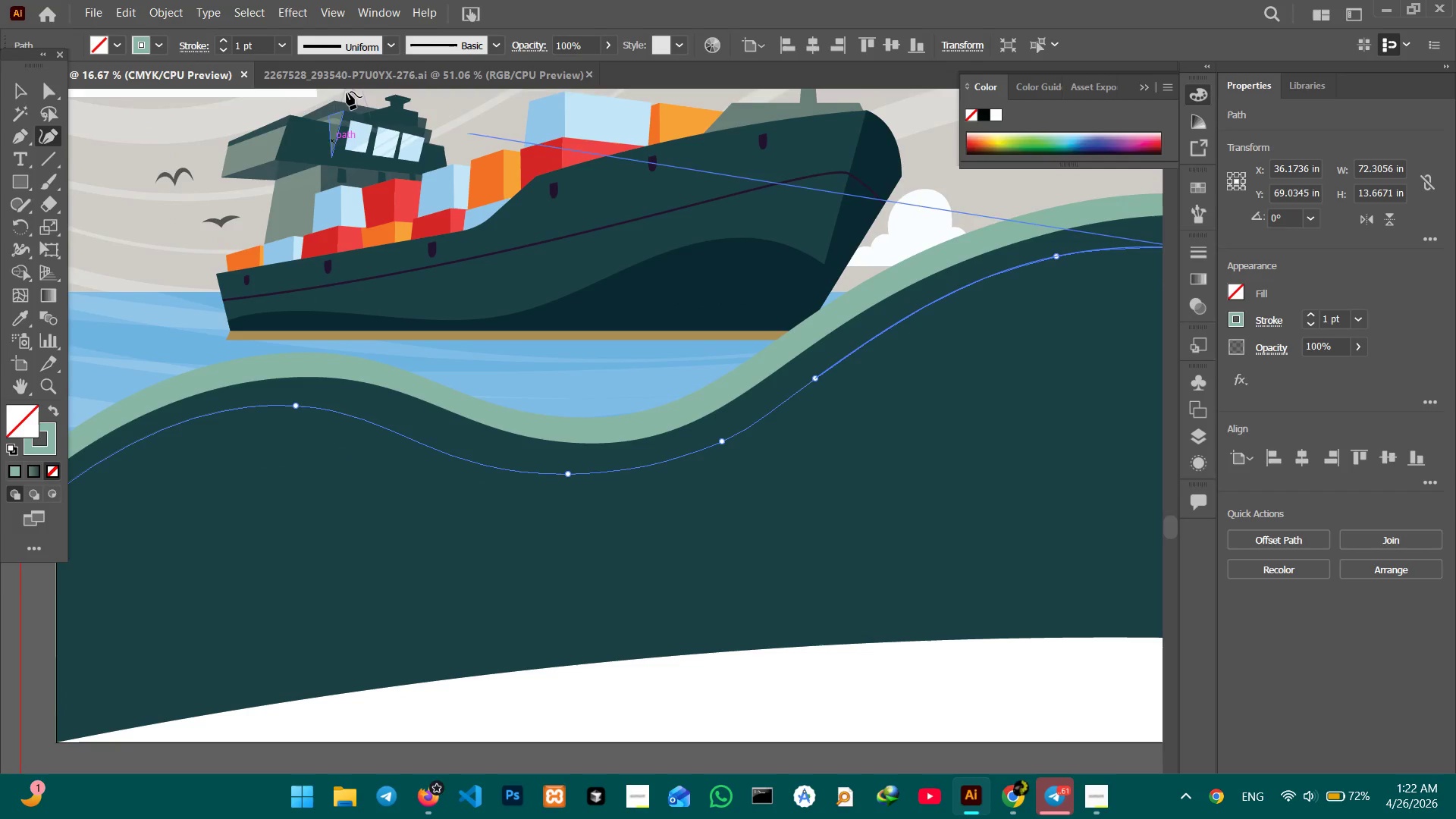 
left_click([387, 46])
 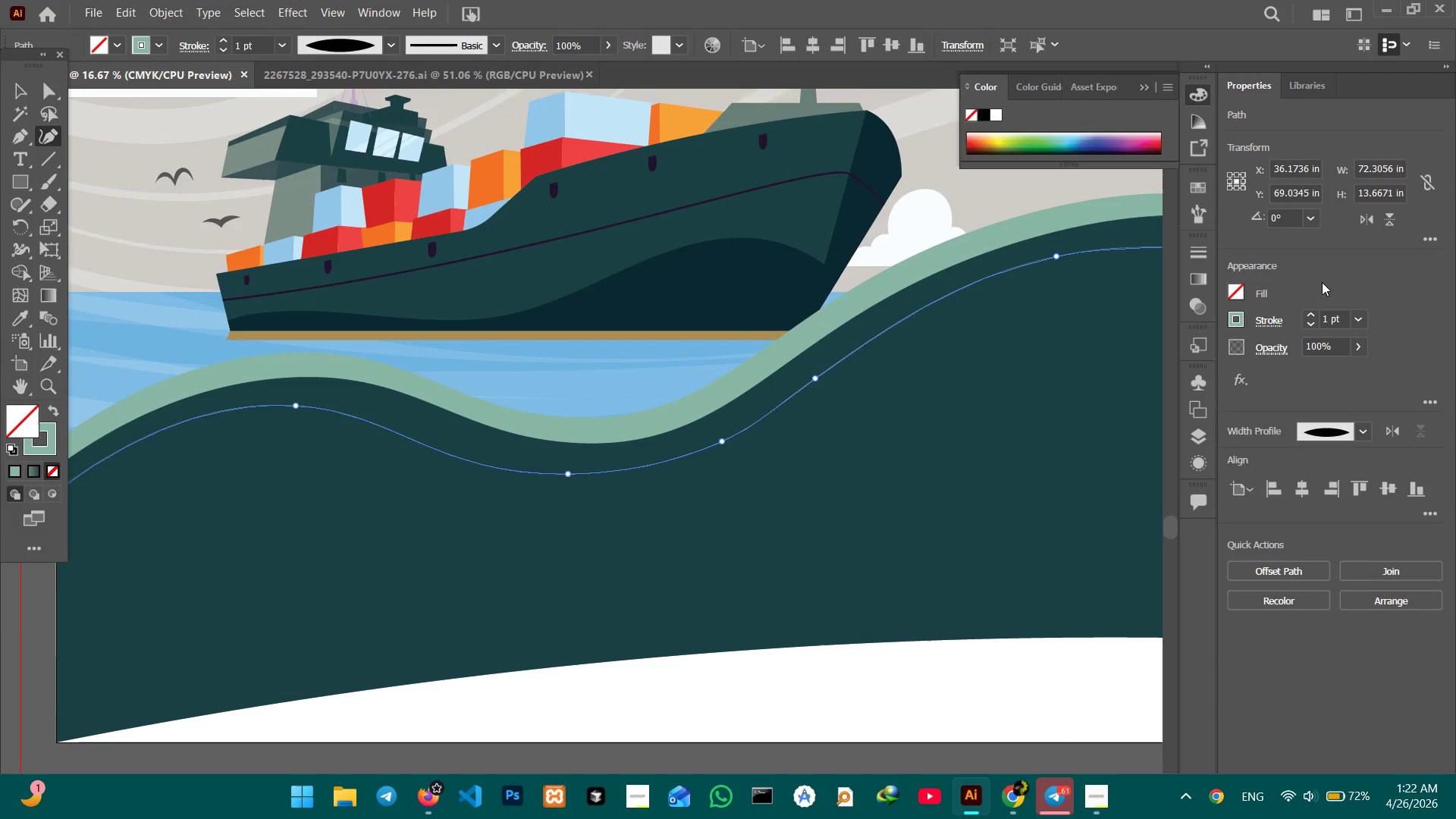 
left_click([1310, 309])
 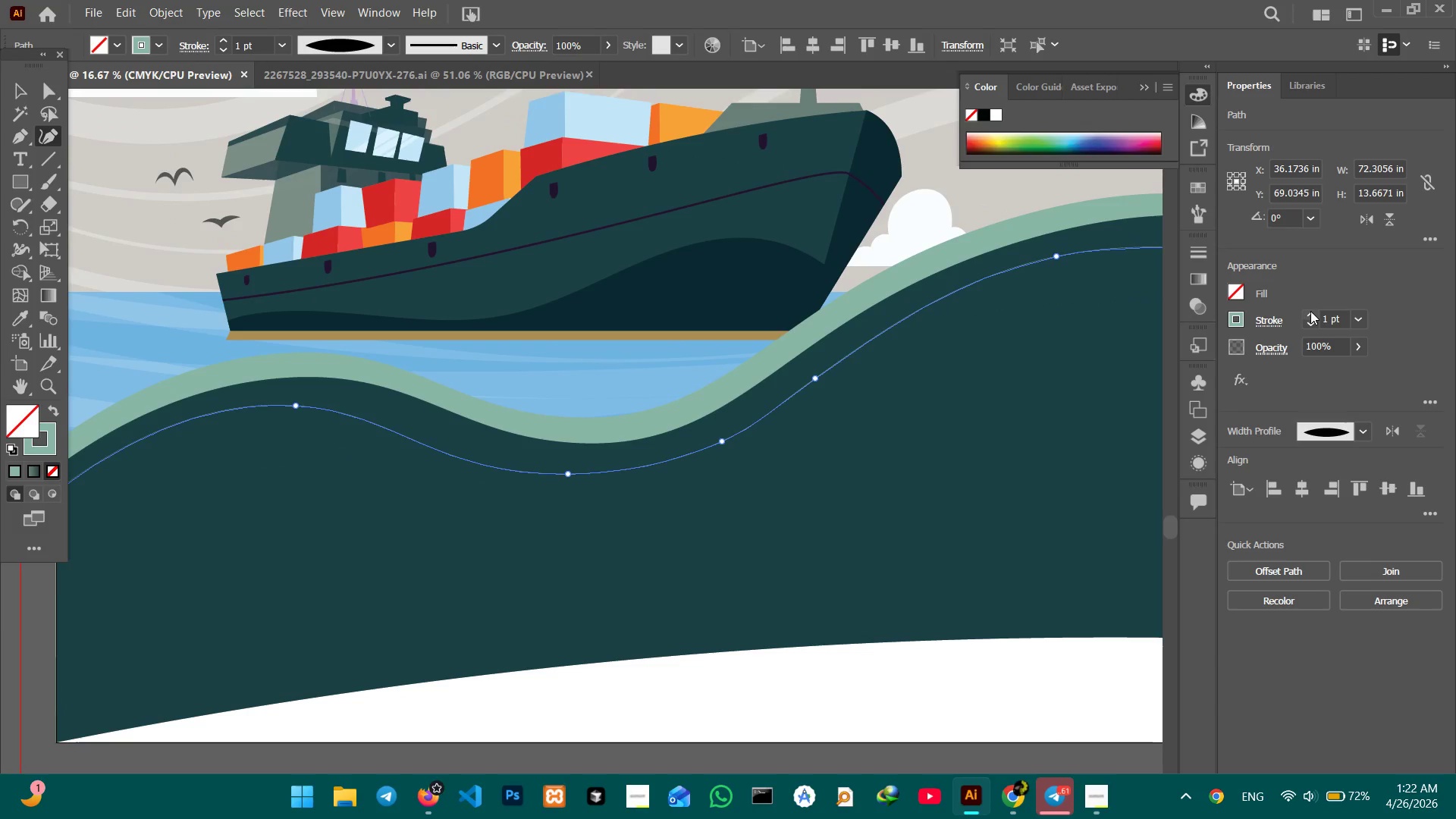 
double_click([1310, 311])
 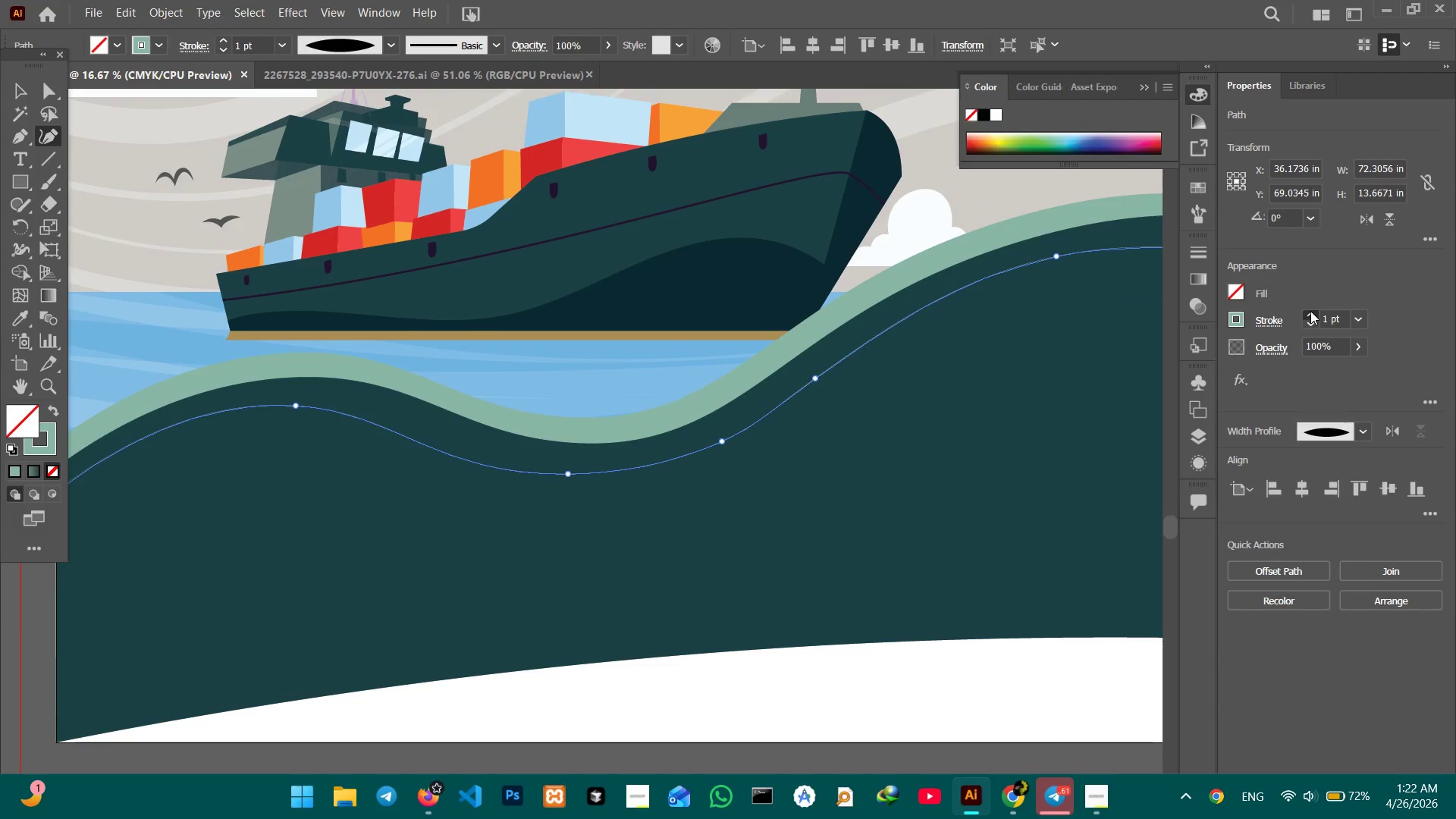 
triple_click([1310, 311])
 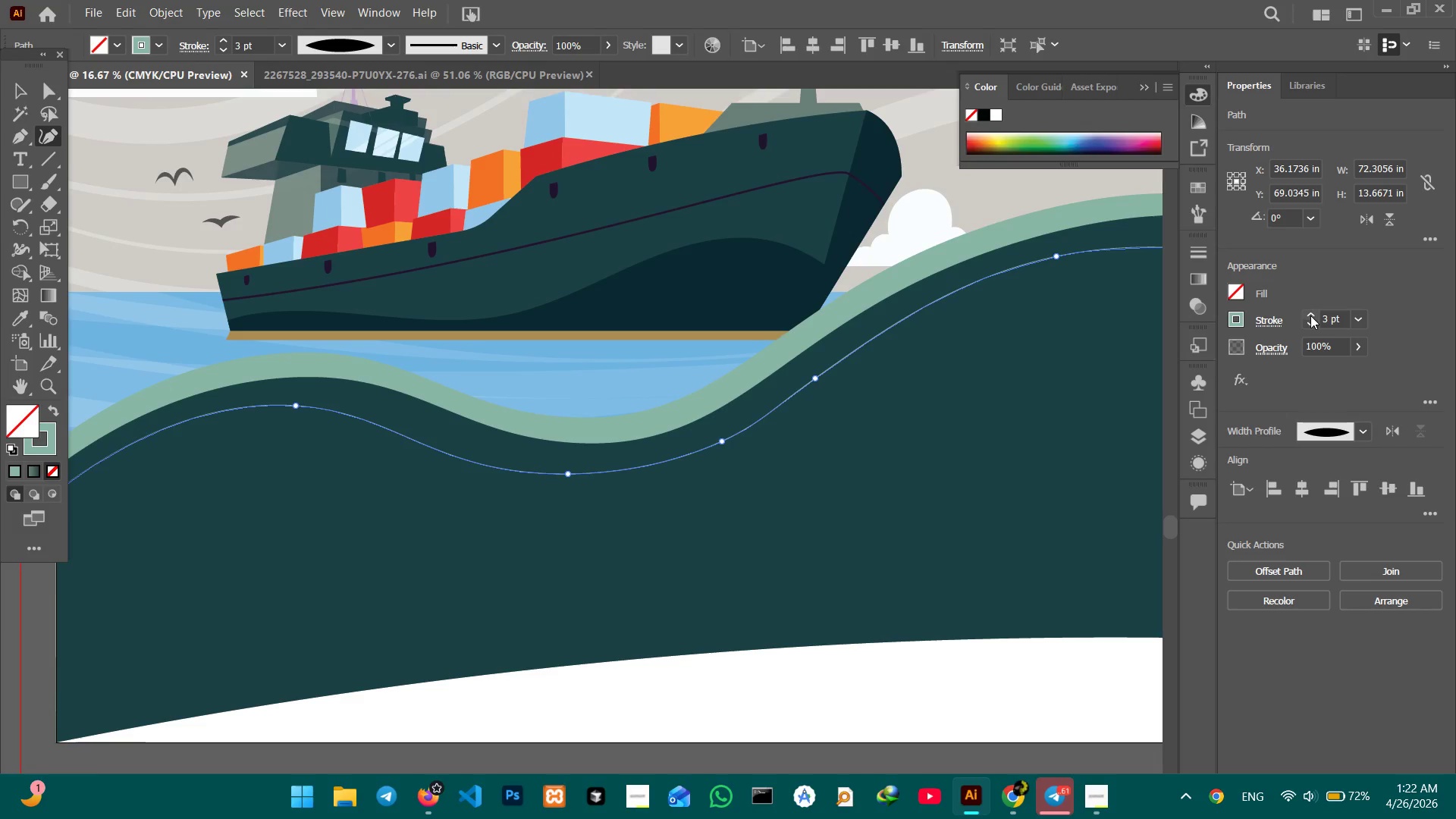 
left_click([1310, 315])
 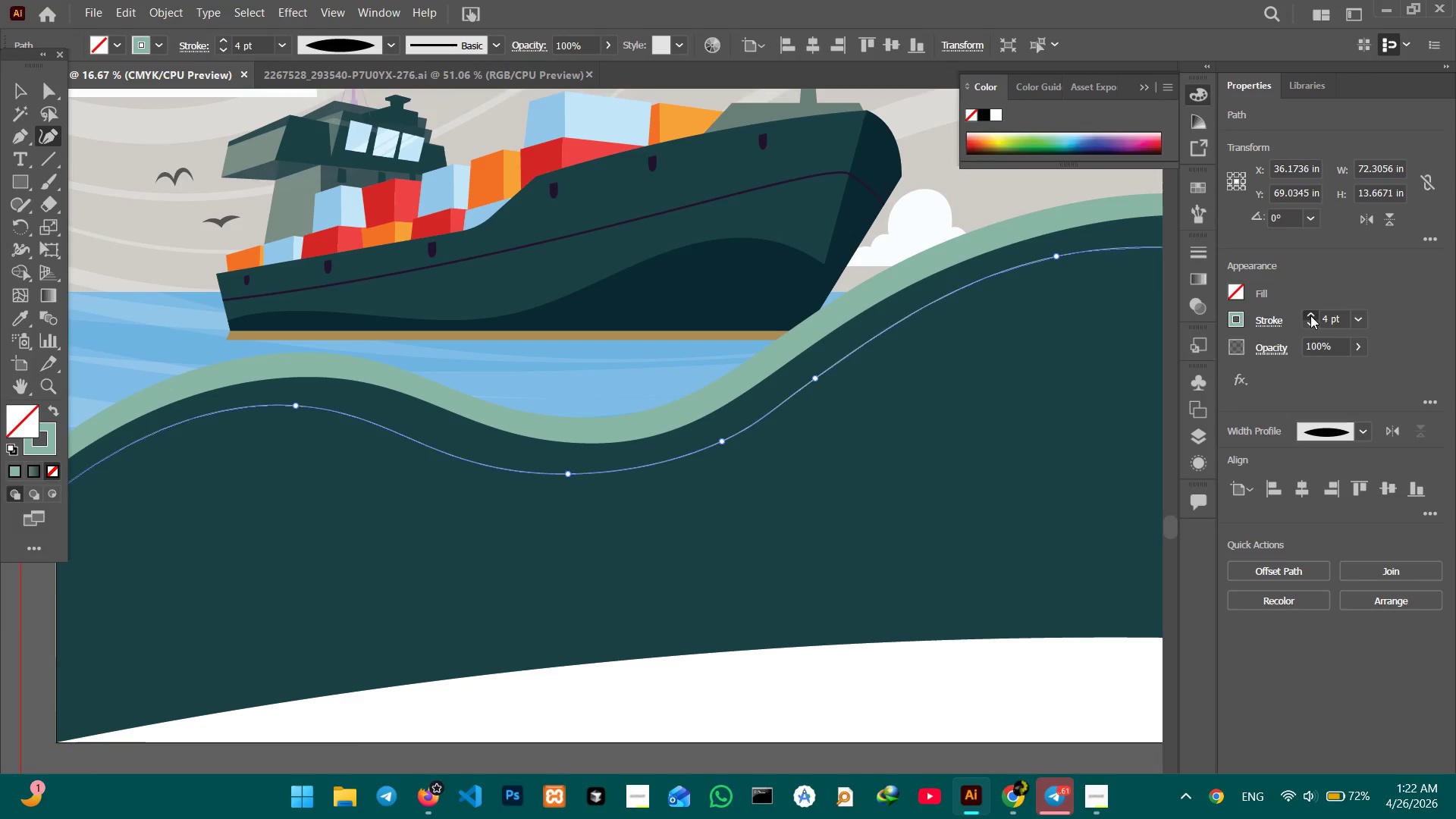 
double_click([1310, 315])
 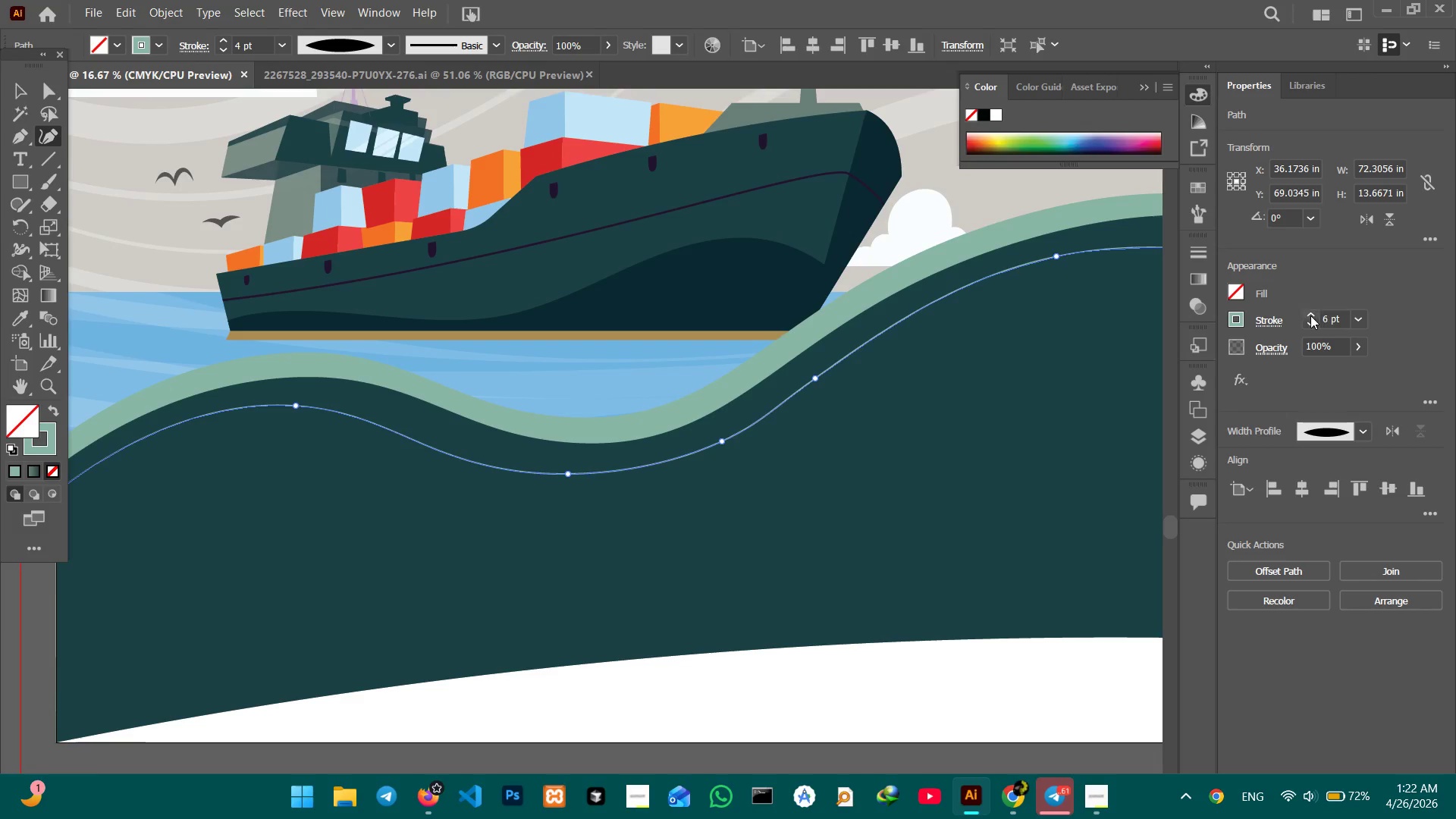 
triple_click([1310, 315])
 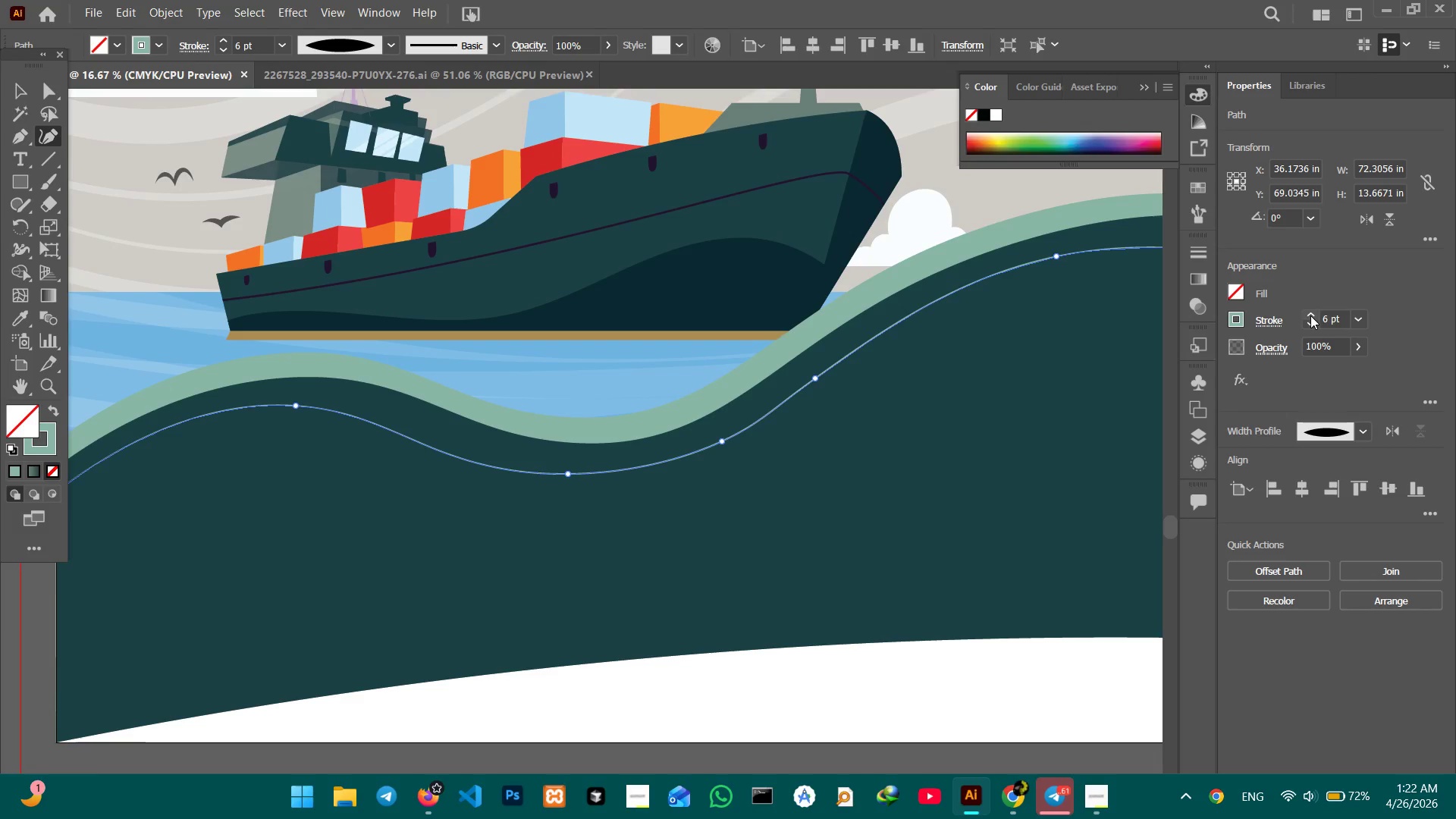 
triple_click([1310, 315])
 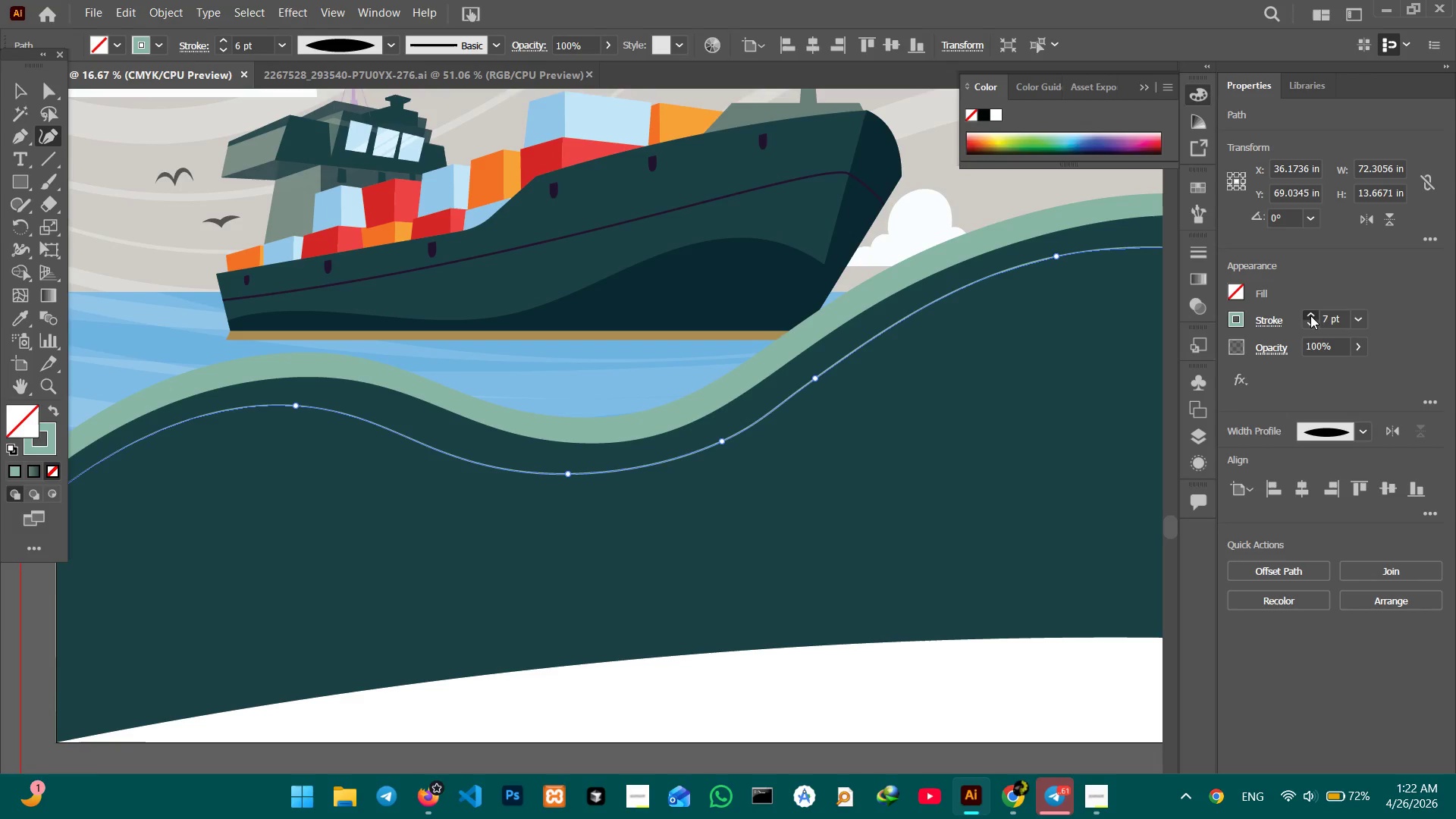 
triple_click([1310, 315])
 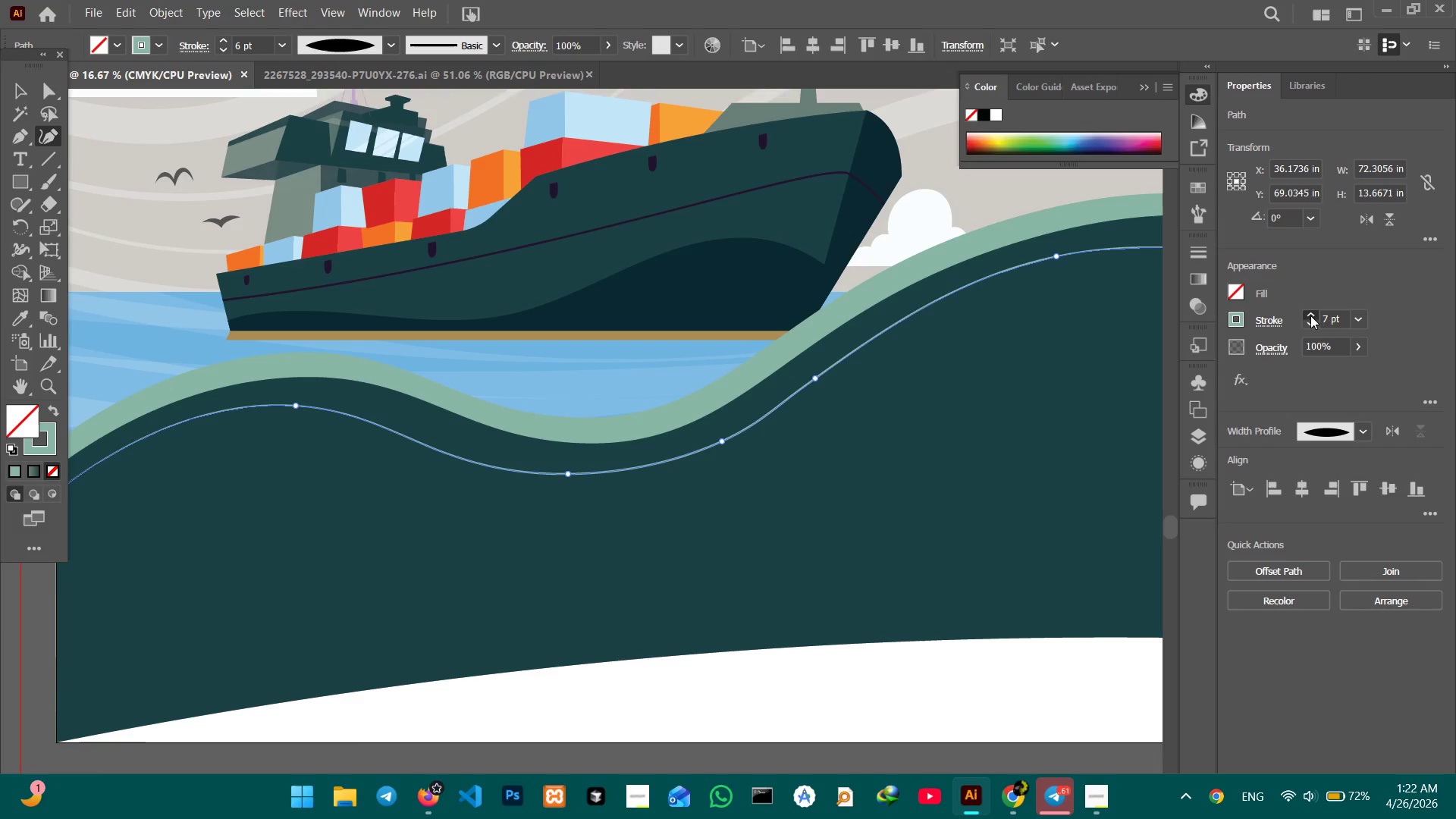 
triple_click([1310, 315])
 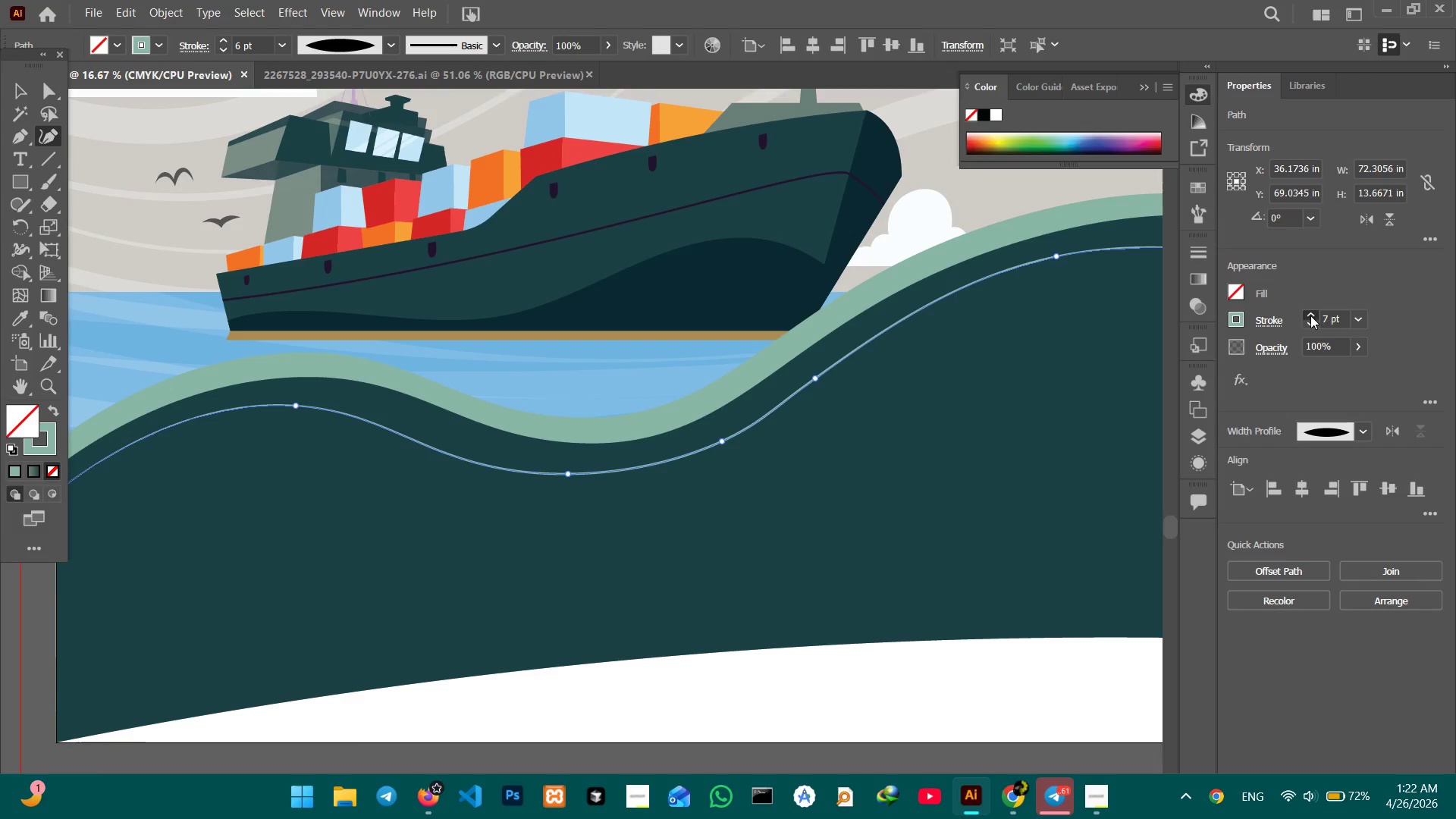 
triple_click([1310, 315])
 